 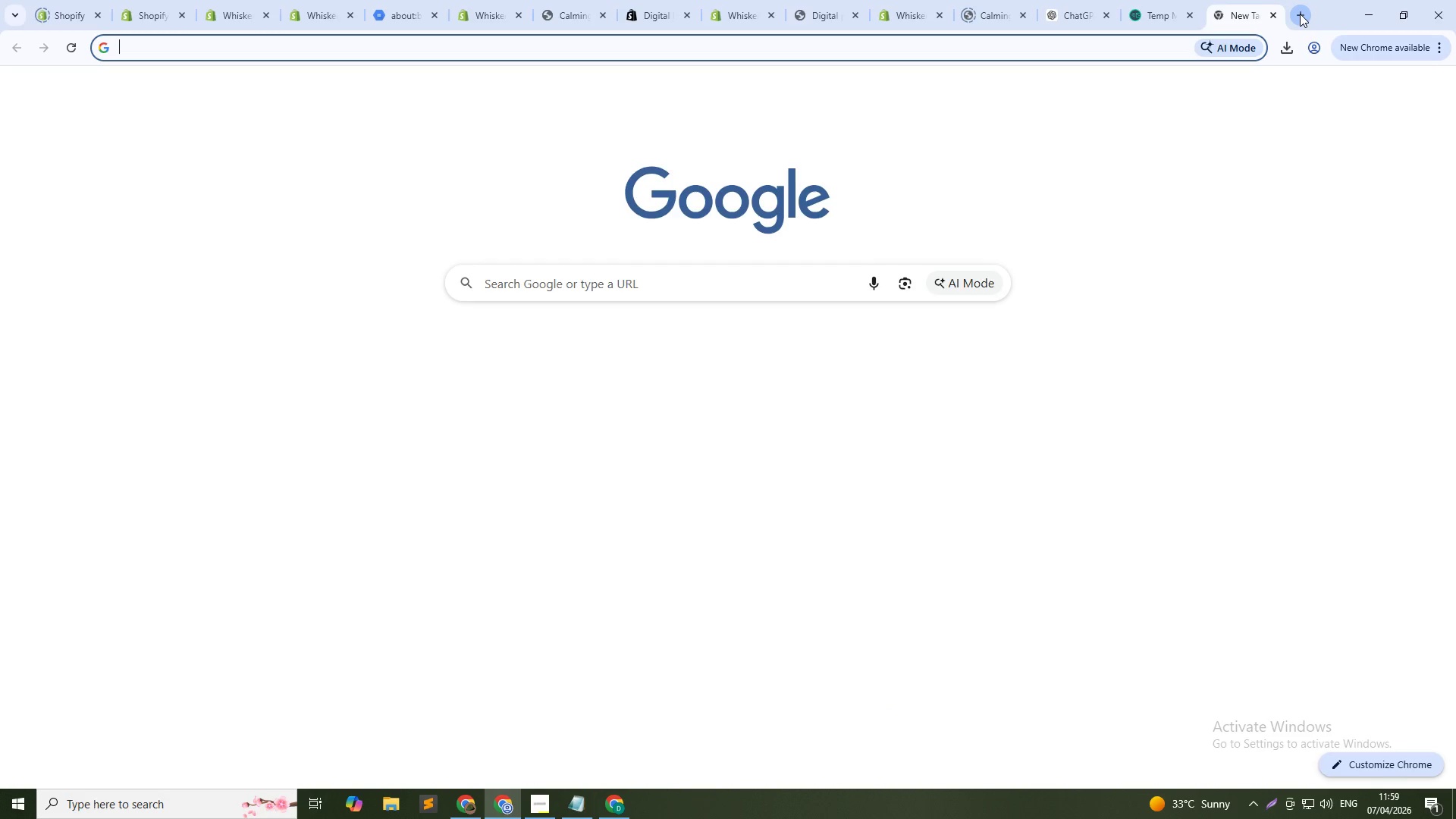 
type(shopify stat)
 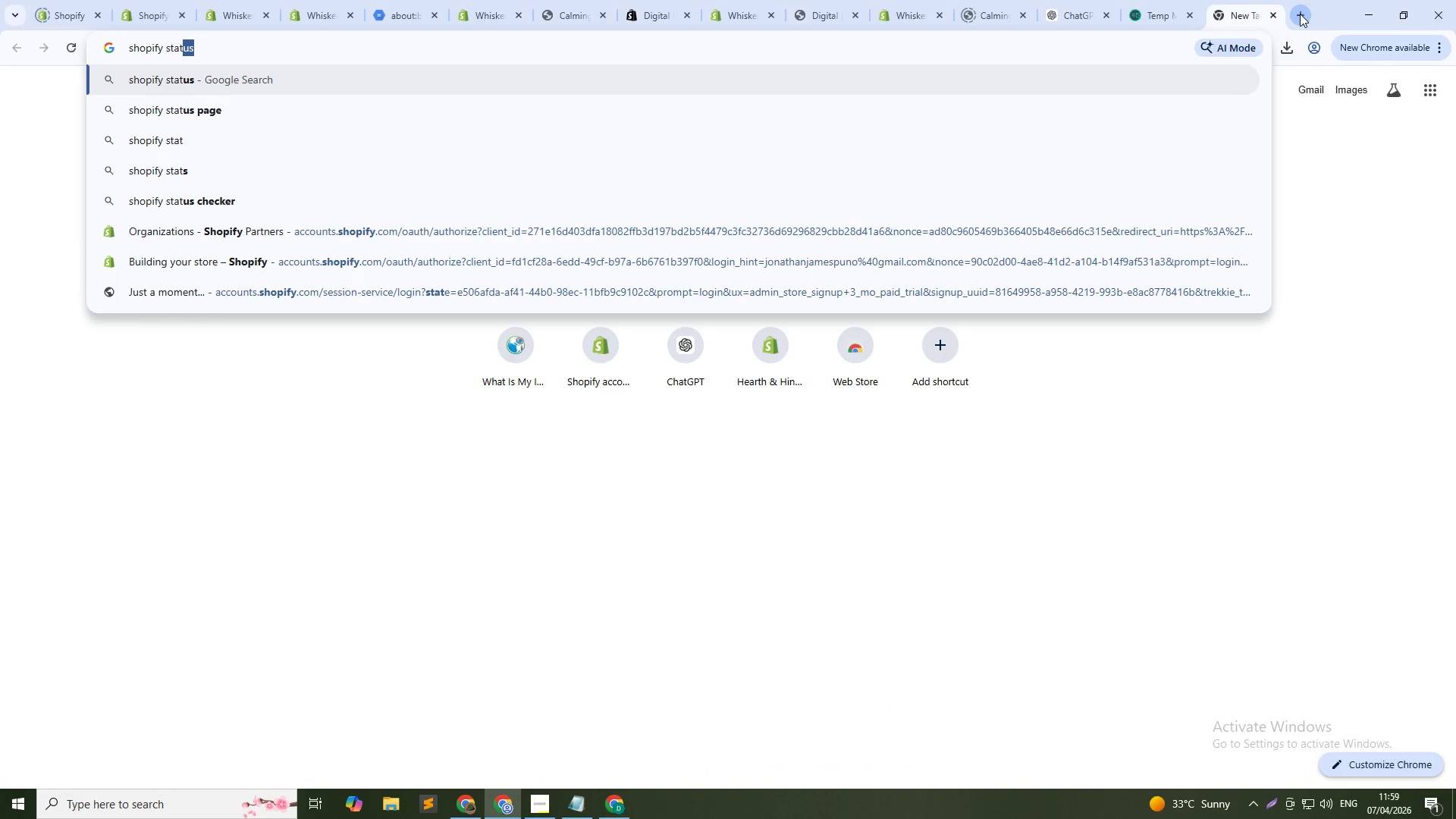 
key(Enter)
 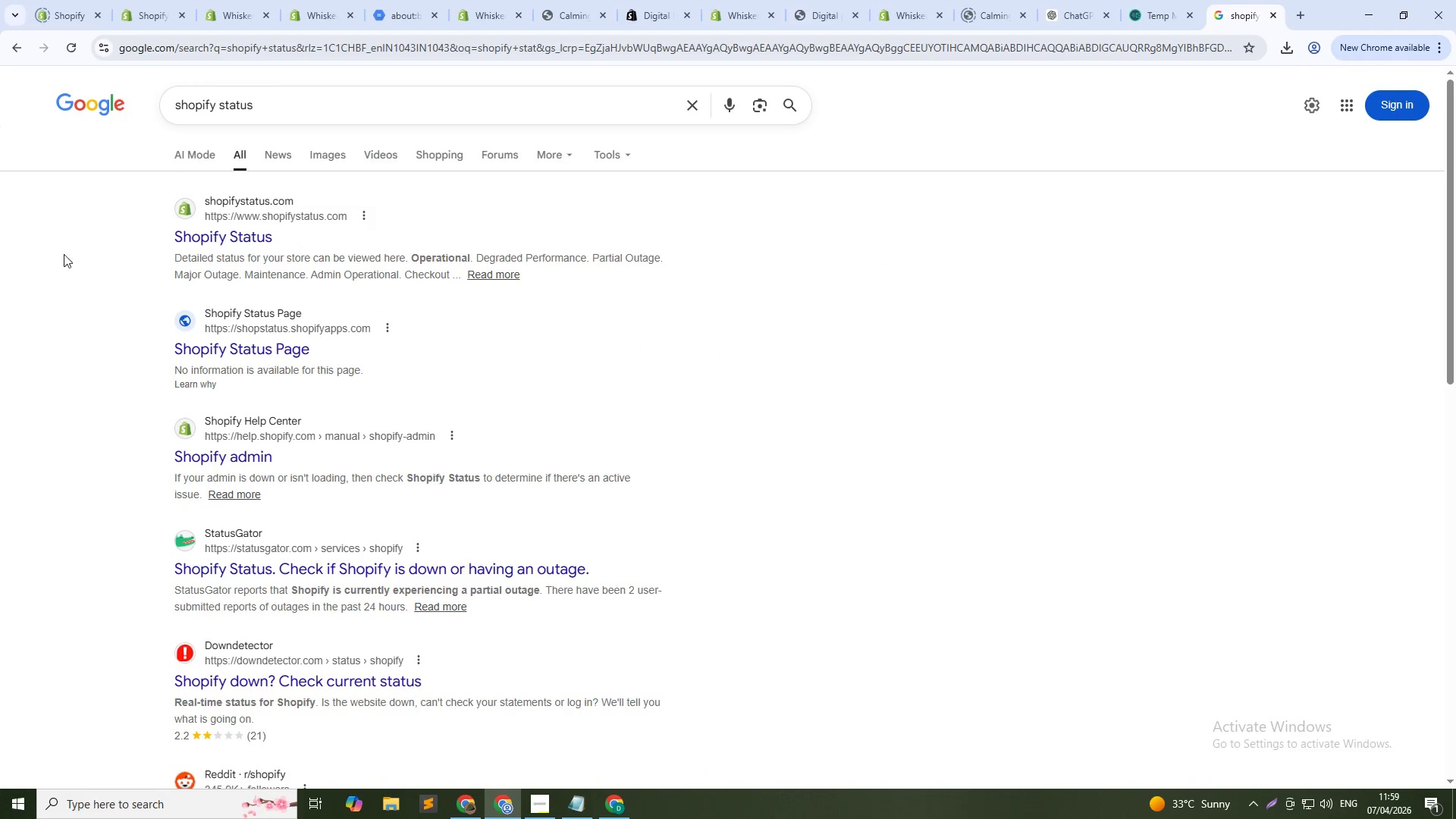 
left_click([205, 245])
 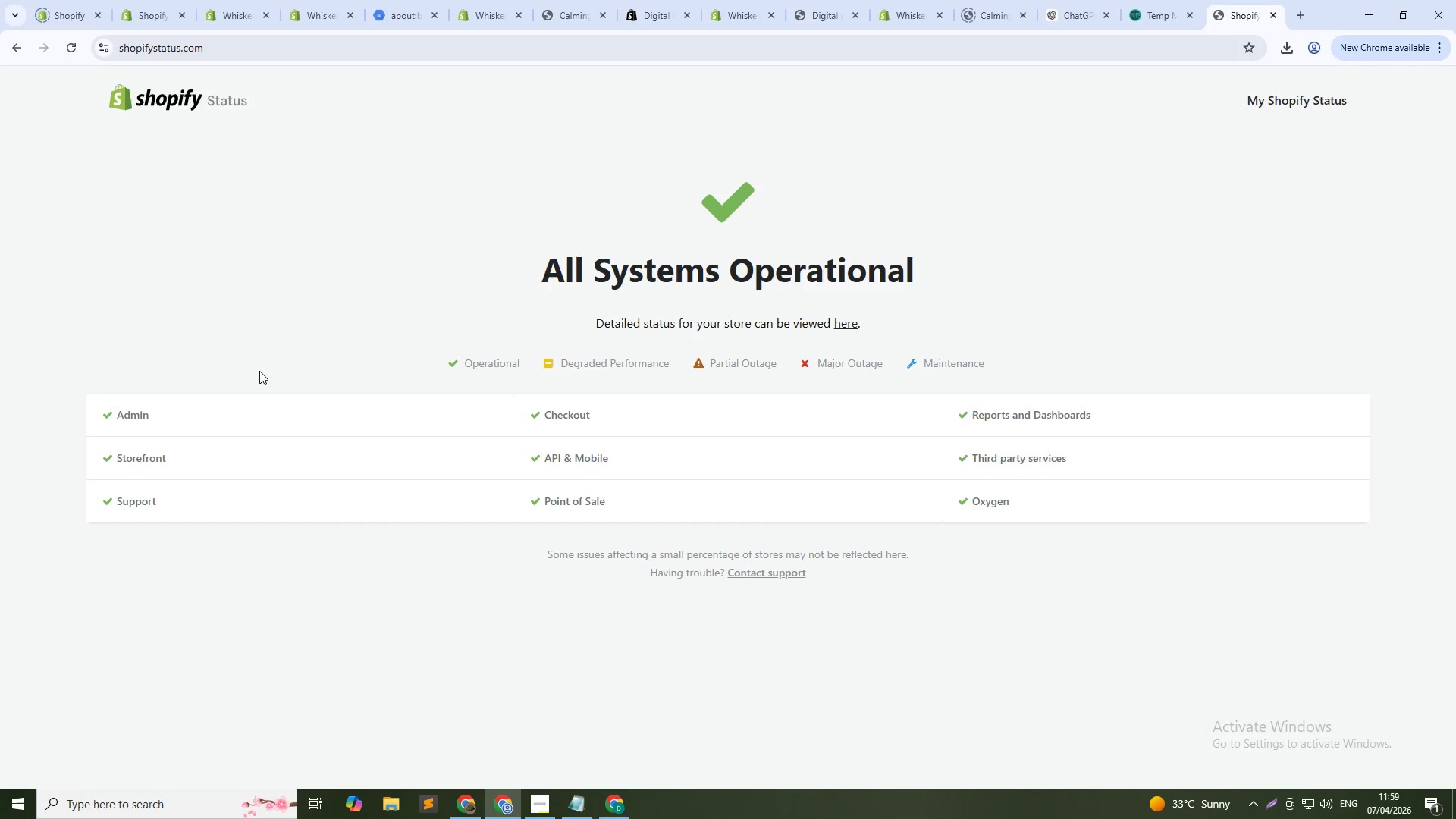 
left_click_drag(start_coordinate=[520, 259], to_coordinate=[999, 265])
 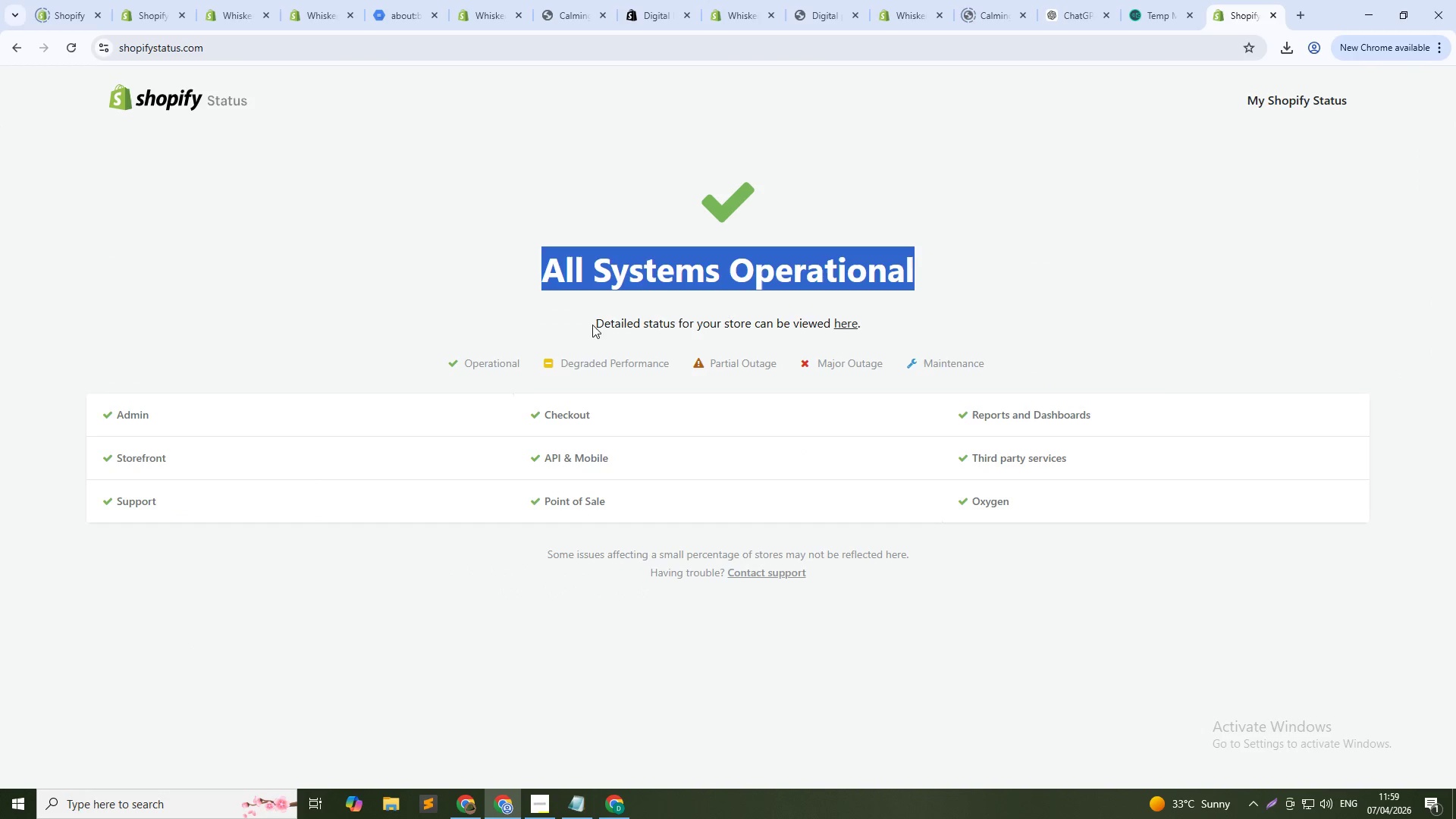 
left_click_drag(start_coordinate=[587, 325], to_coordinate=[977, 318])
 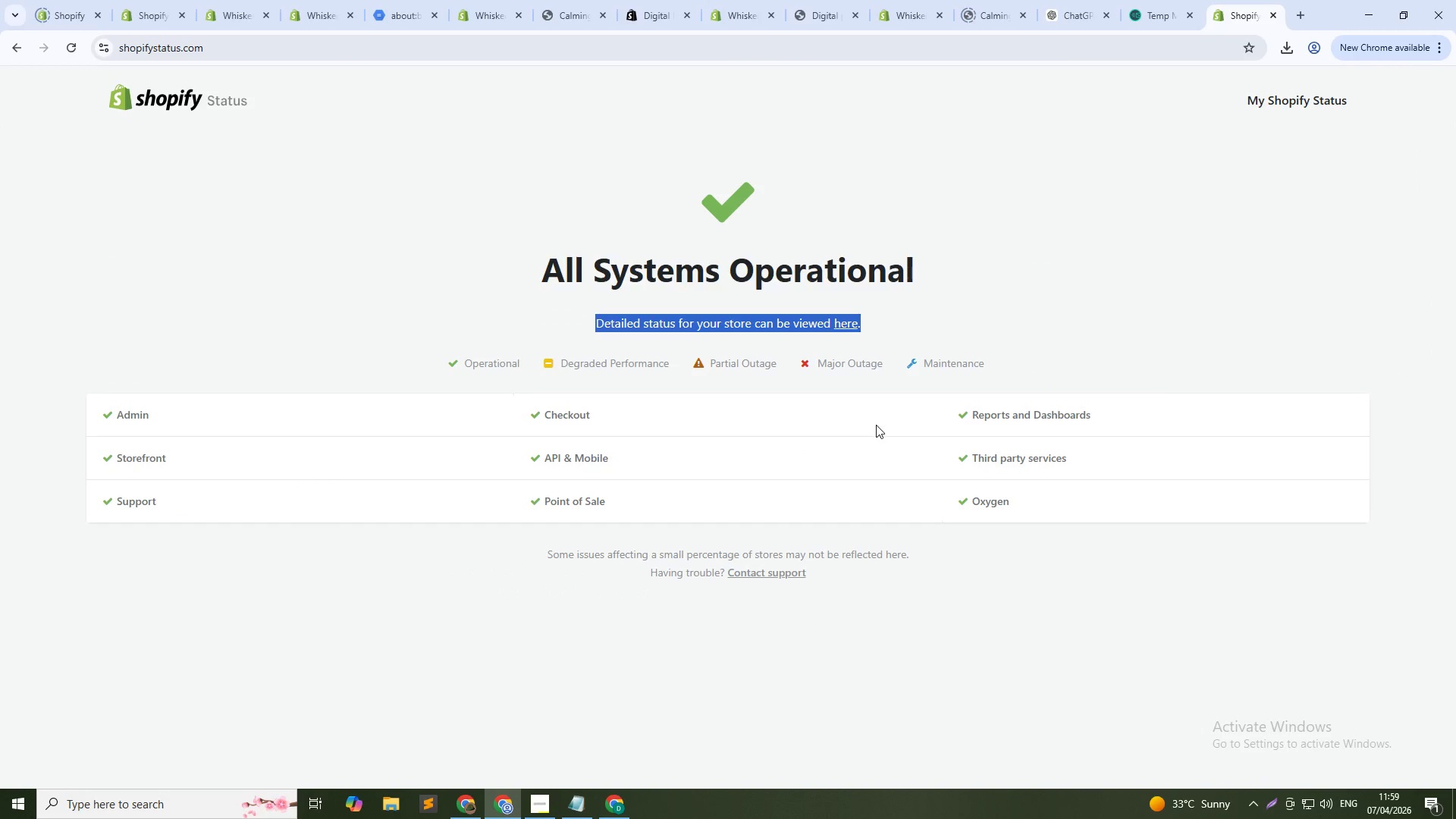 
left_click([1133, 353])
 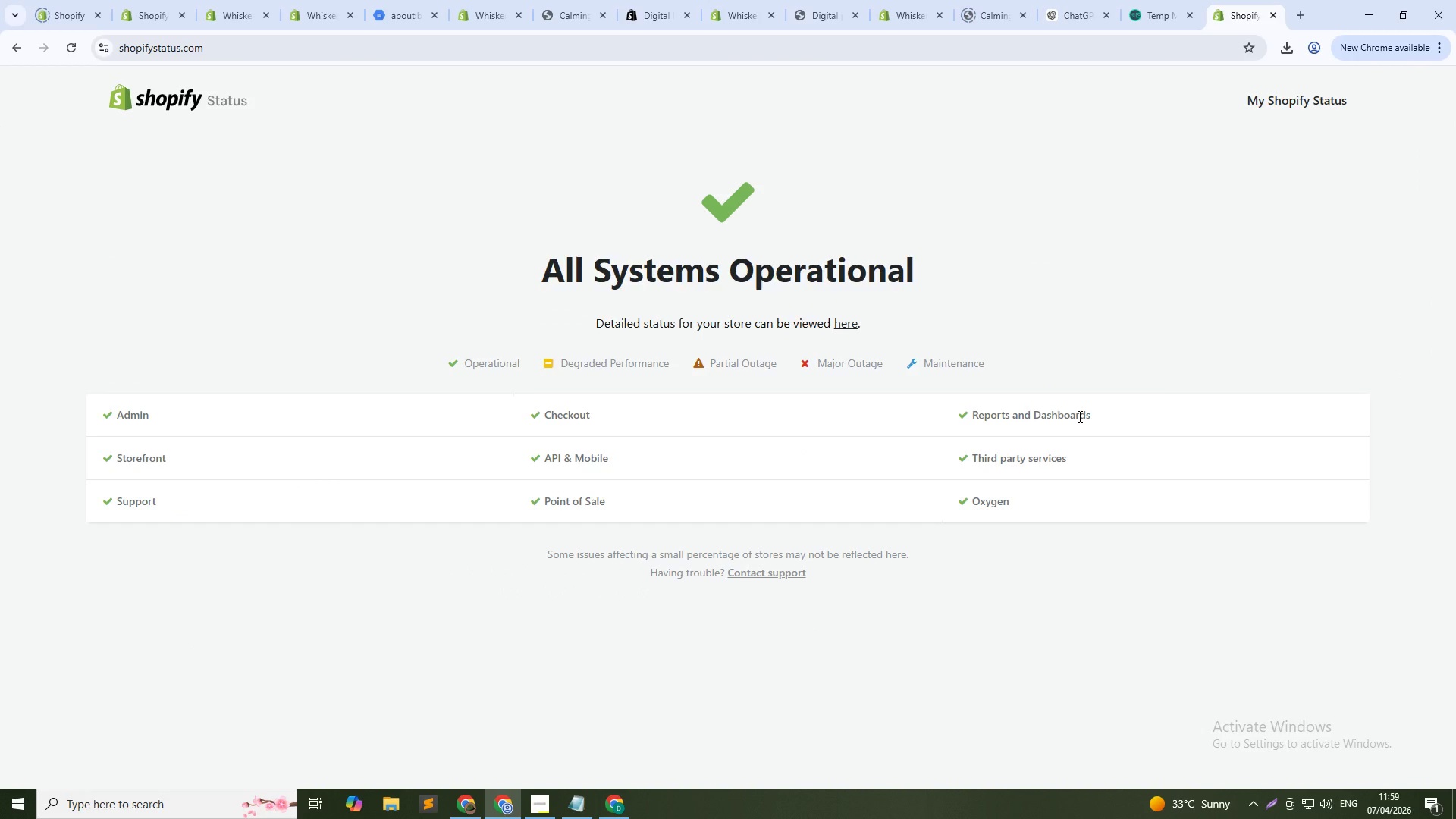 
left_click_drag(start_coordinate=[1078, 416], to_coordinate=[924, 416])
 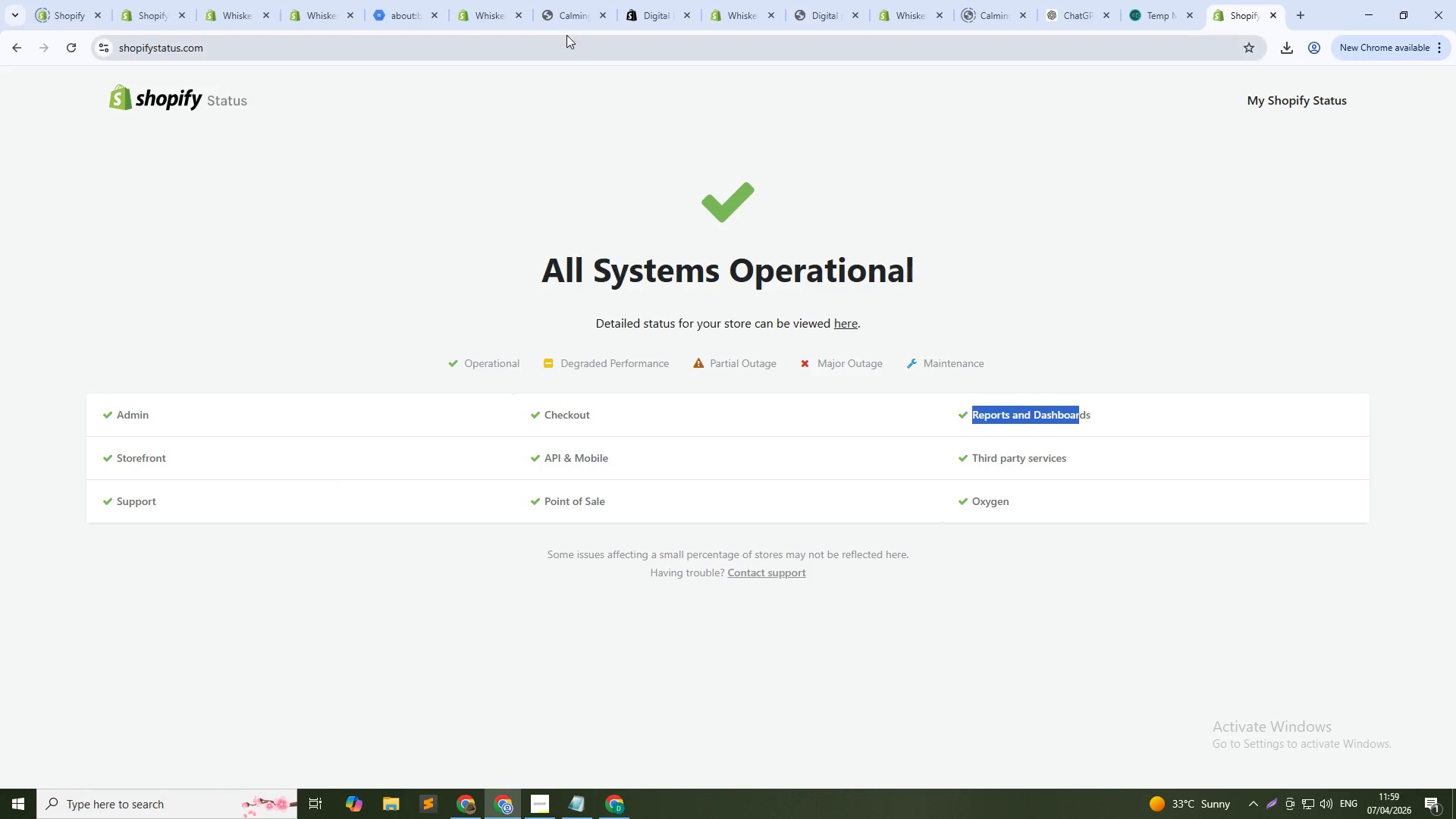 
left_click([554, 6])
 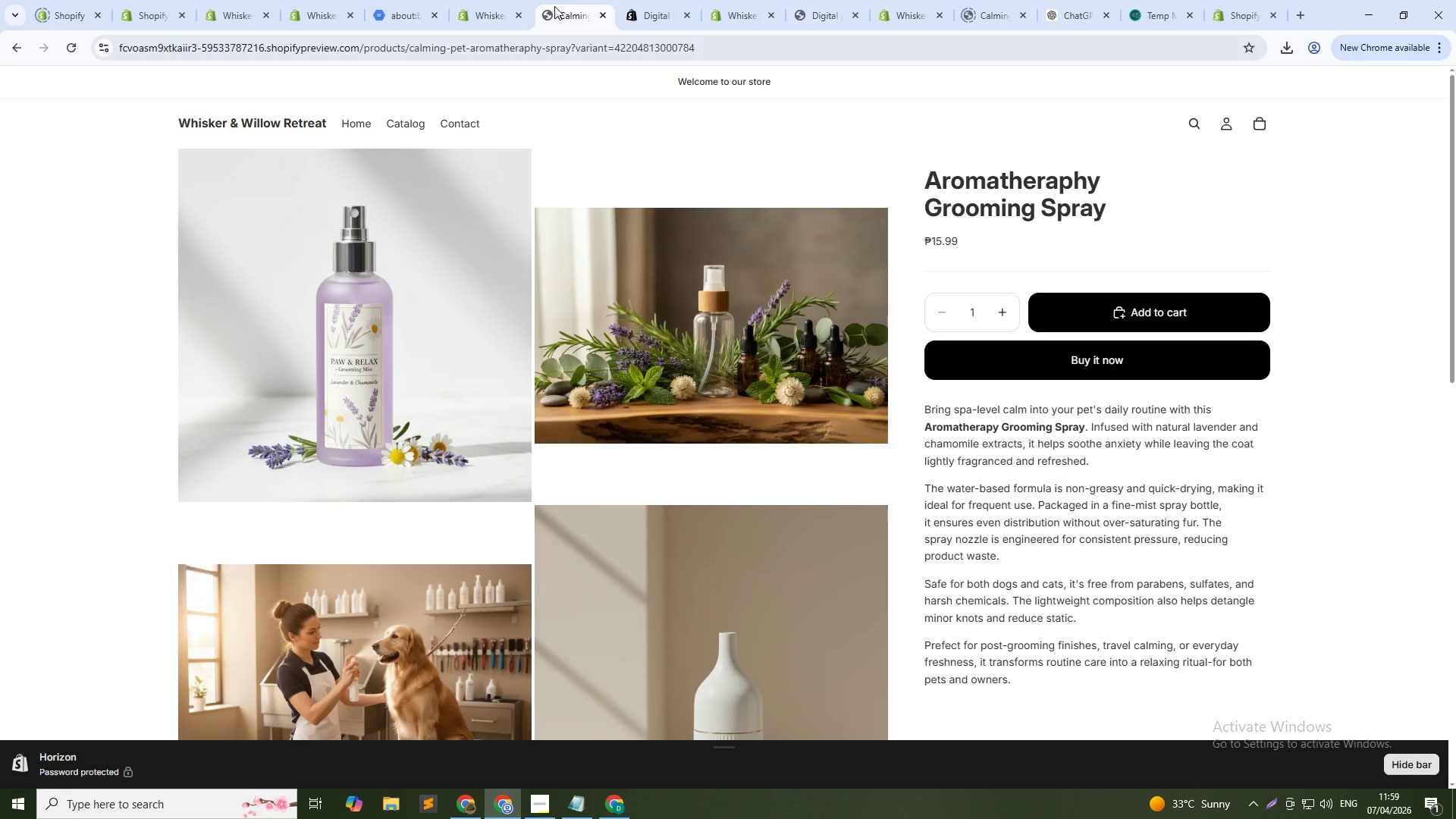 
key(Control+Shift+R)
 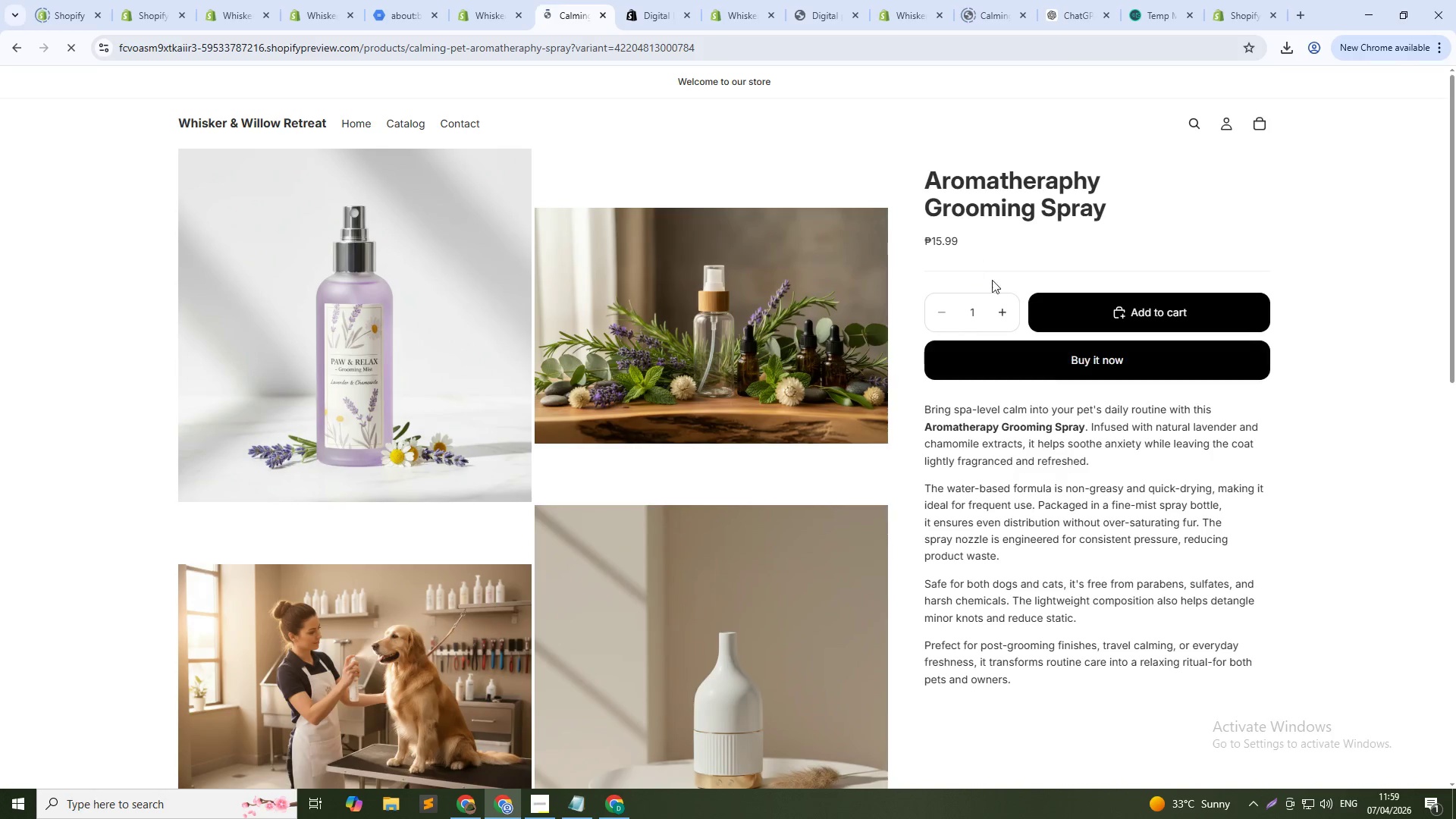 
left_click([1024, 362])
 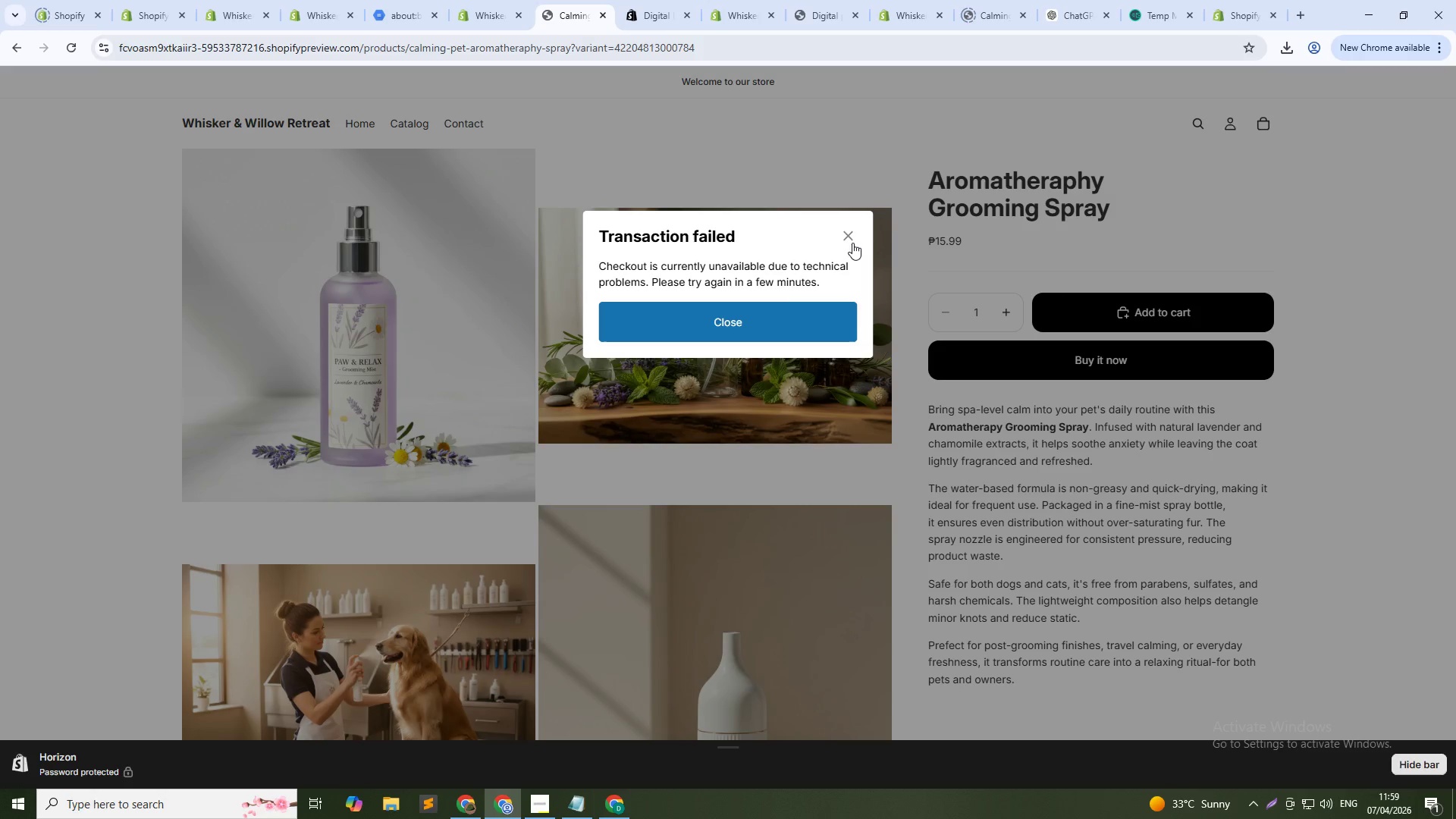 
left_click([848, 240])
 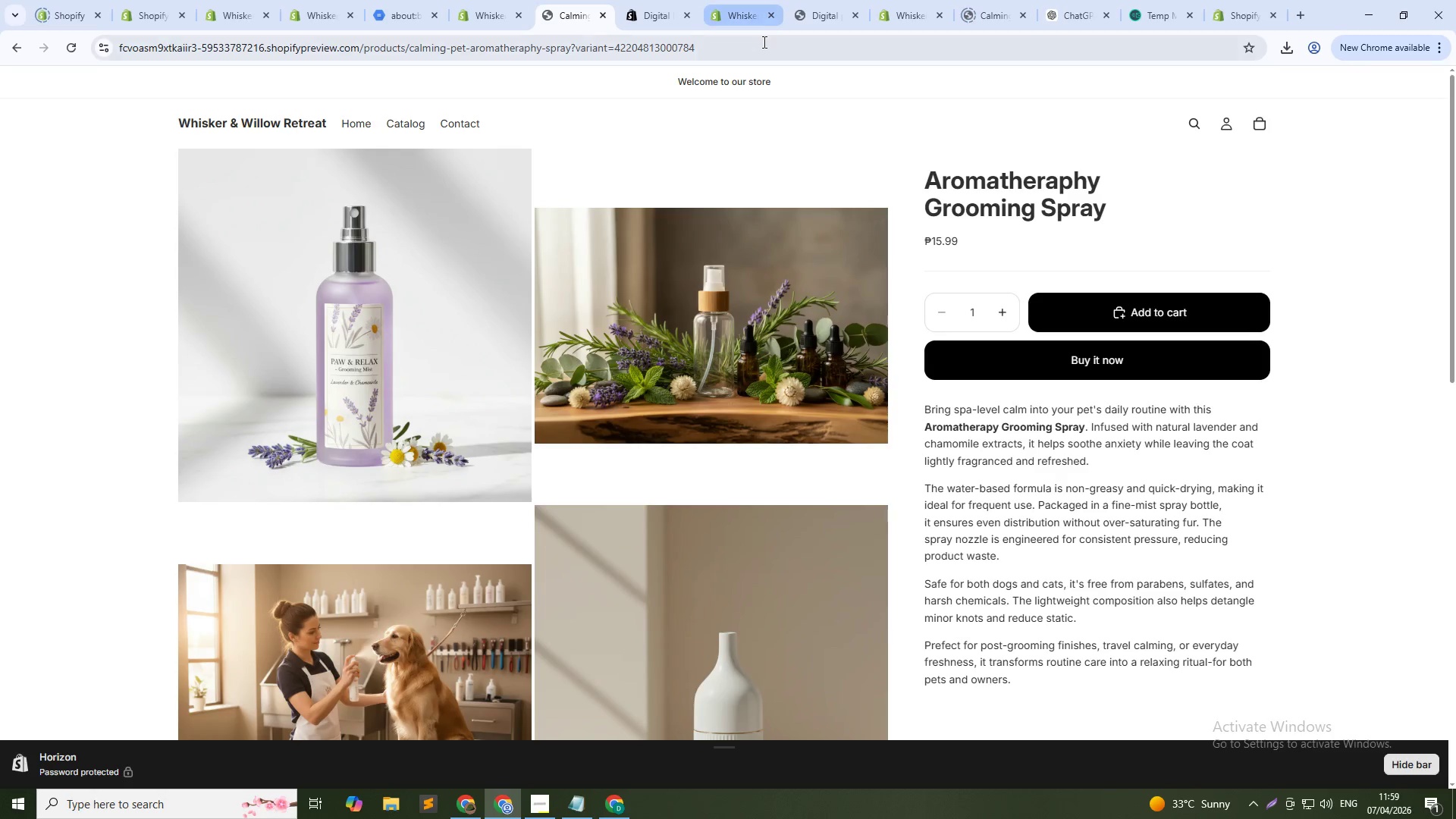 
left_click([763, 51])
 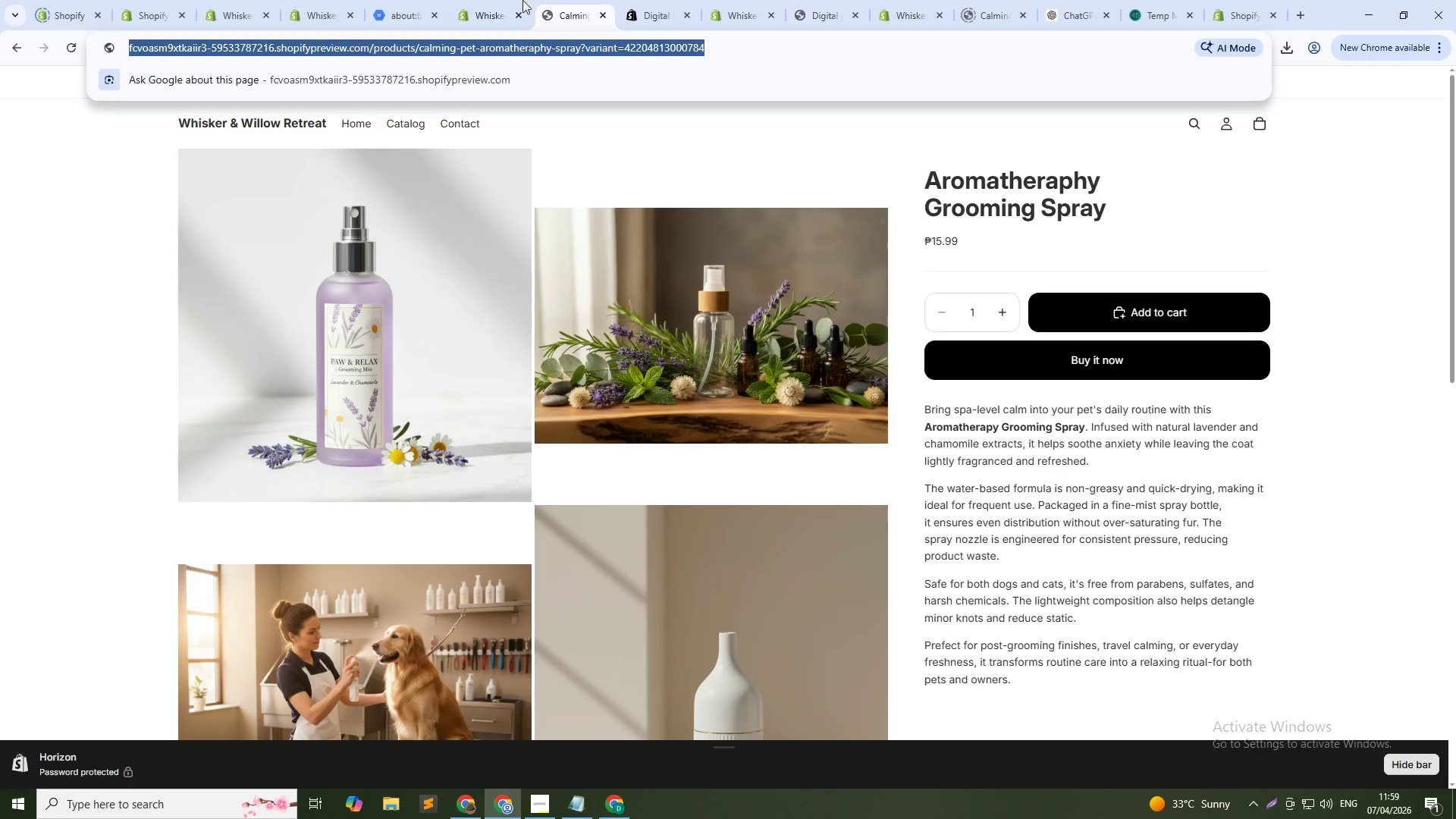 
left_click([495, 0])
 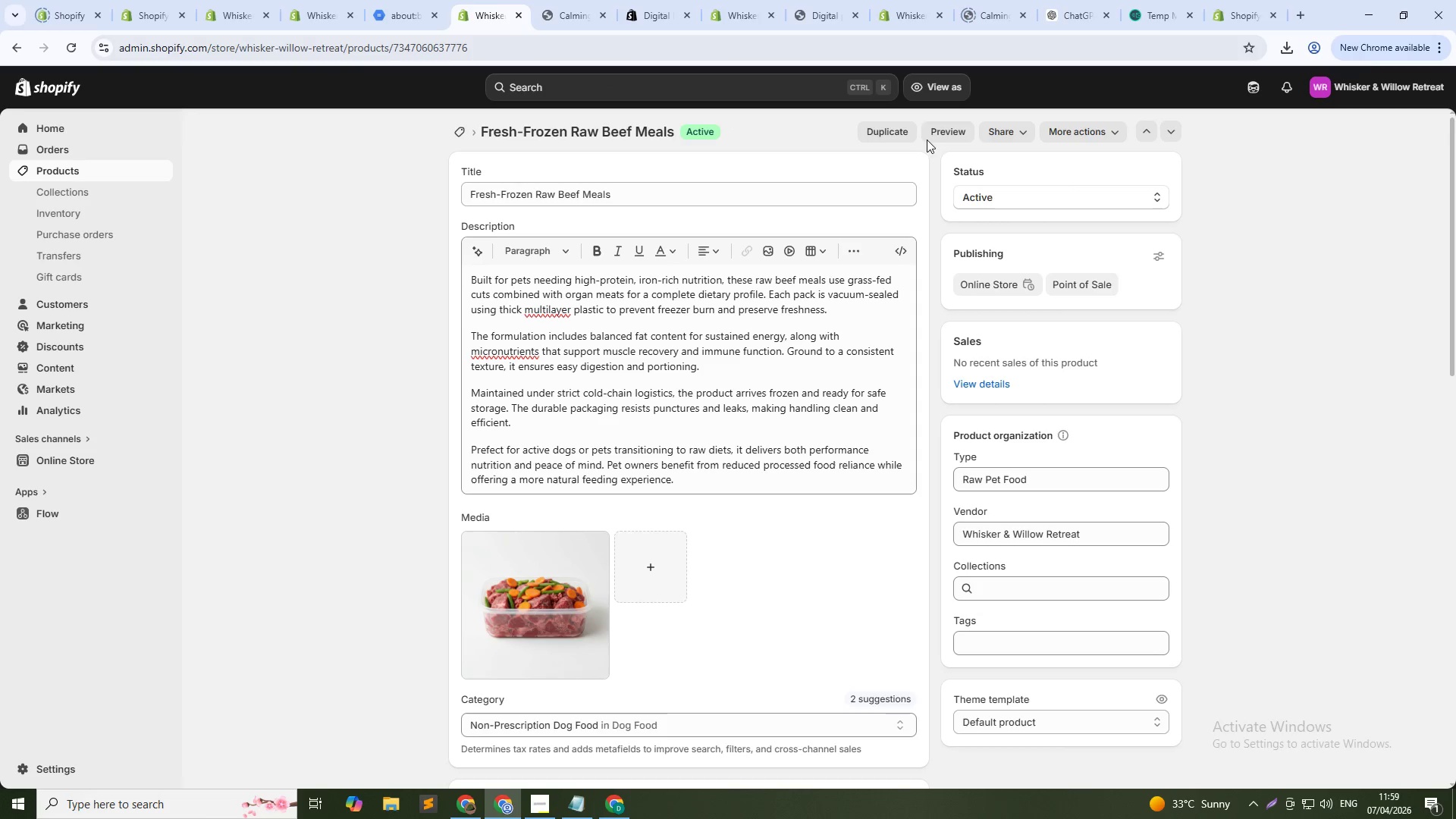 
left_click([930, 140])
 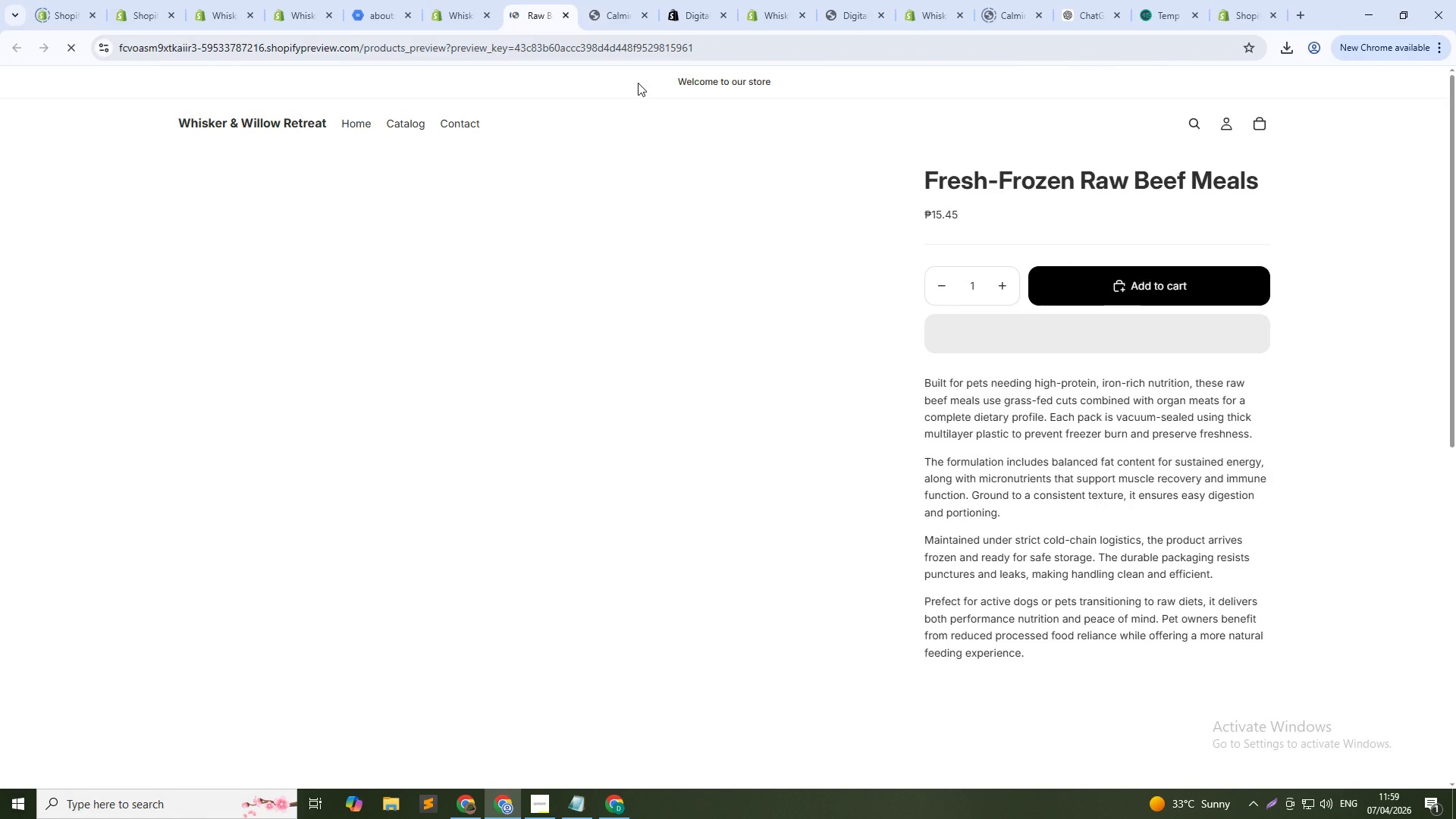 
left_click([1048, 285])
 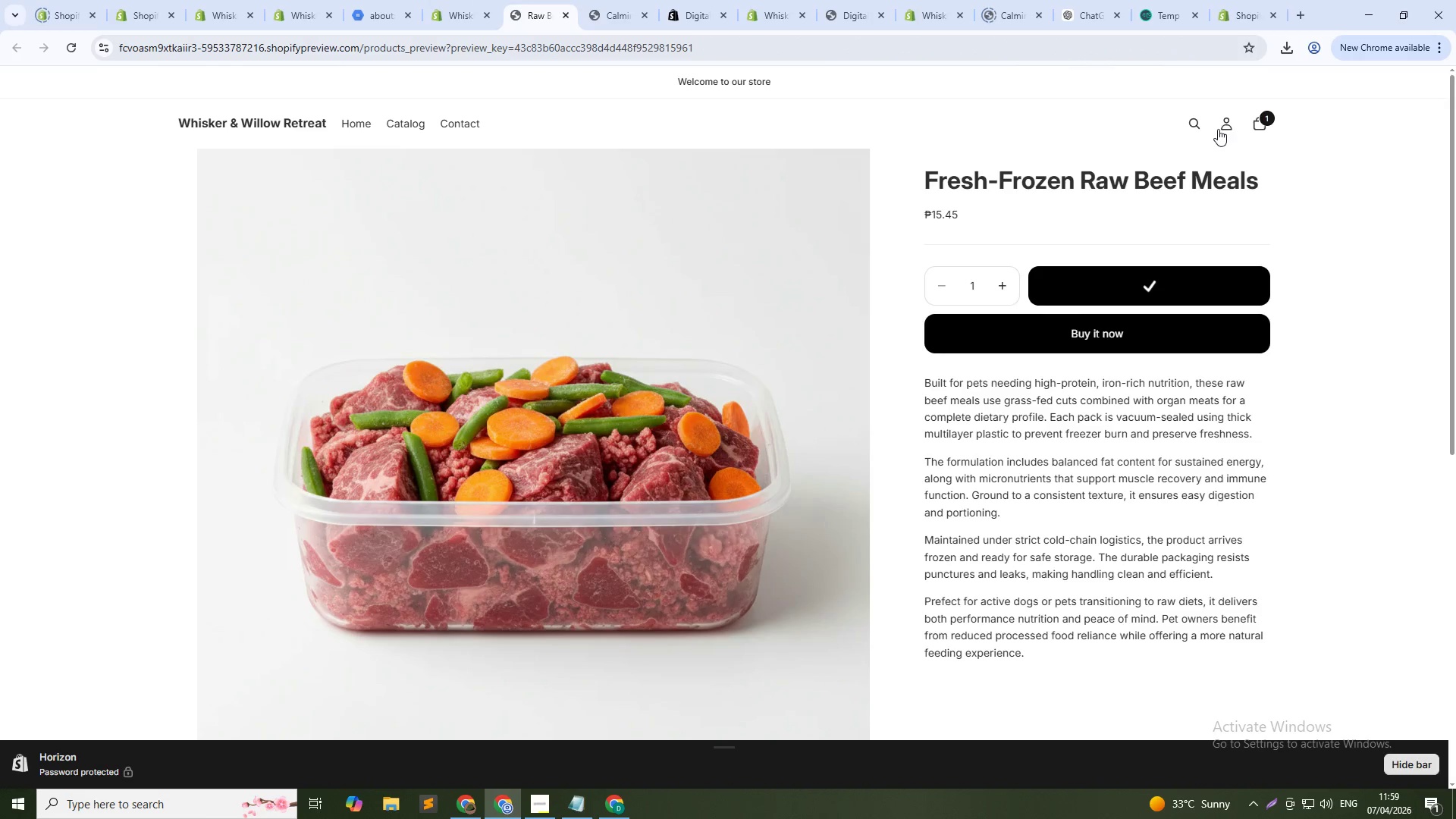 
left_click([1263, 133])
 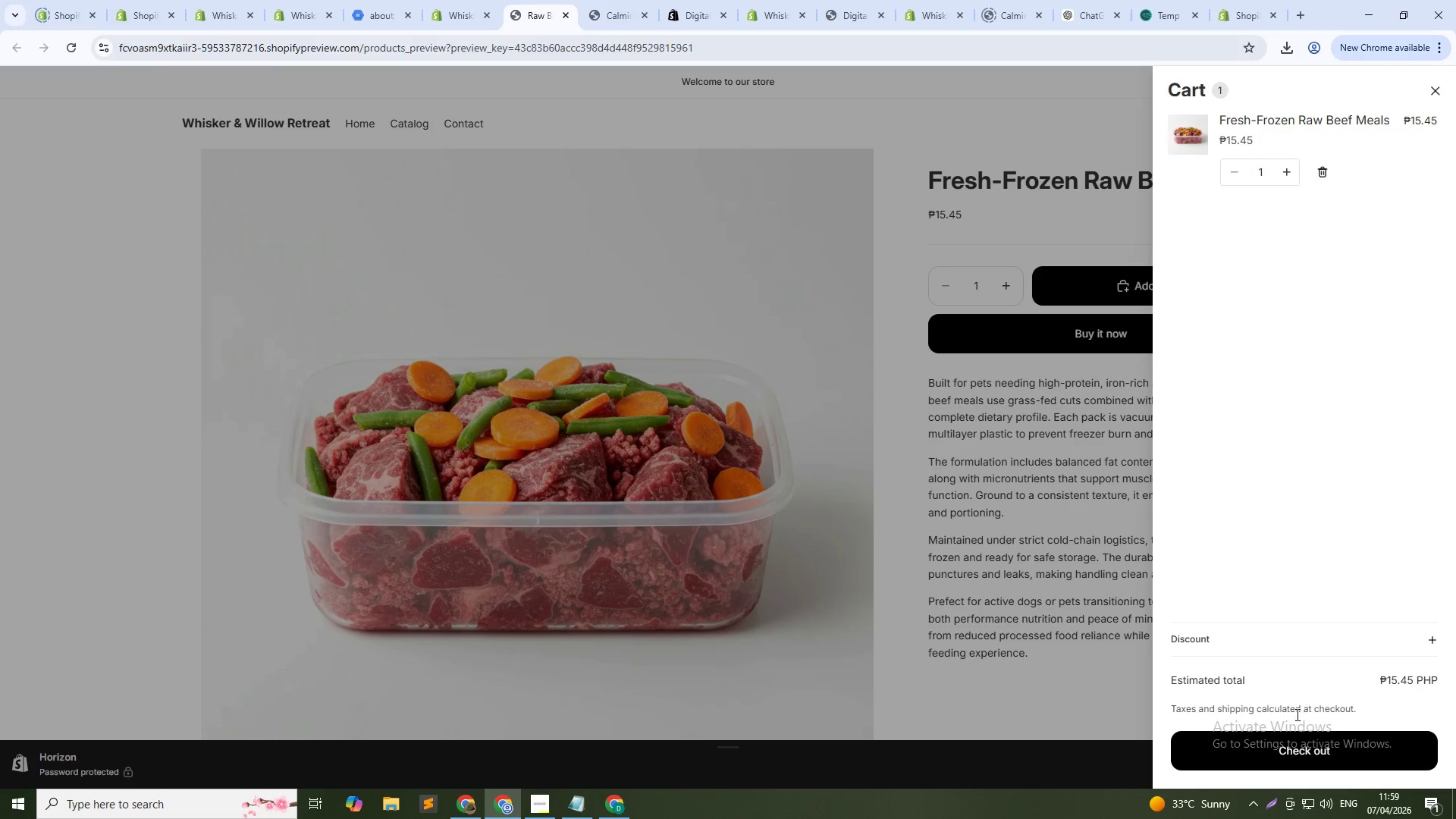 
left_click([1304, 742])
 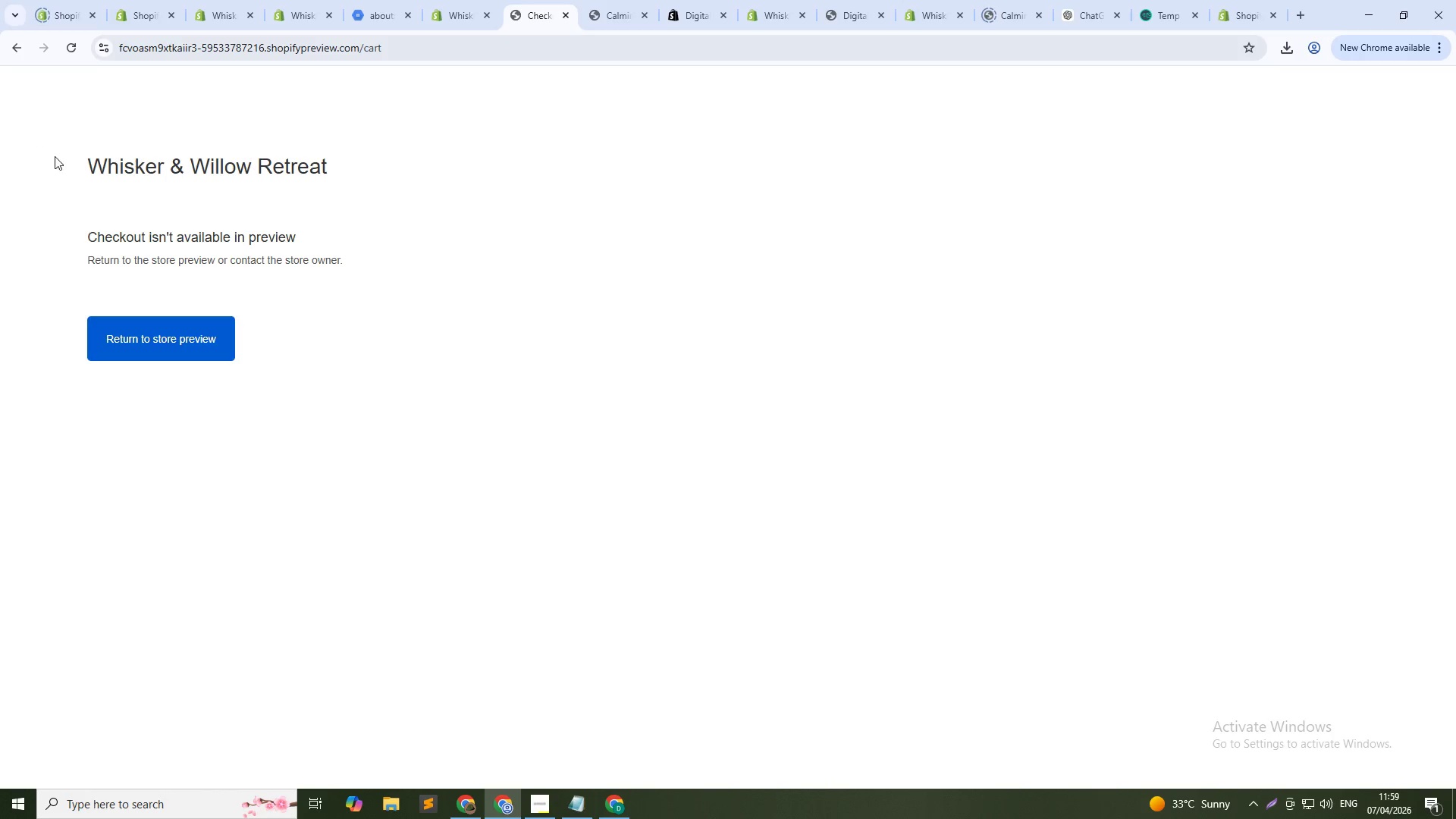 
left_click_drag(start_coordinate=[64, 230], to_coordinate=[339, 229])
 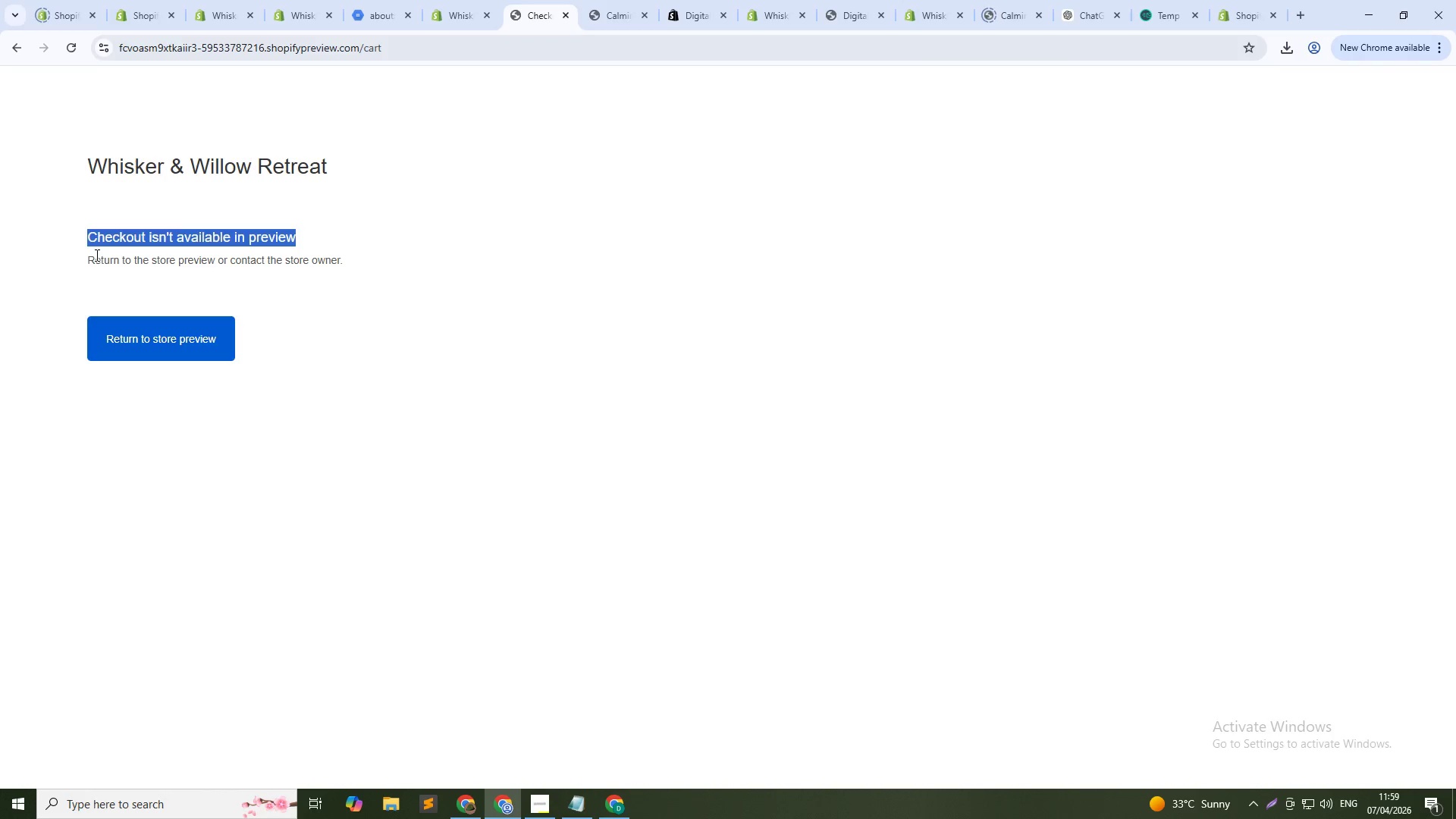 
left_click_drag(start_coordinate=[78, 255], to_coordinate=[362, 255])
 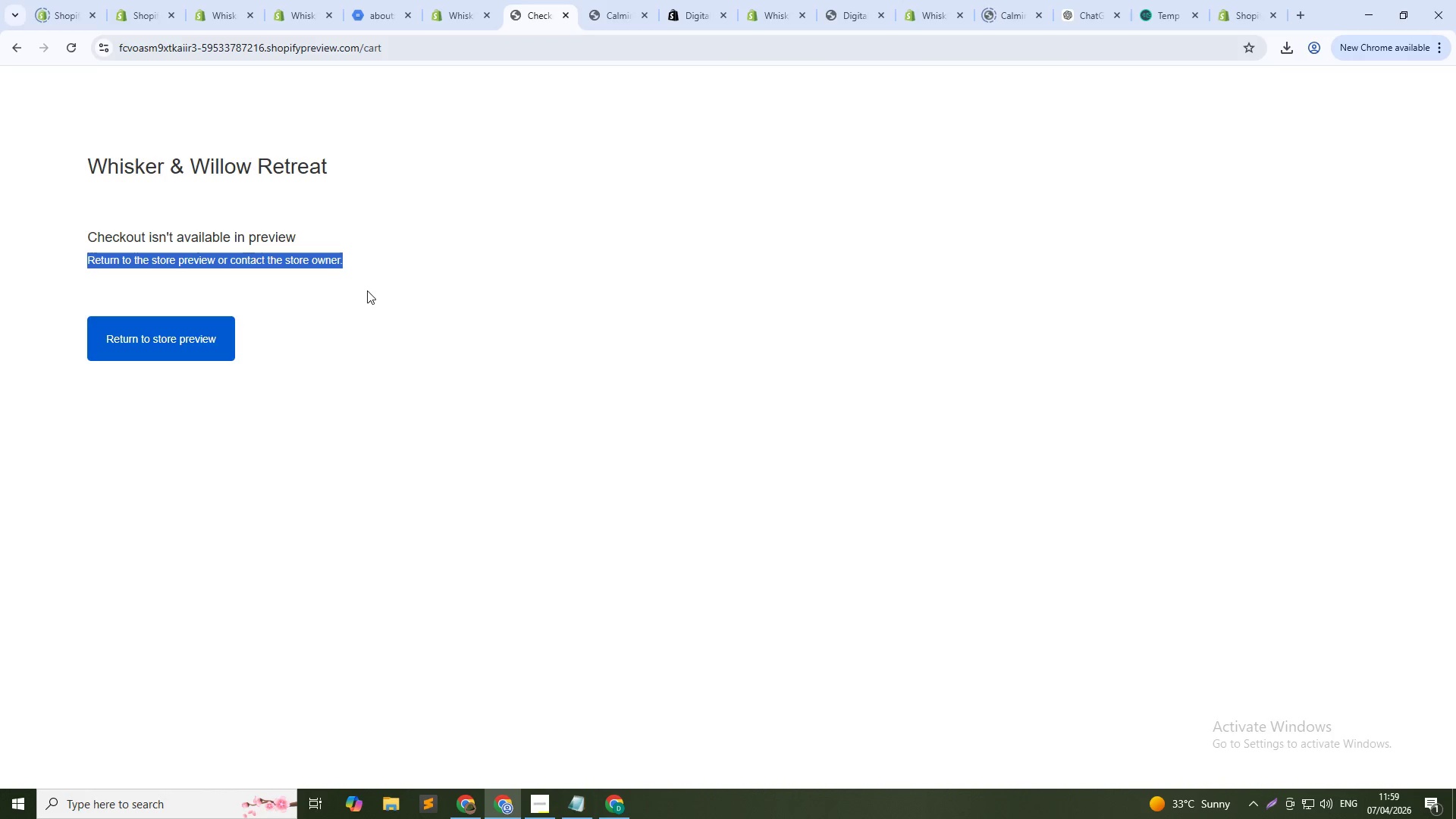 
left_click([367, 291])
 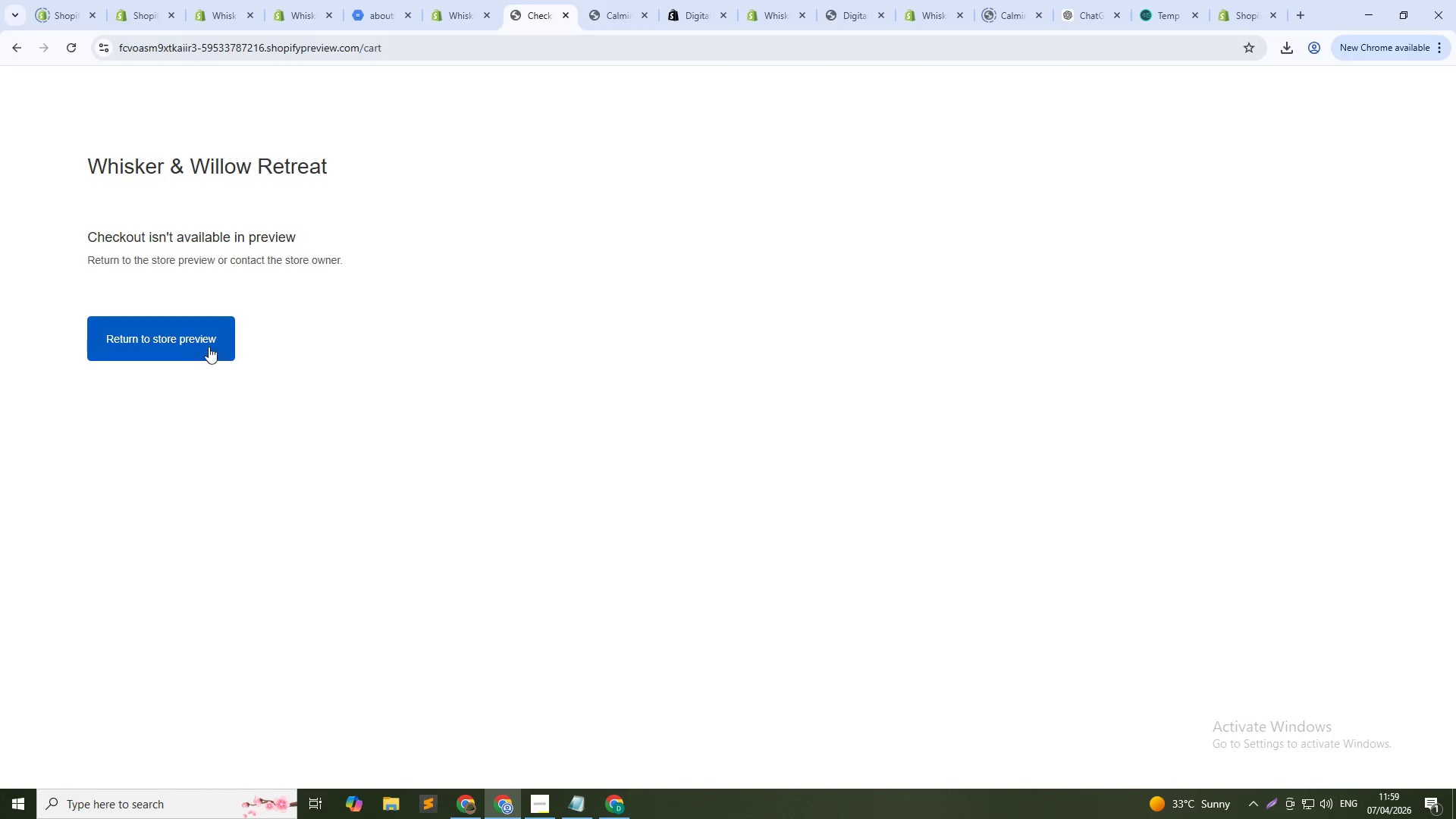 
left_click([196, 347])
 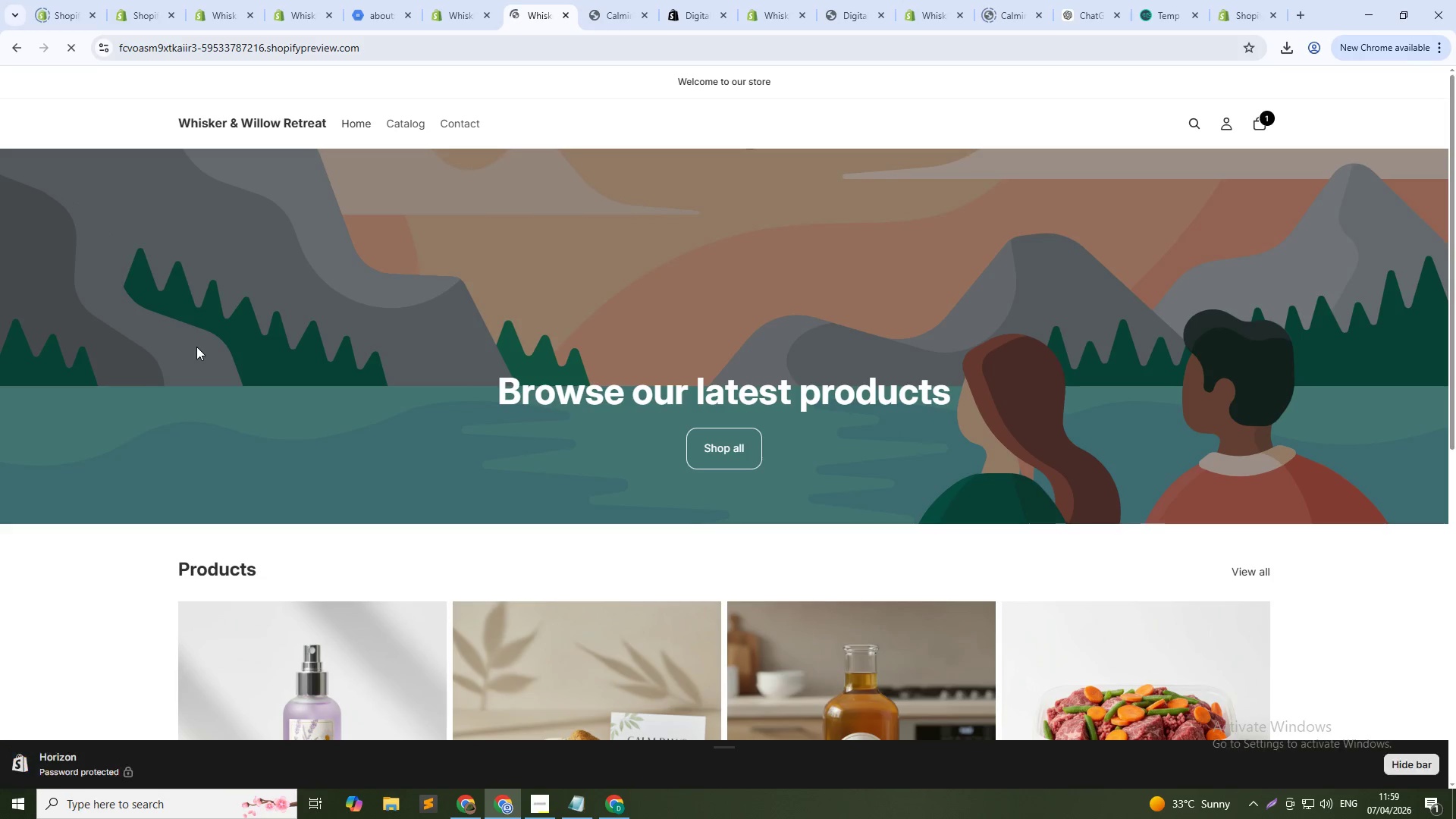 
scroll: coordinate [419, 430], scroll_direction: down, amount: 3.0
 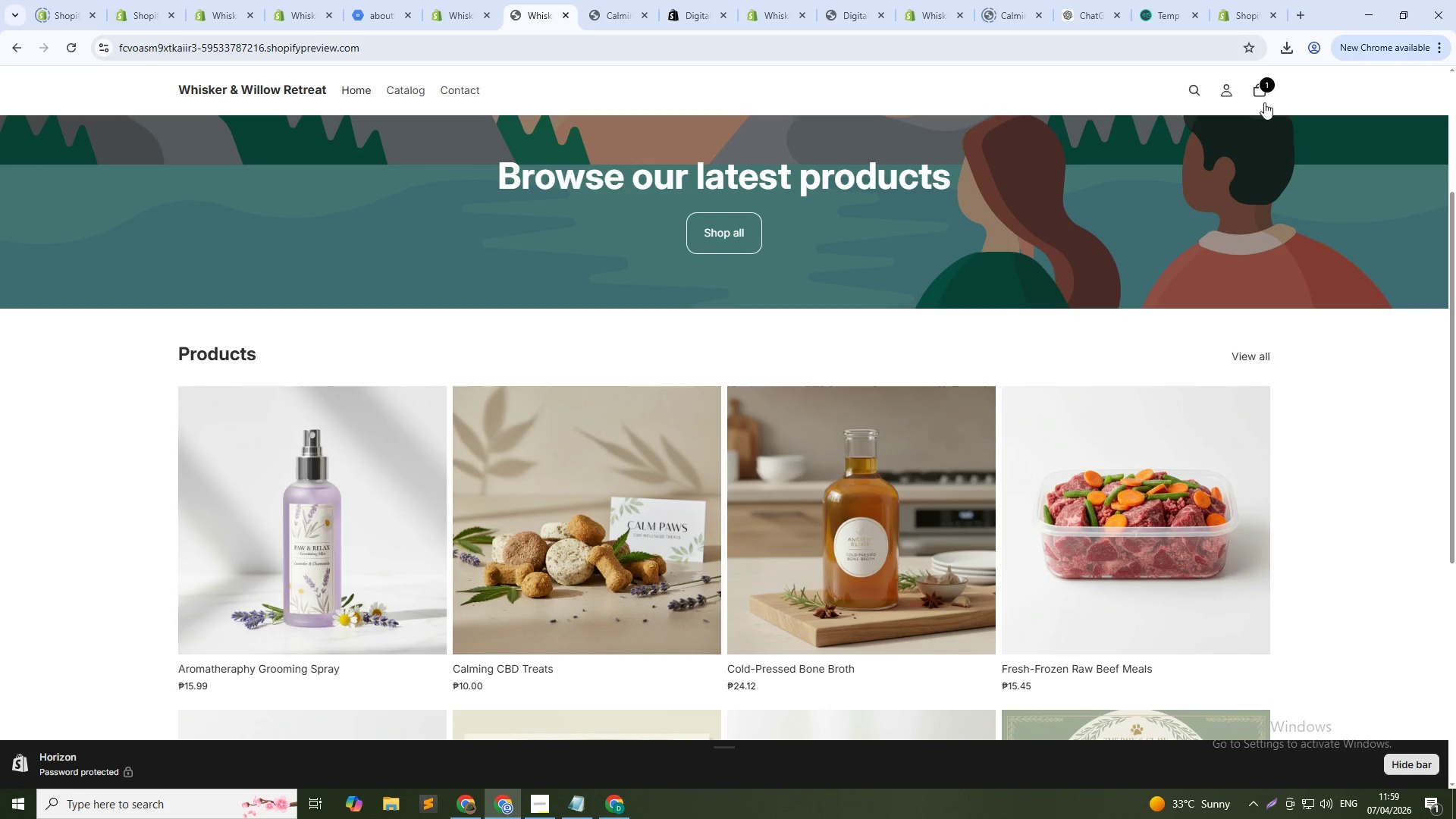 
left_click([1263, 99])
 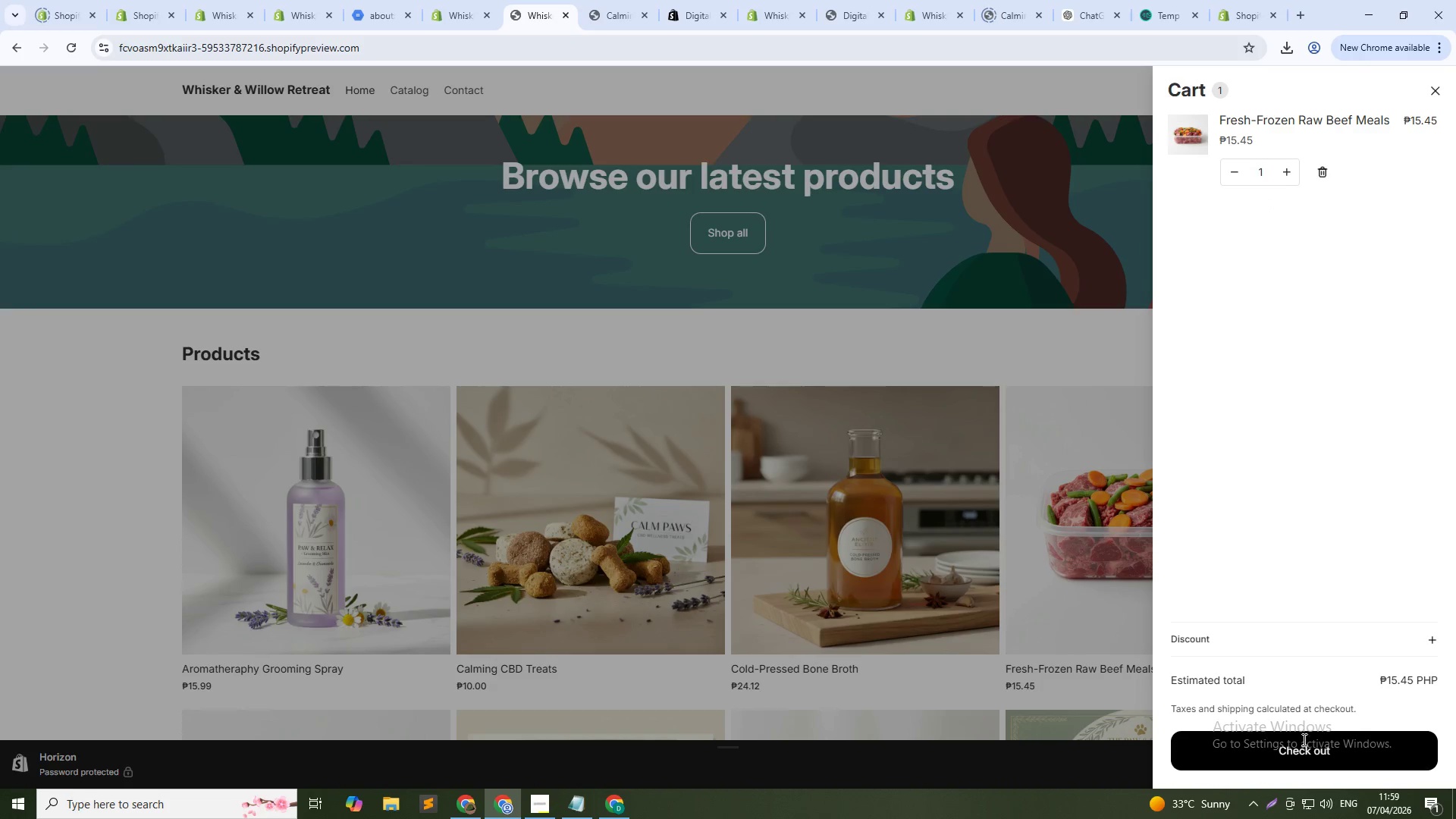 
left_click([1316, 759])
 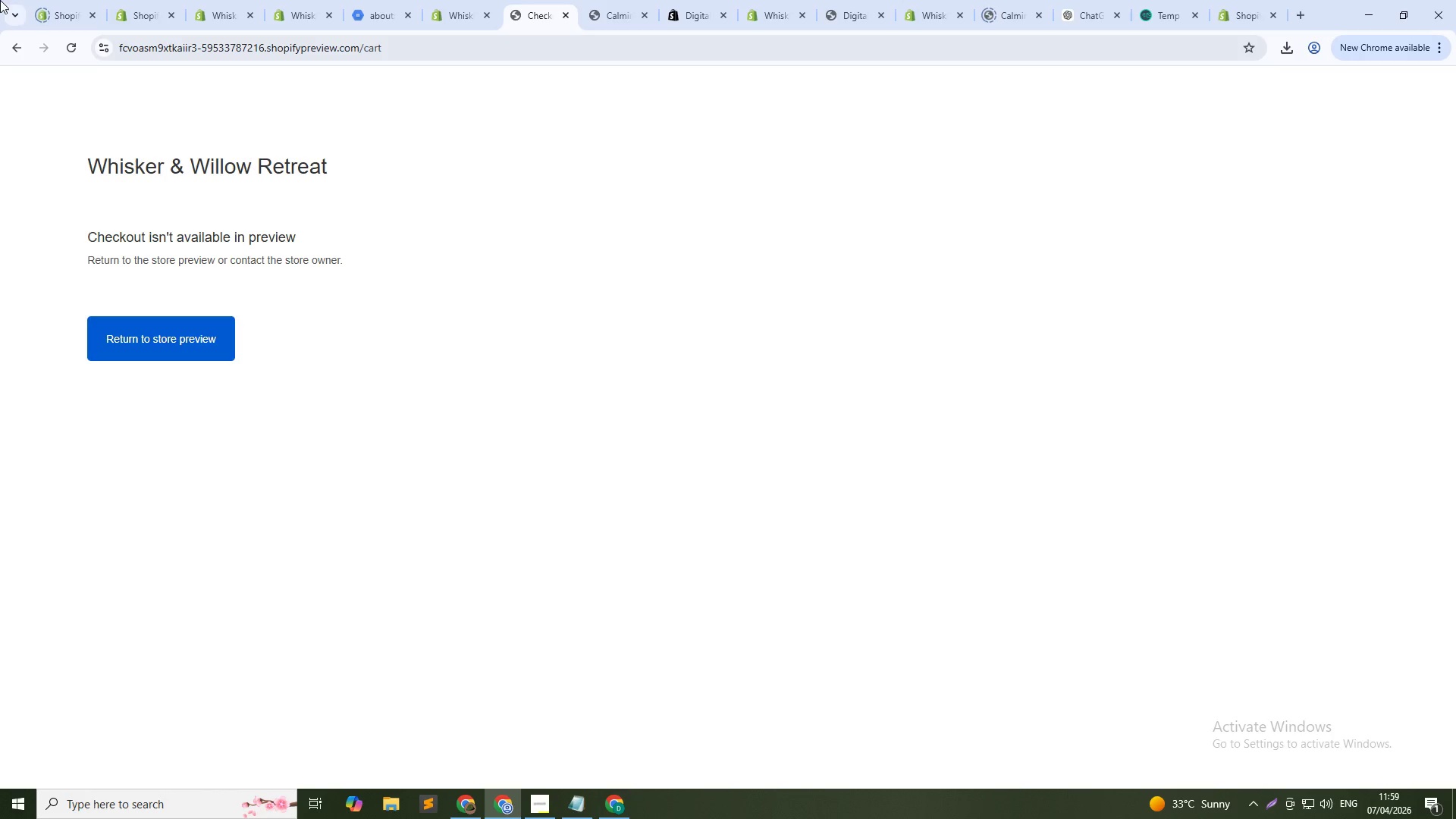 
left_click([21, 46])
 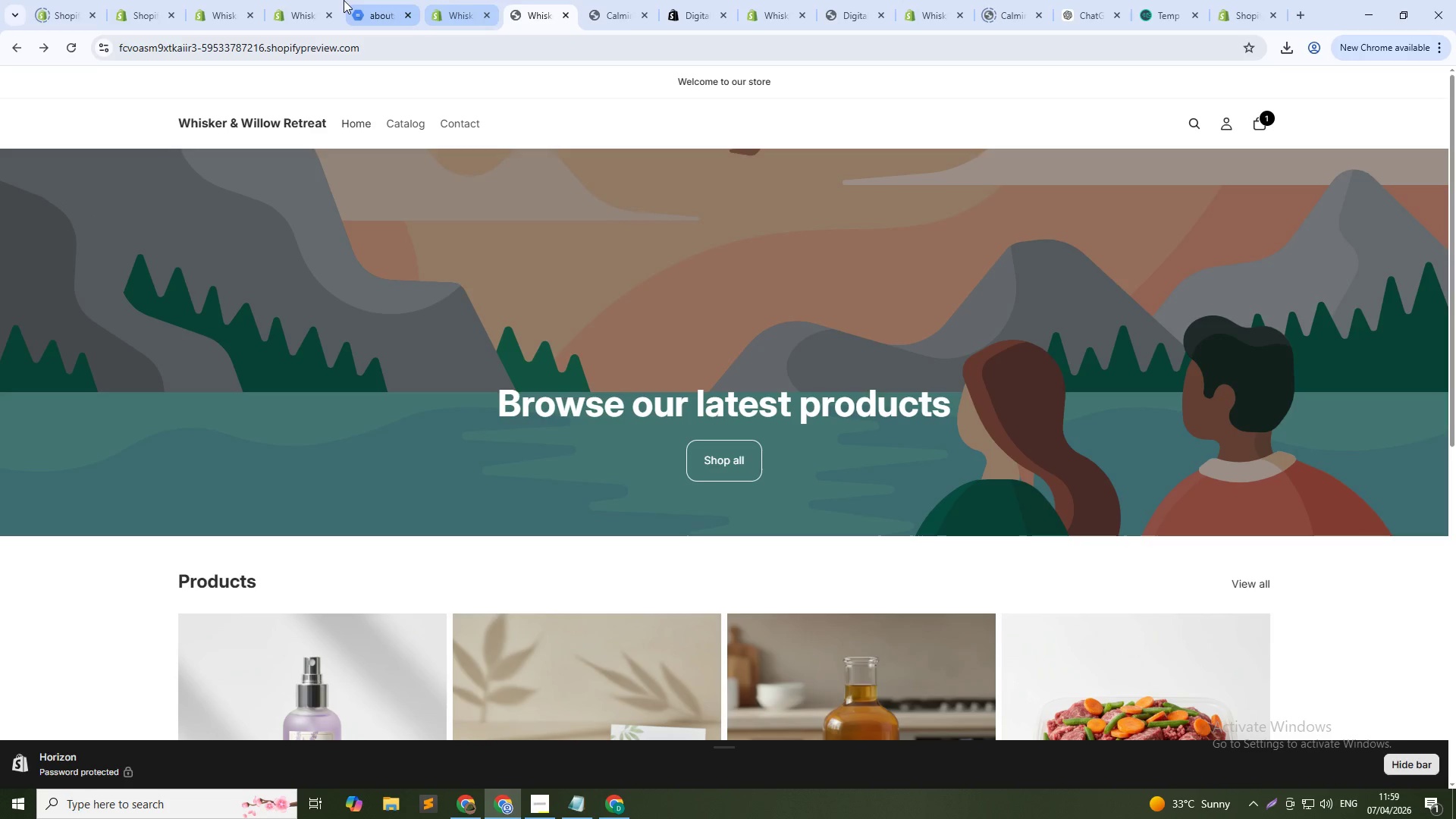 
left_click([308, 0])
 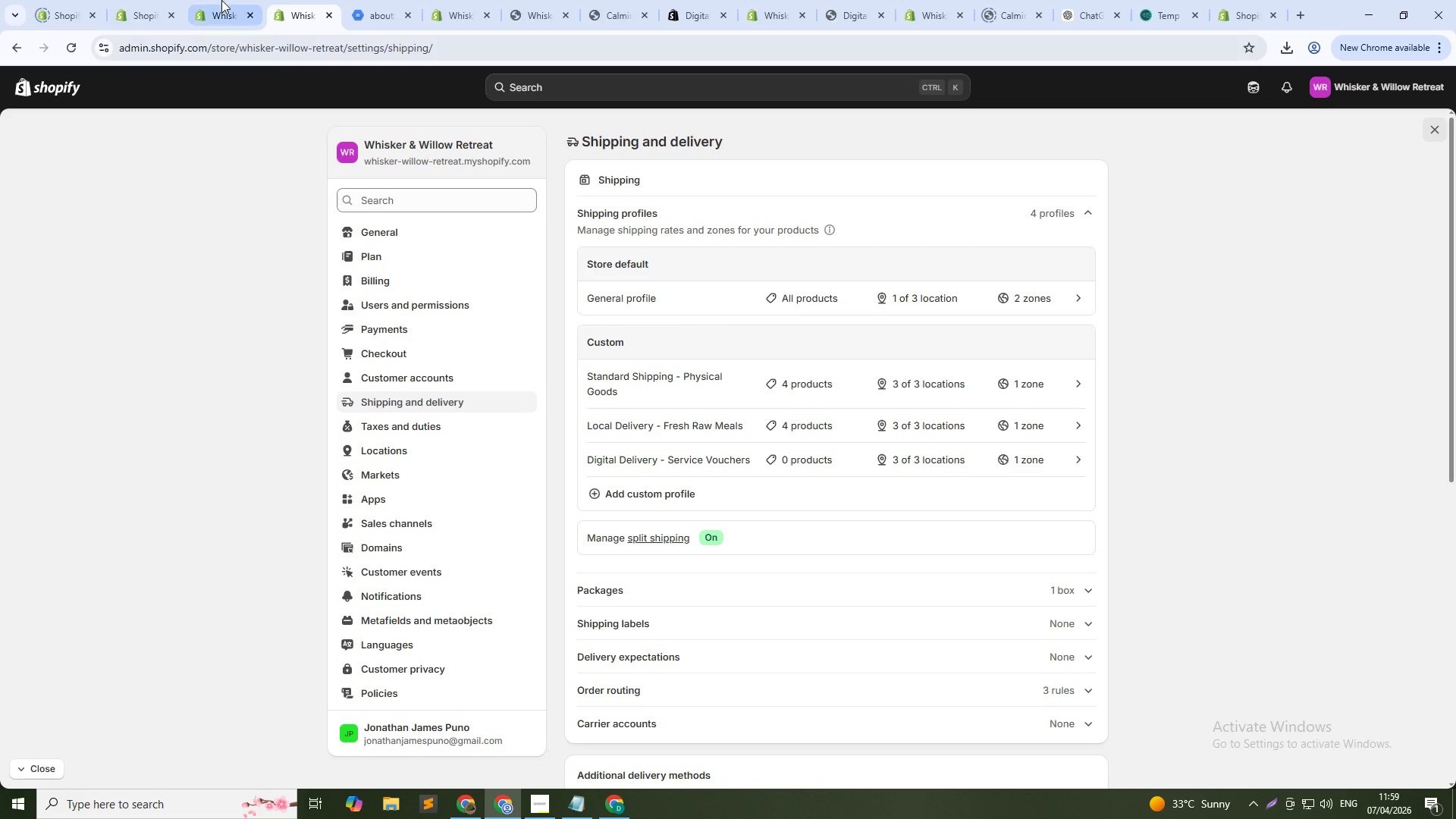 
left_click([221, 0])
 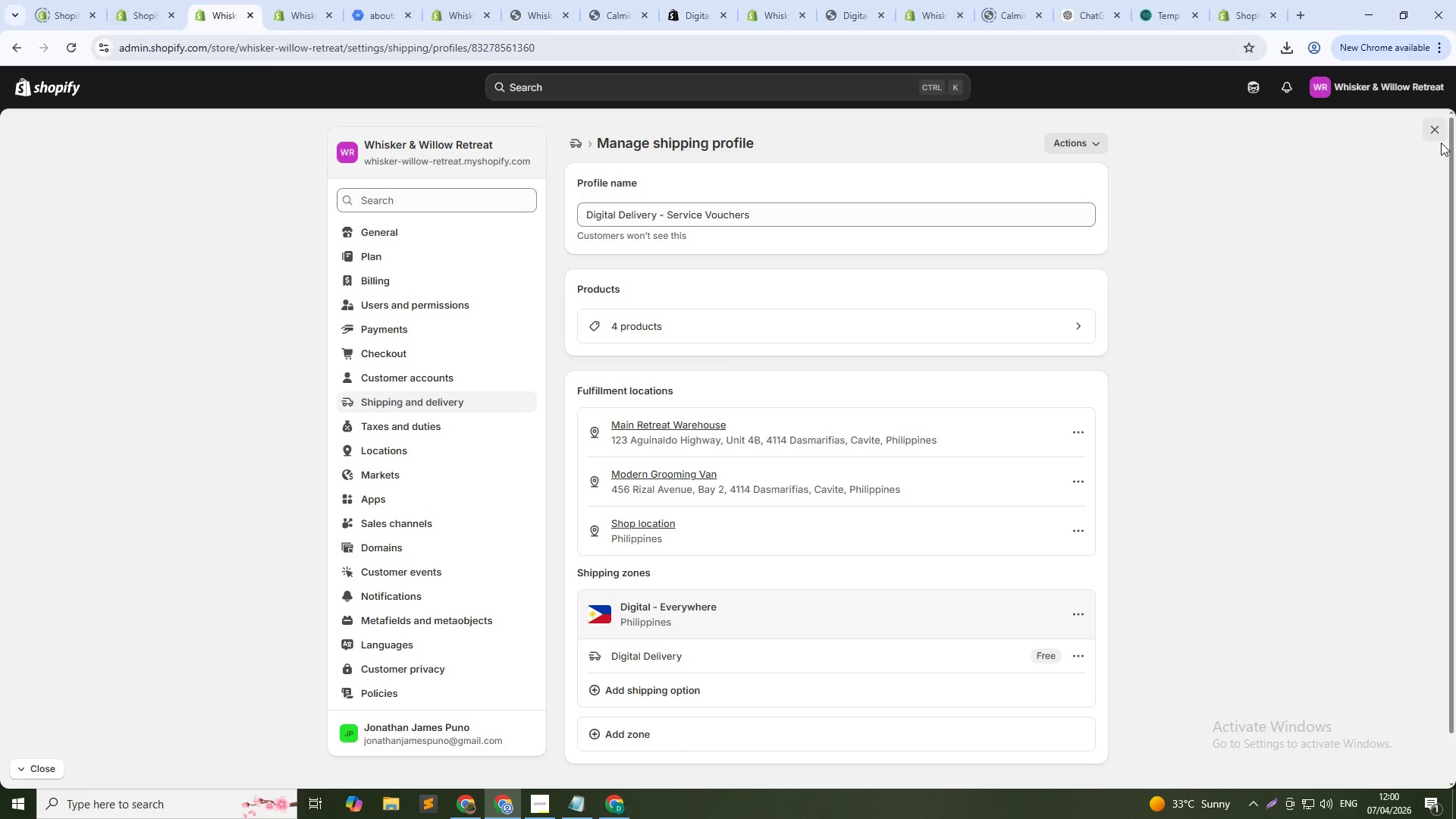 
left_click([306, 1])
 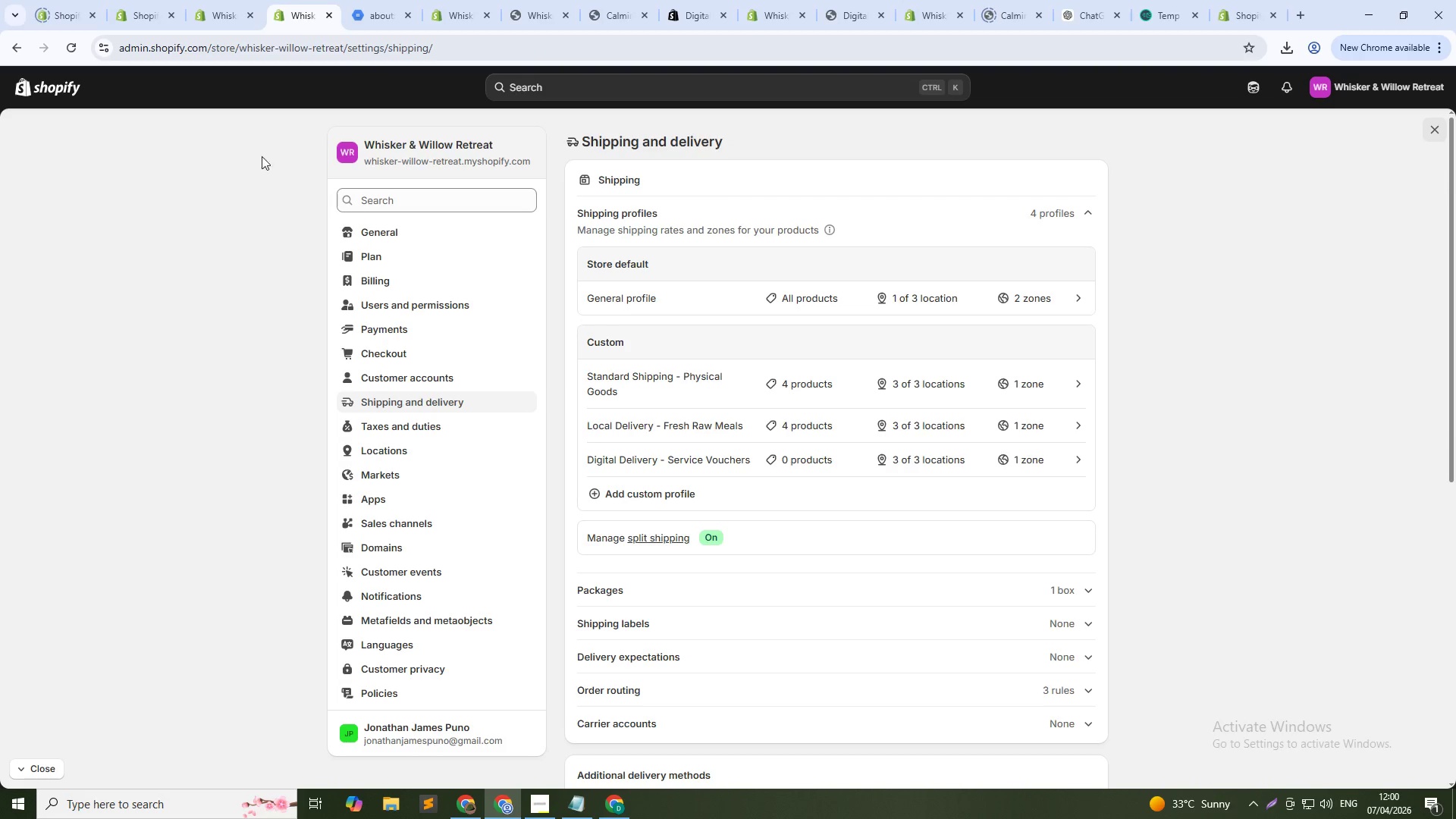 
hold_key(key=ControlLeft, duration=0.44)
 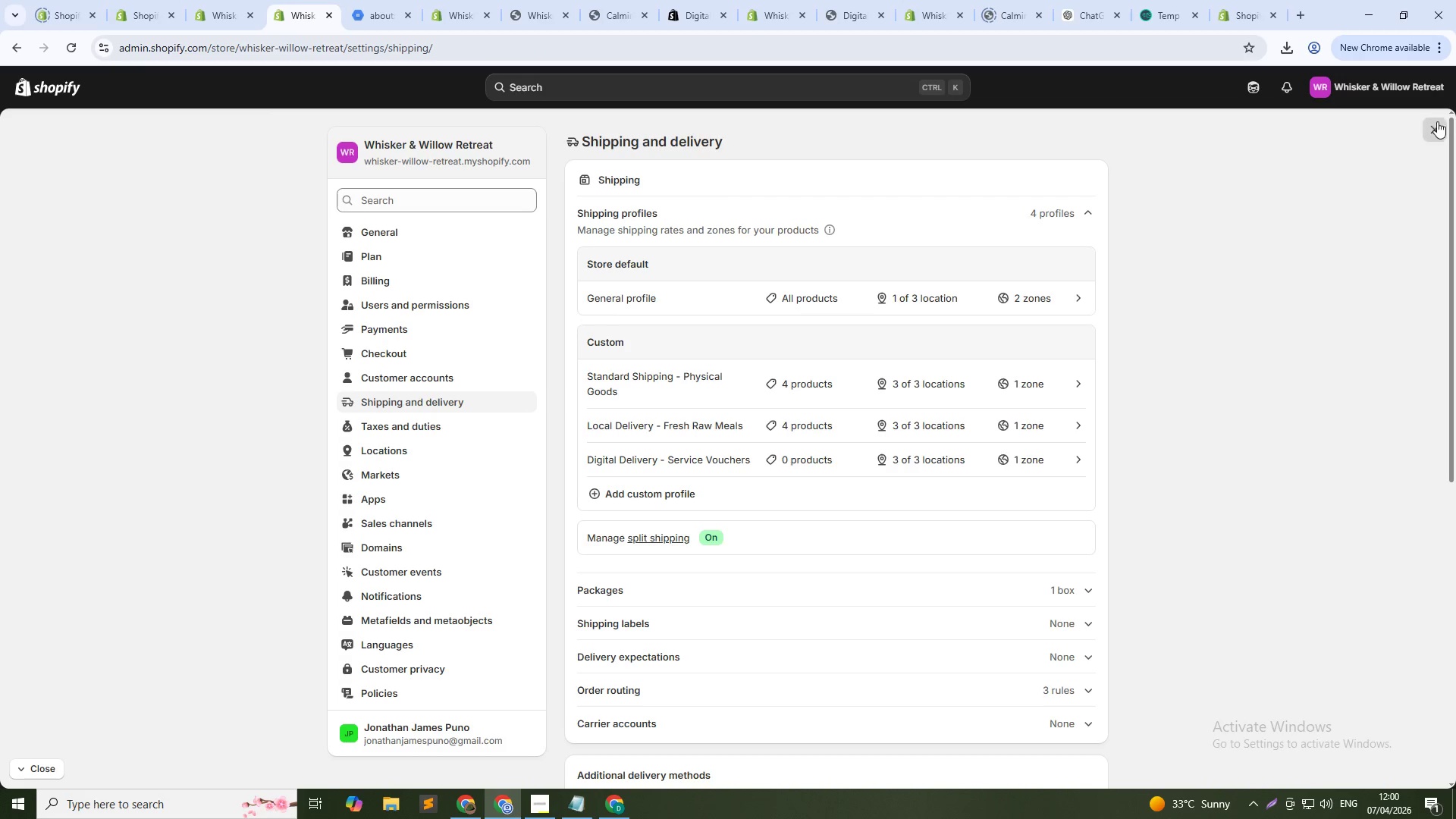 
left_click([1437, 121])
 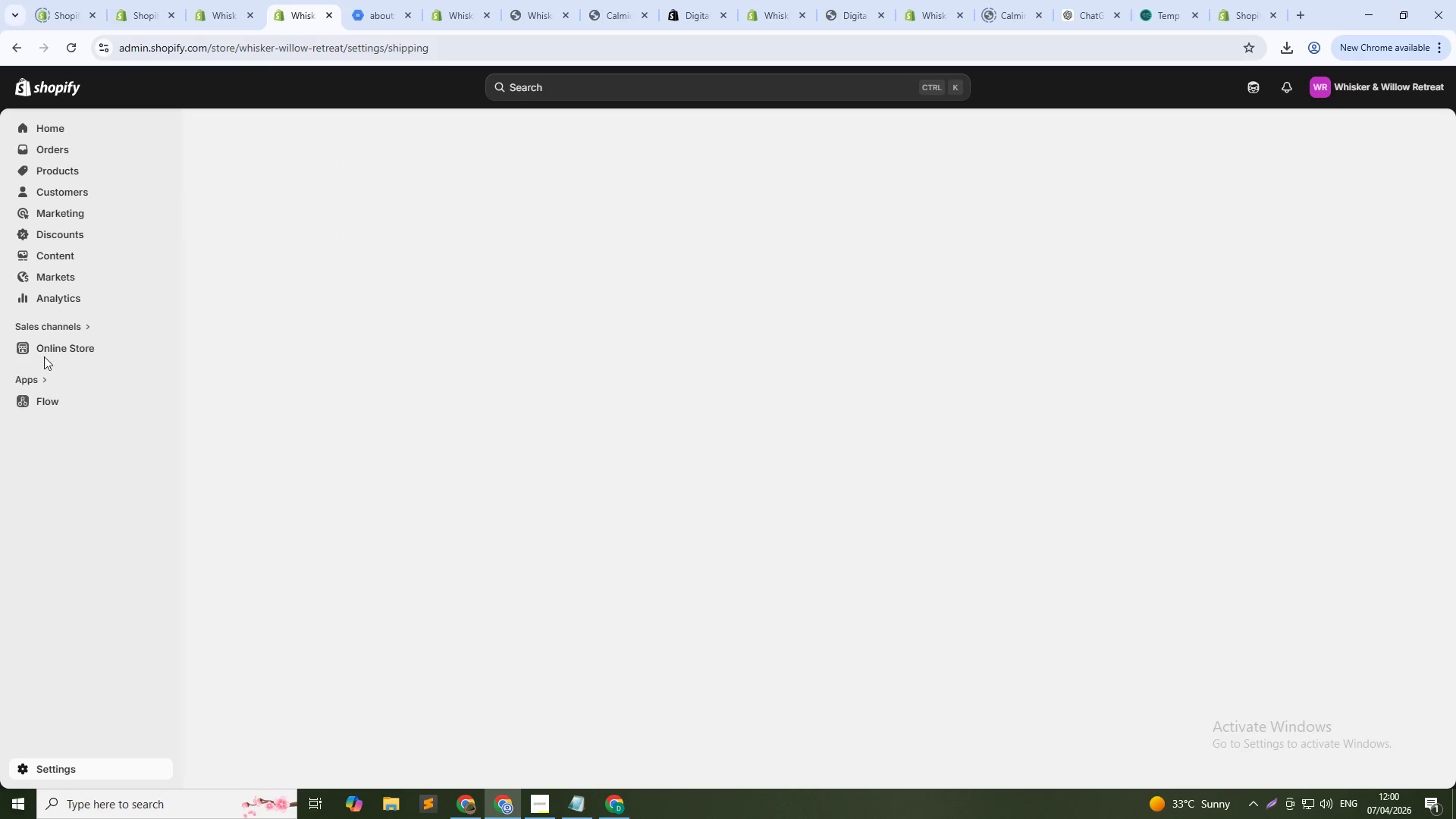 
left_click([96, 351])
 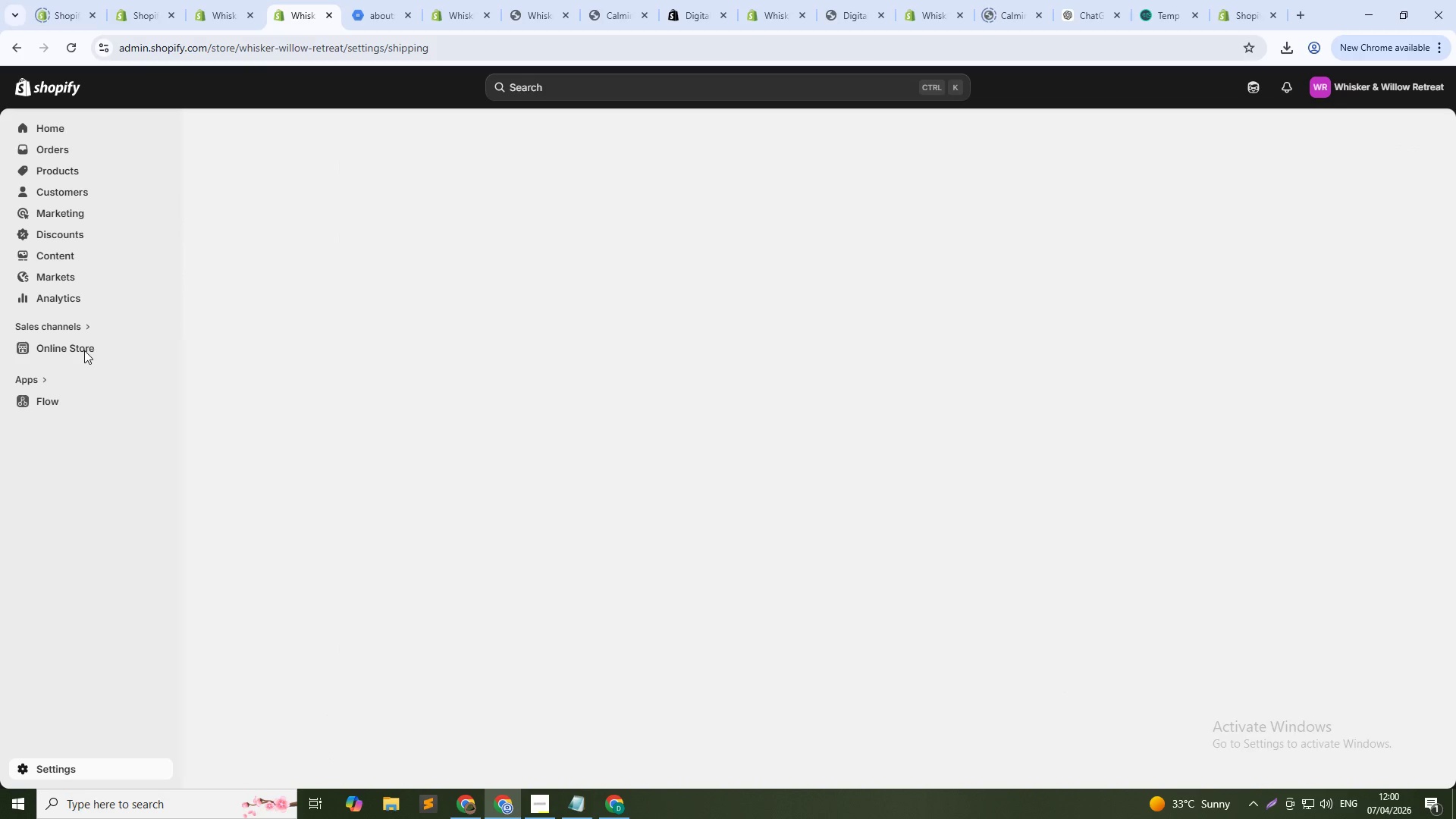 
left_click([83, 347])
 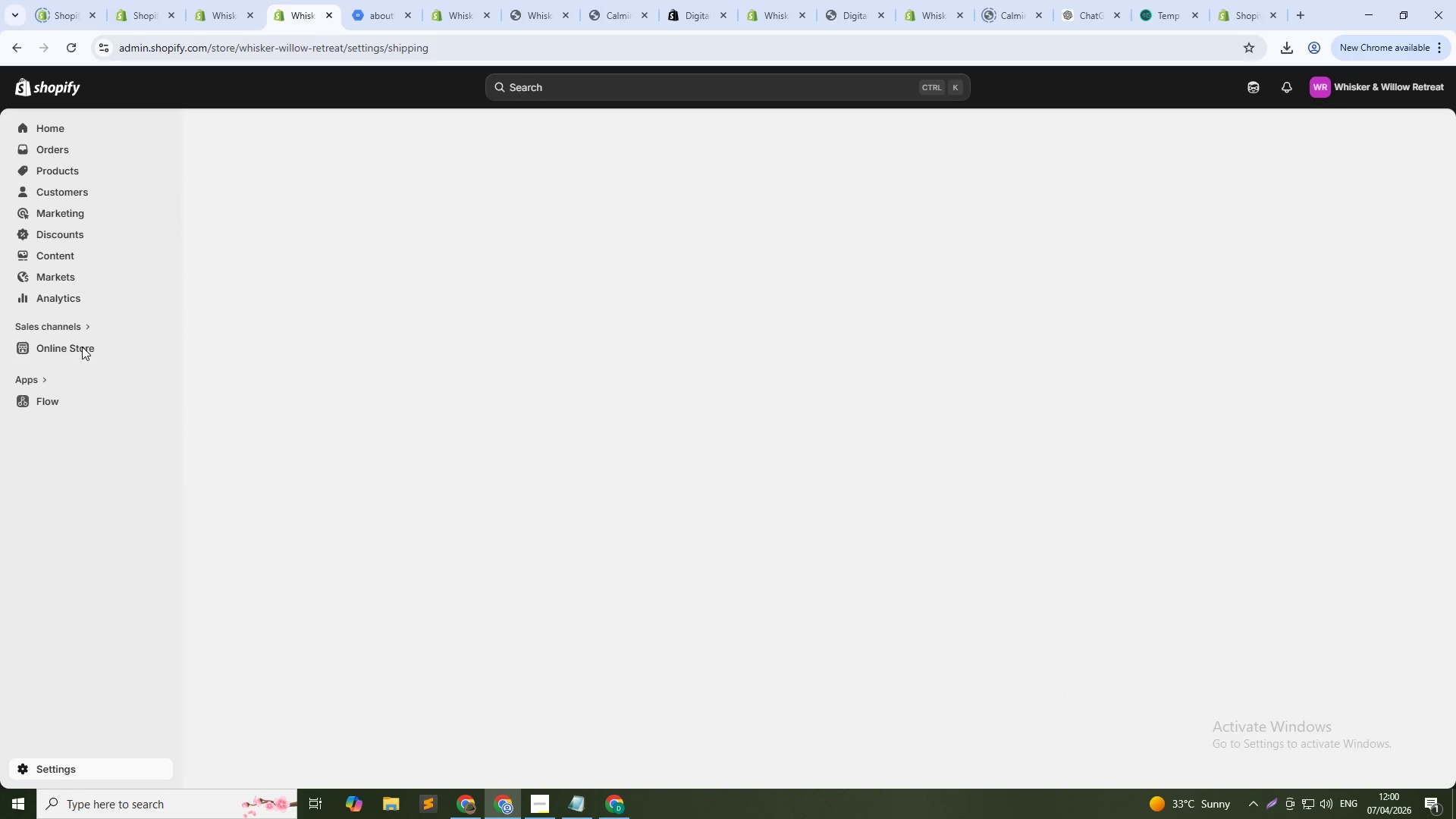 
wait(6.12)
 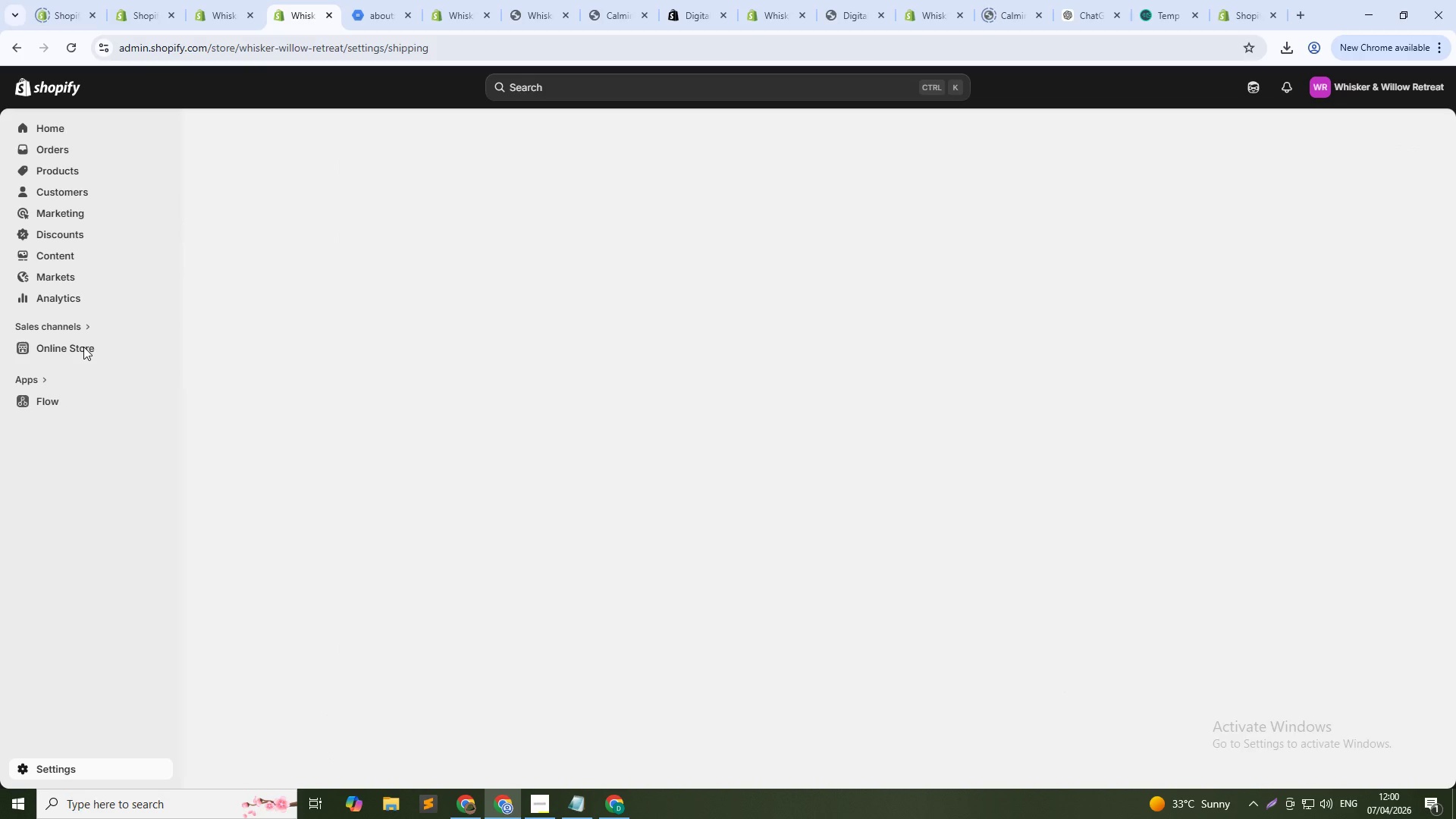 
left_click([82, 347])
 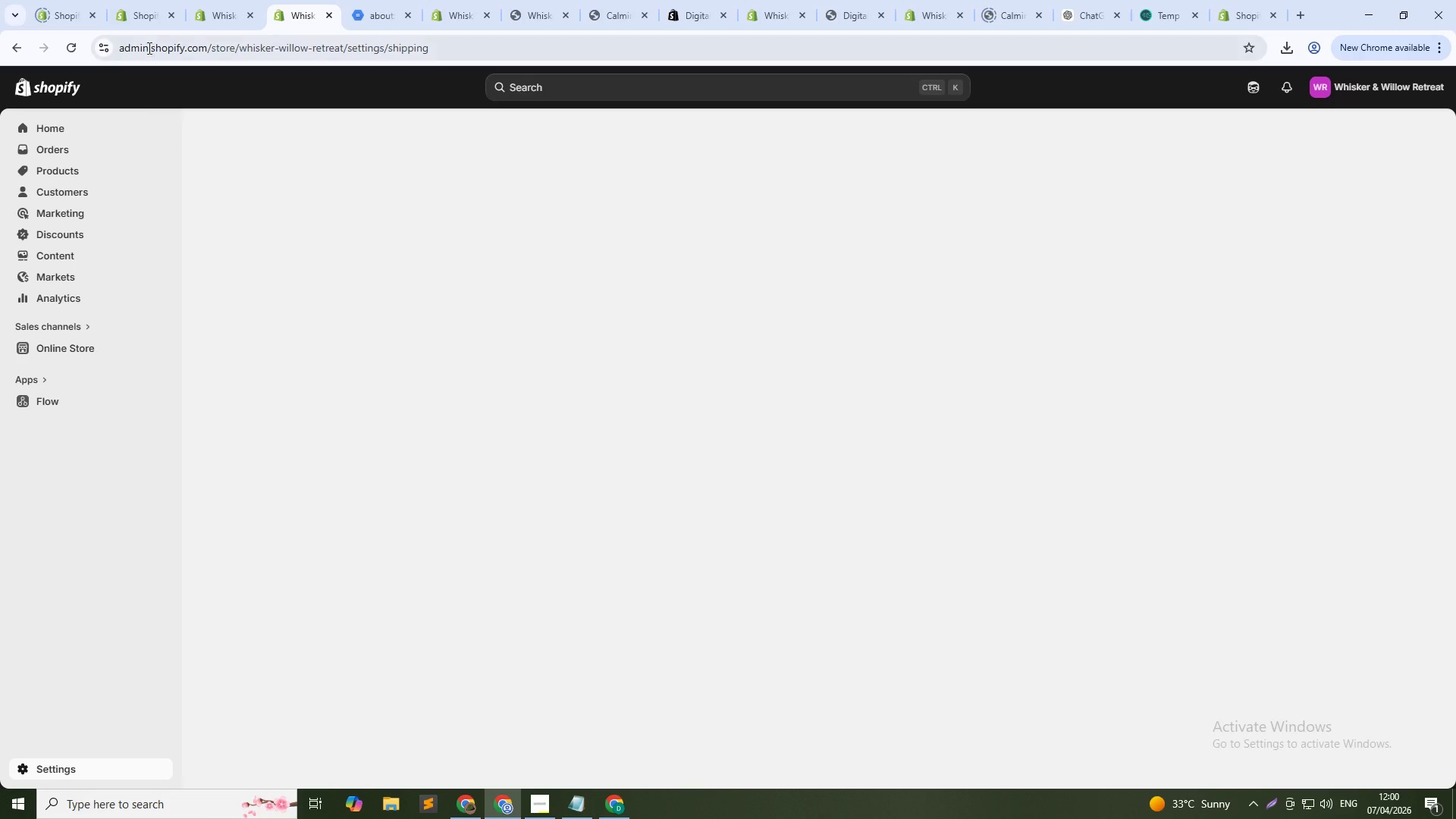 
left_click([209, 0])
 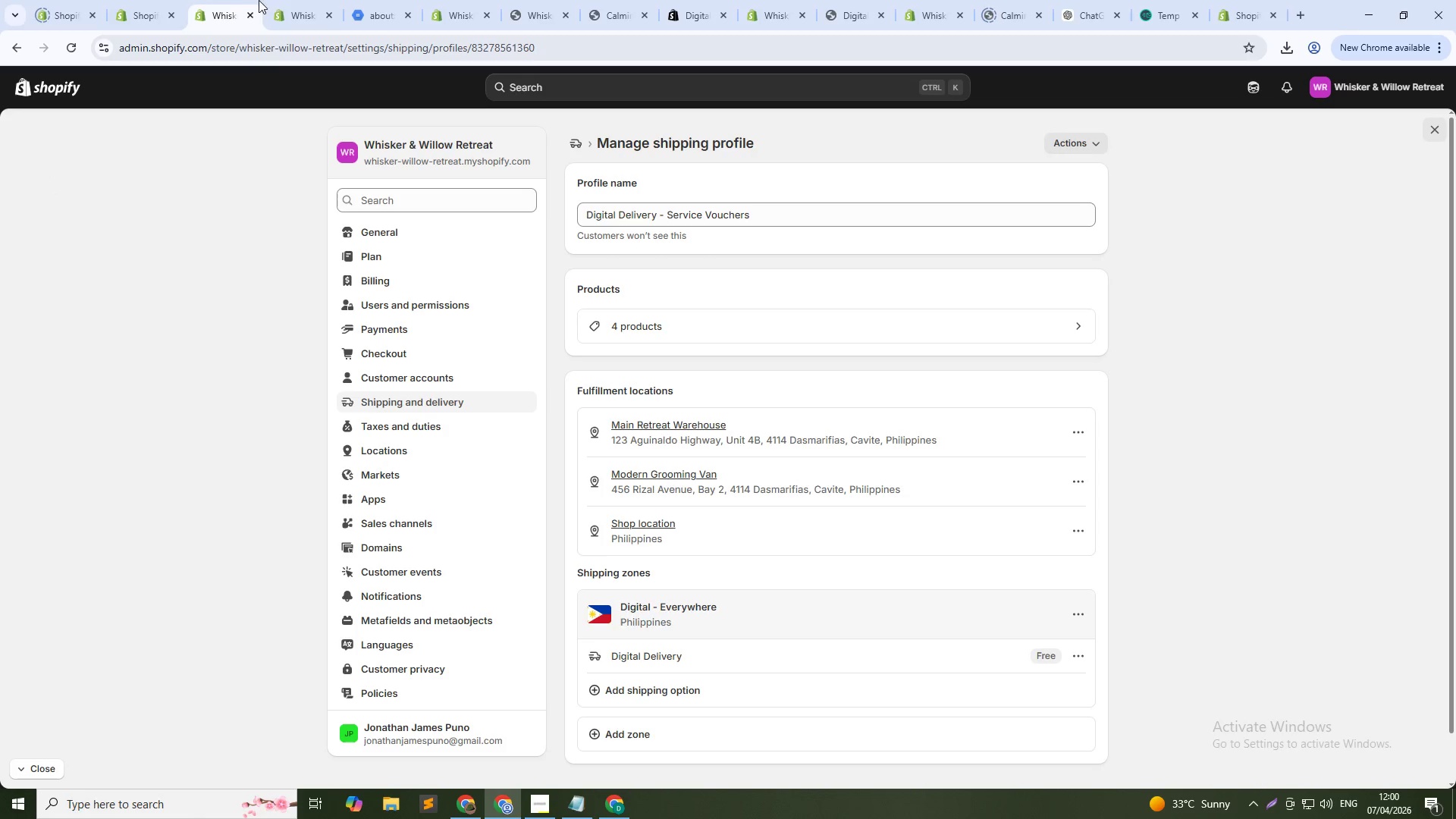 
left_click([296, 0])
 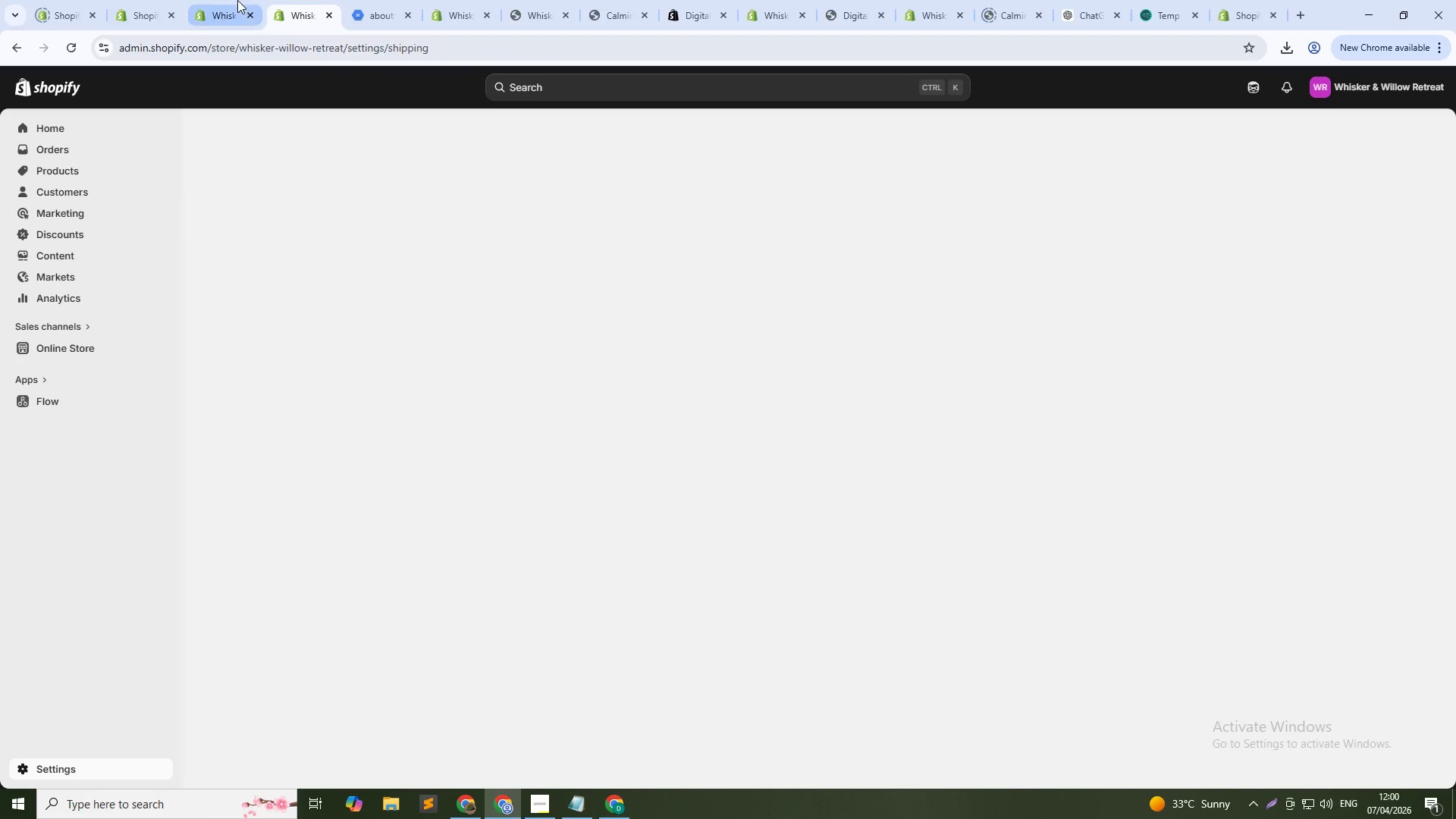 
left_click([231, 0])
 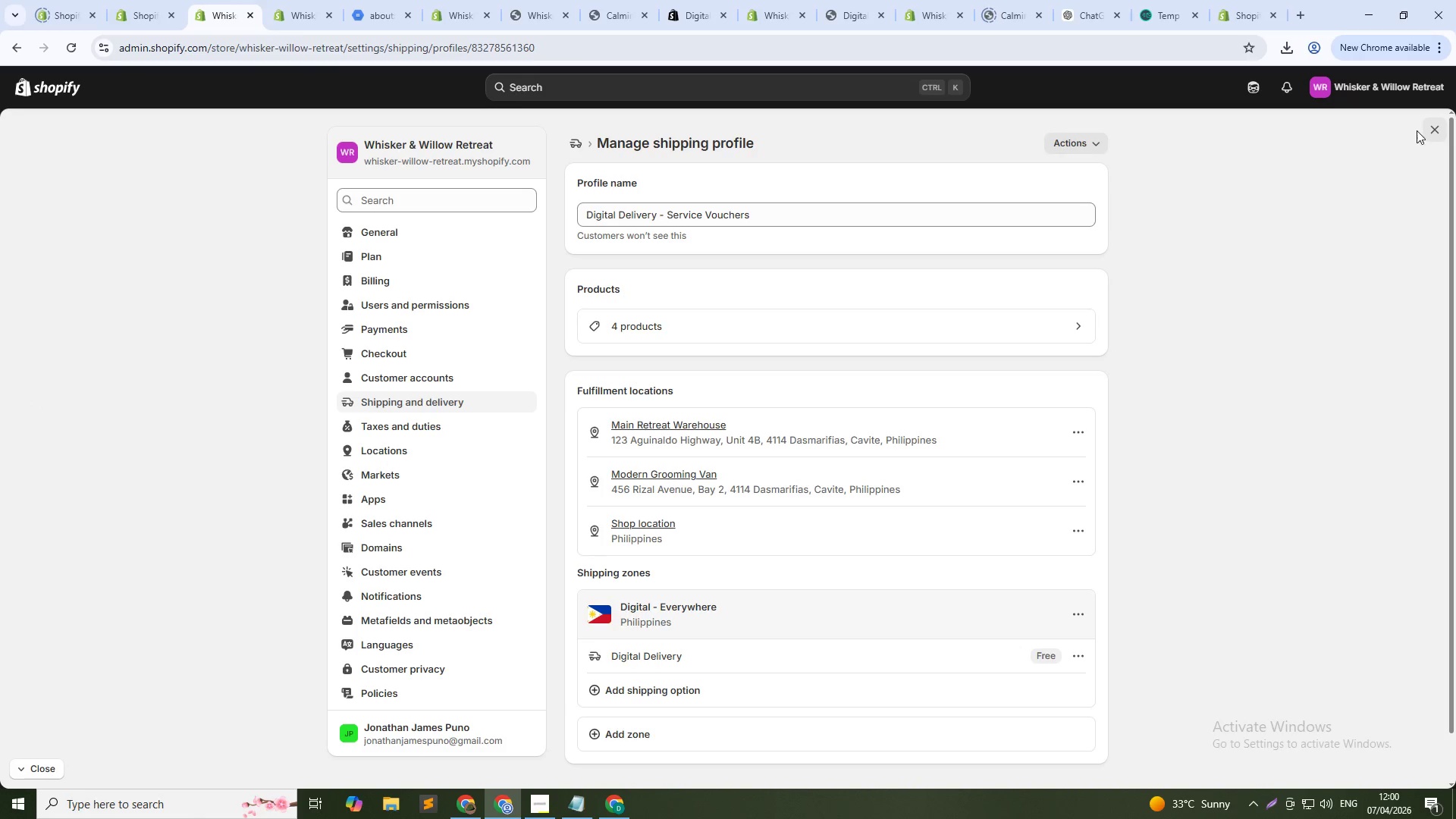 
left_click([1447, 130])
 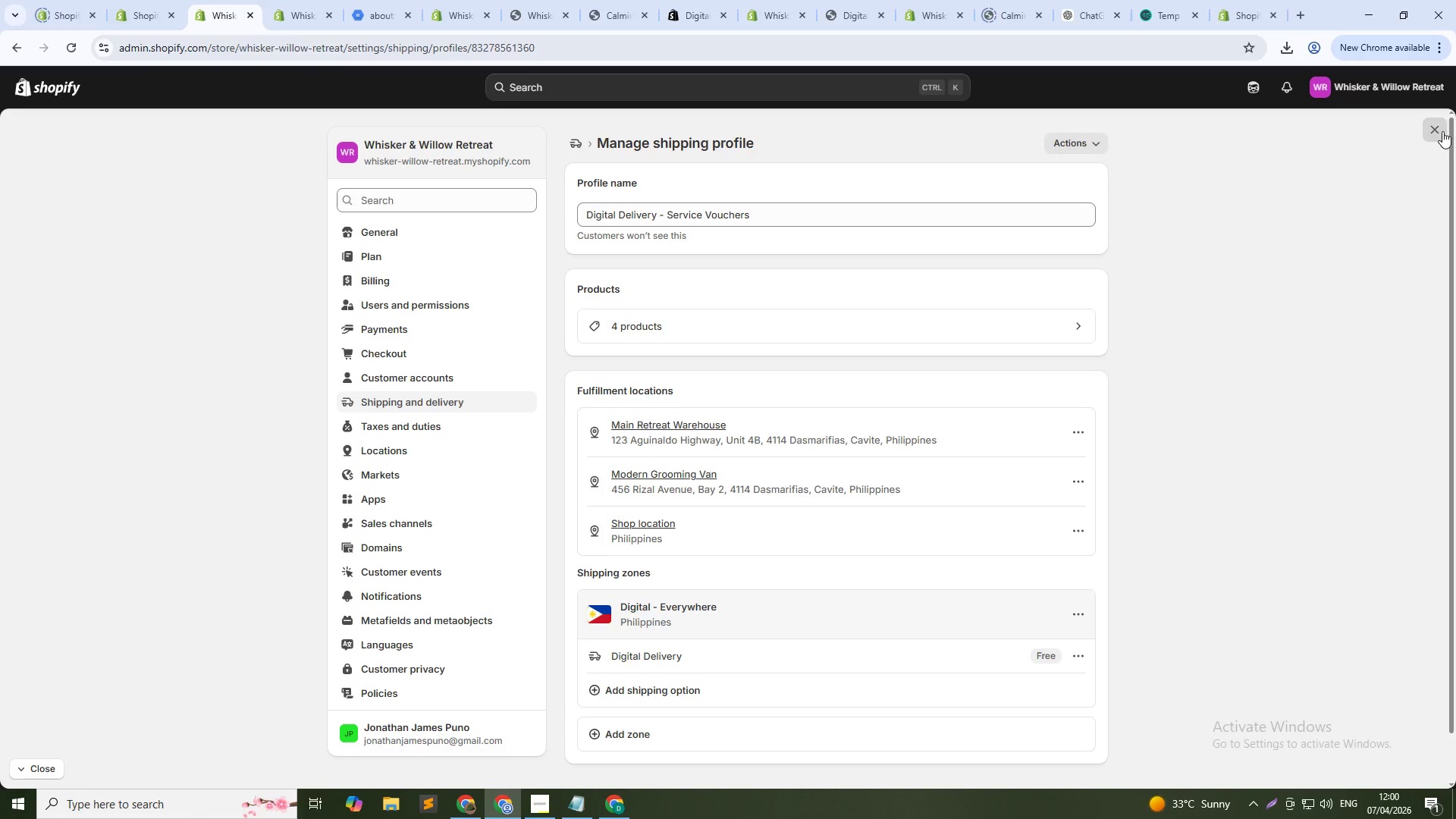 
left_click([1440, 131])
 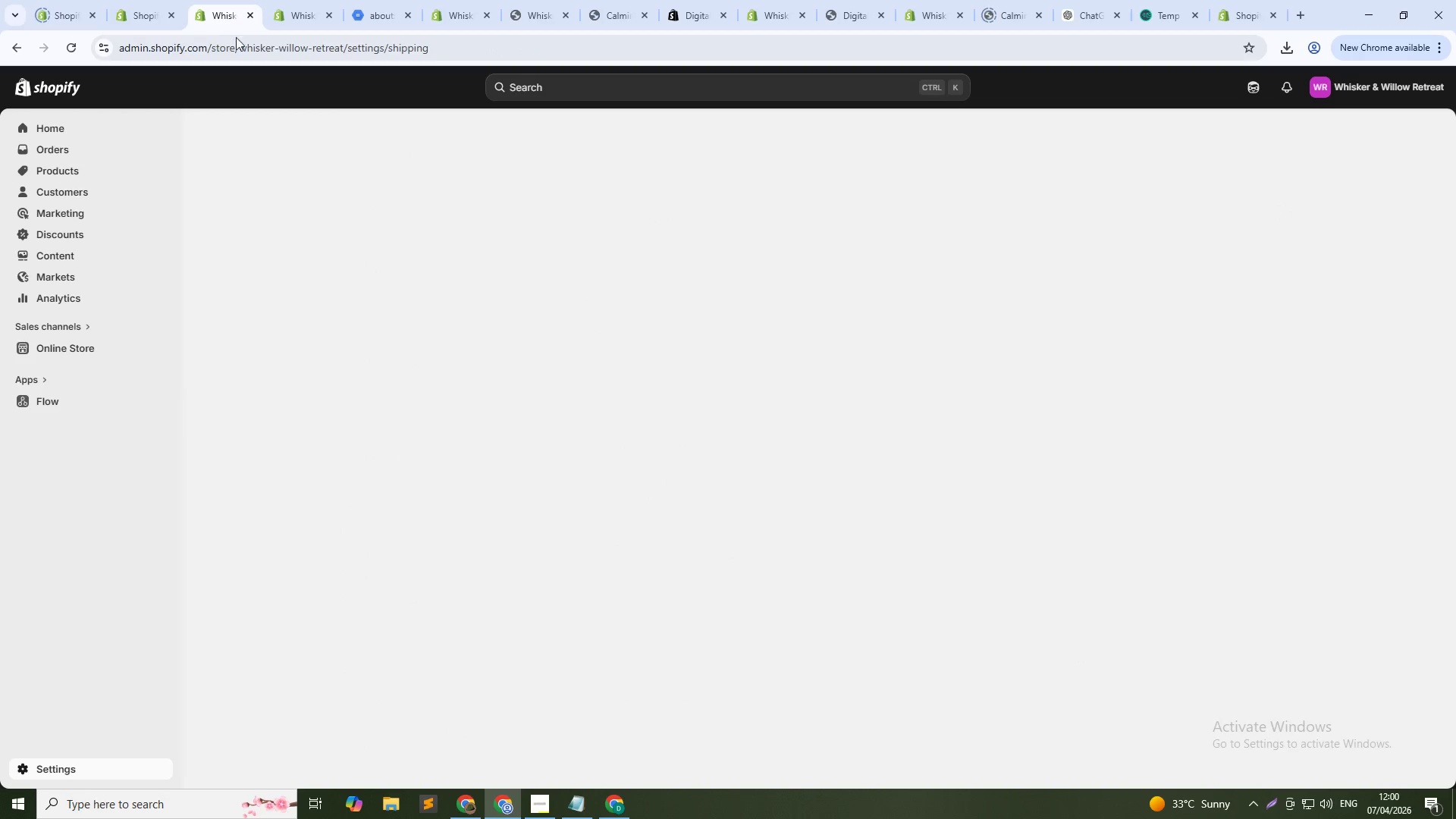 
left_click([450, 55])
 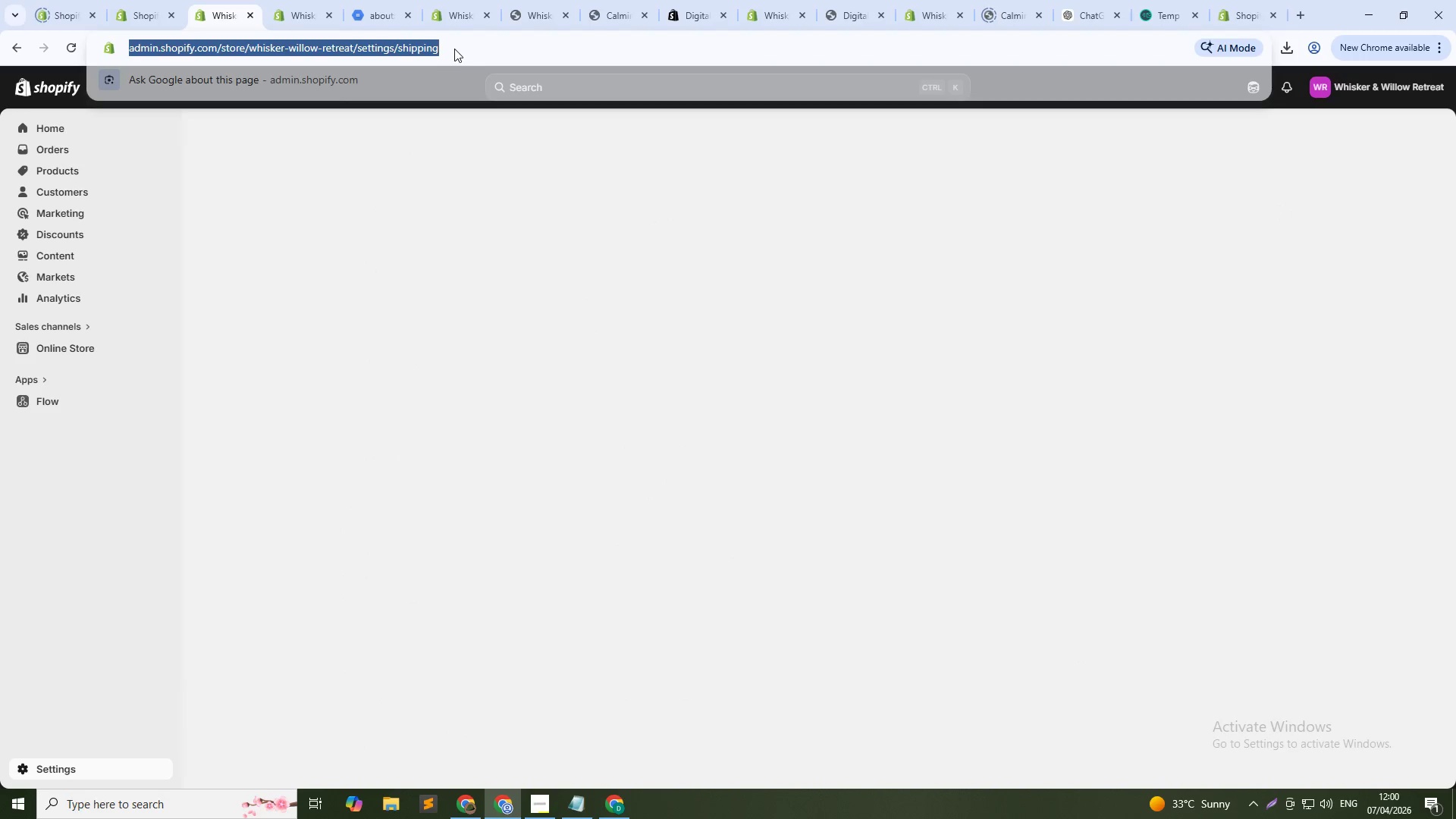 
key(Enter)
 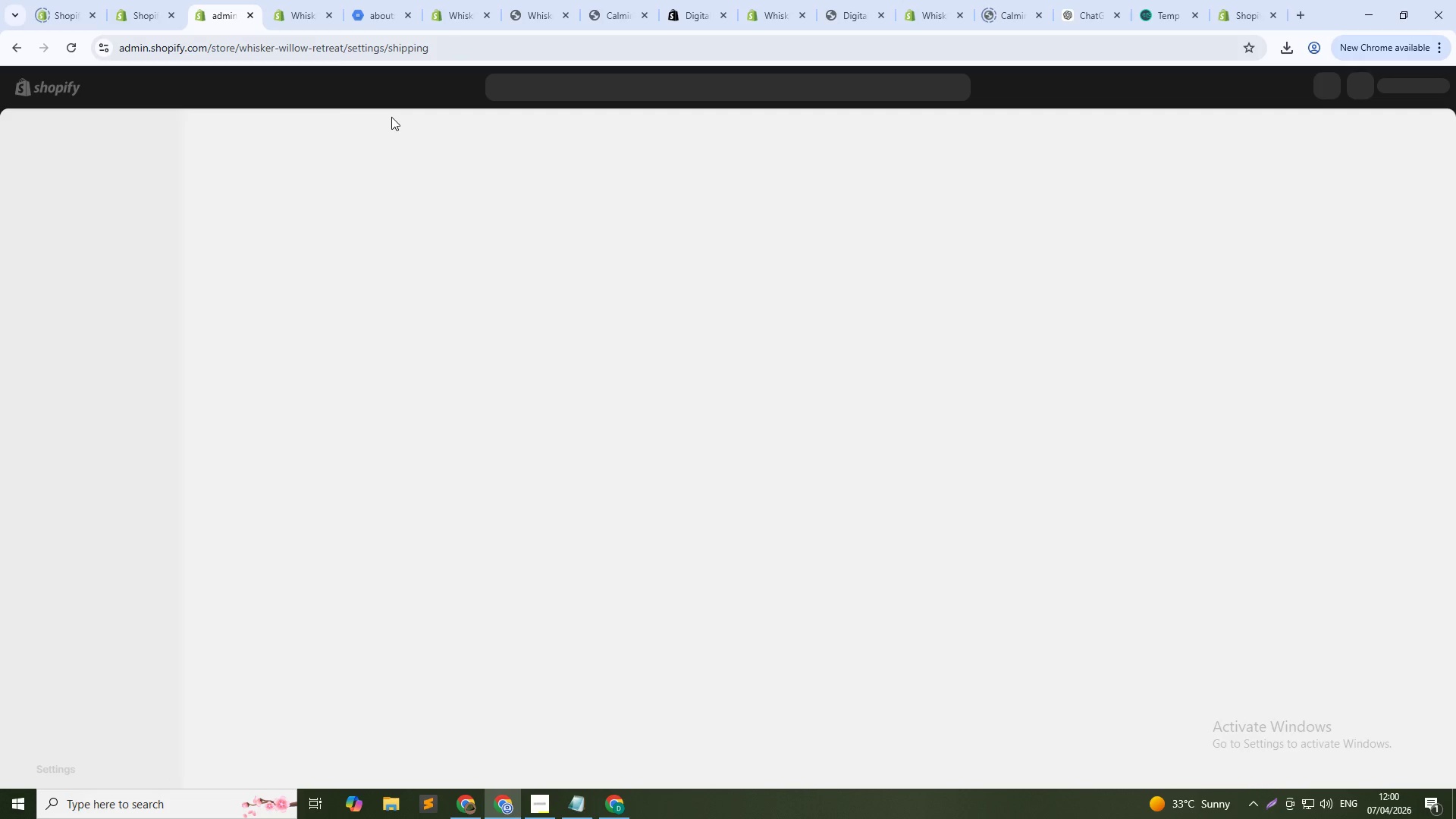 
wait(8.12)
 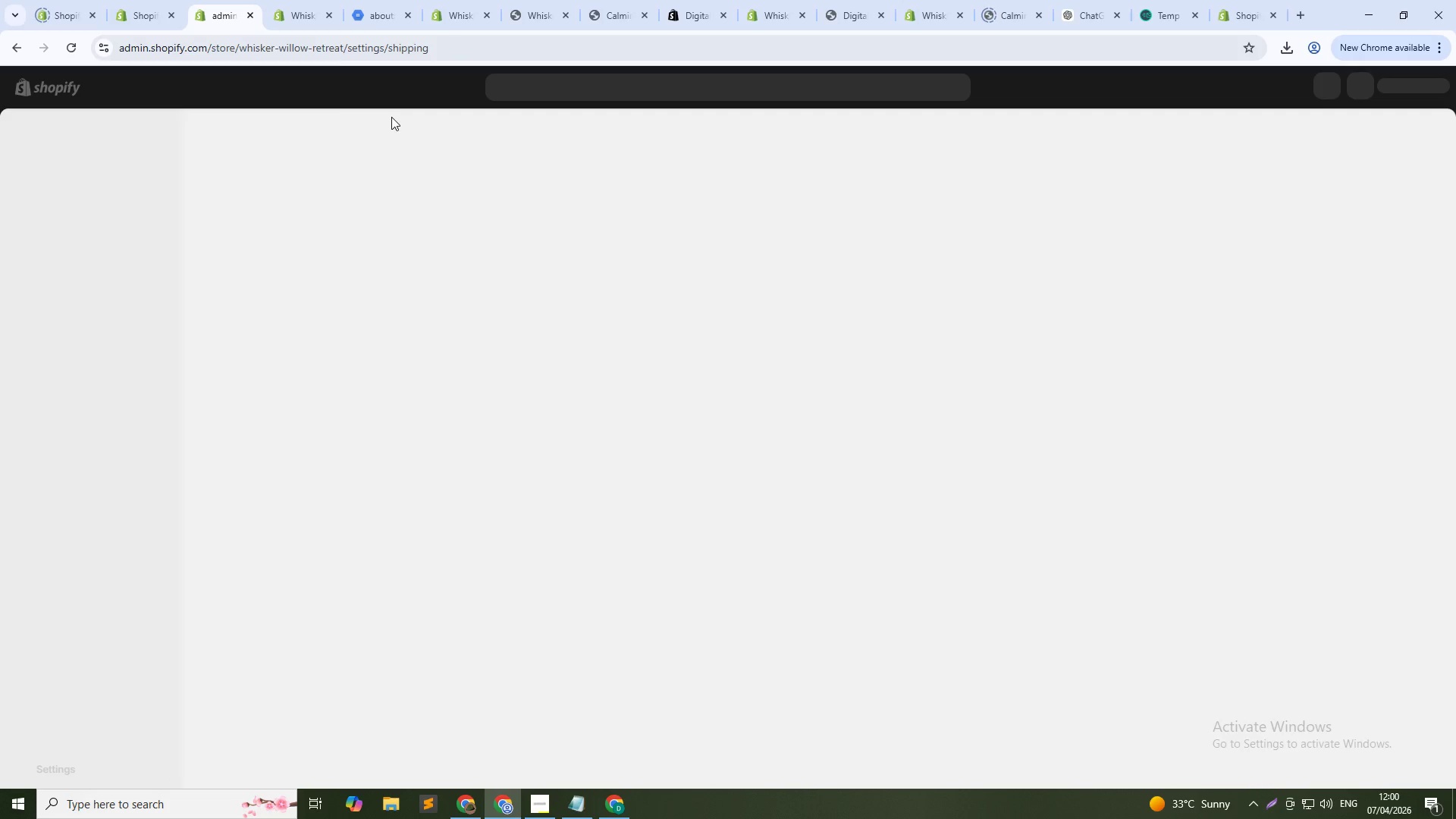 
left_click([1436, 135])
 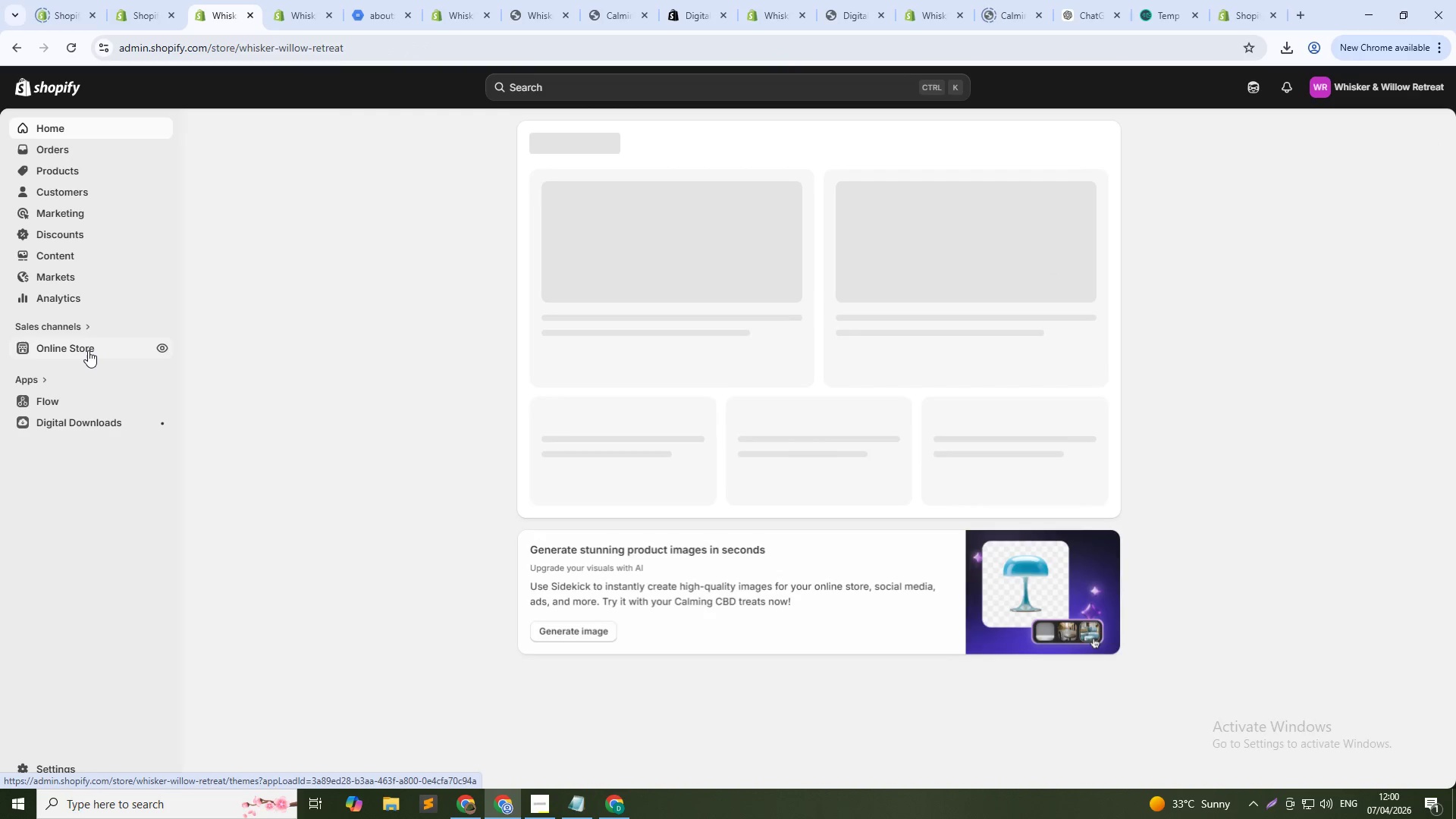 
left_click([88, 350])
 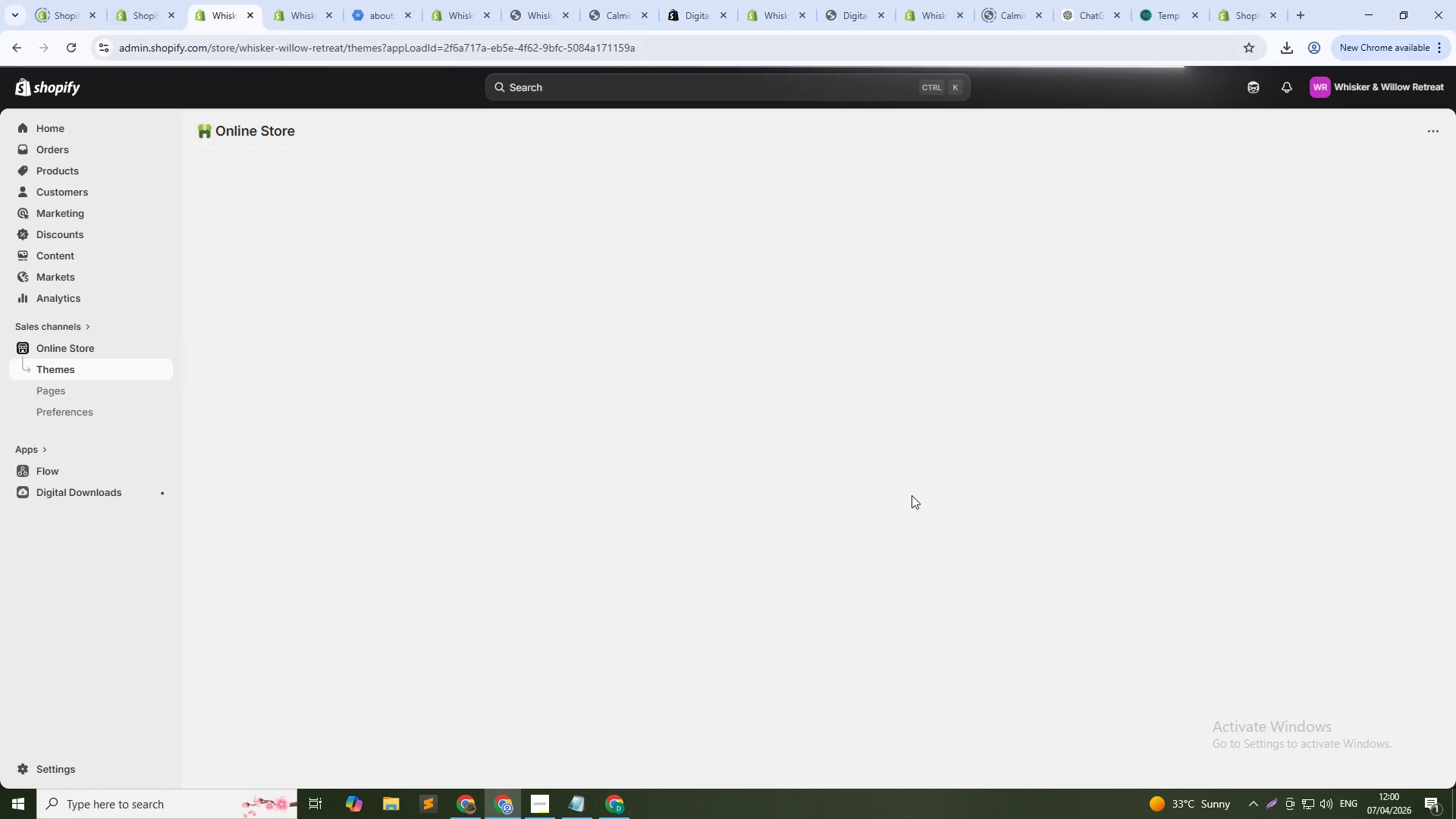 
wait(10.61)
 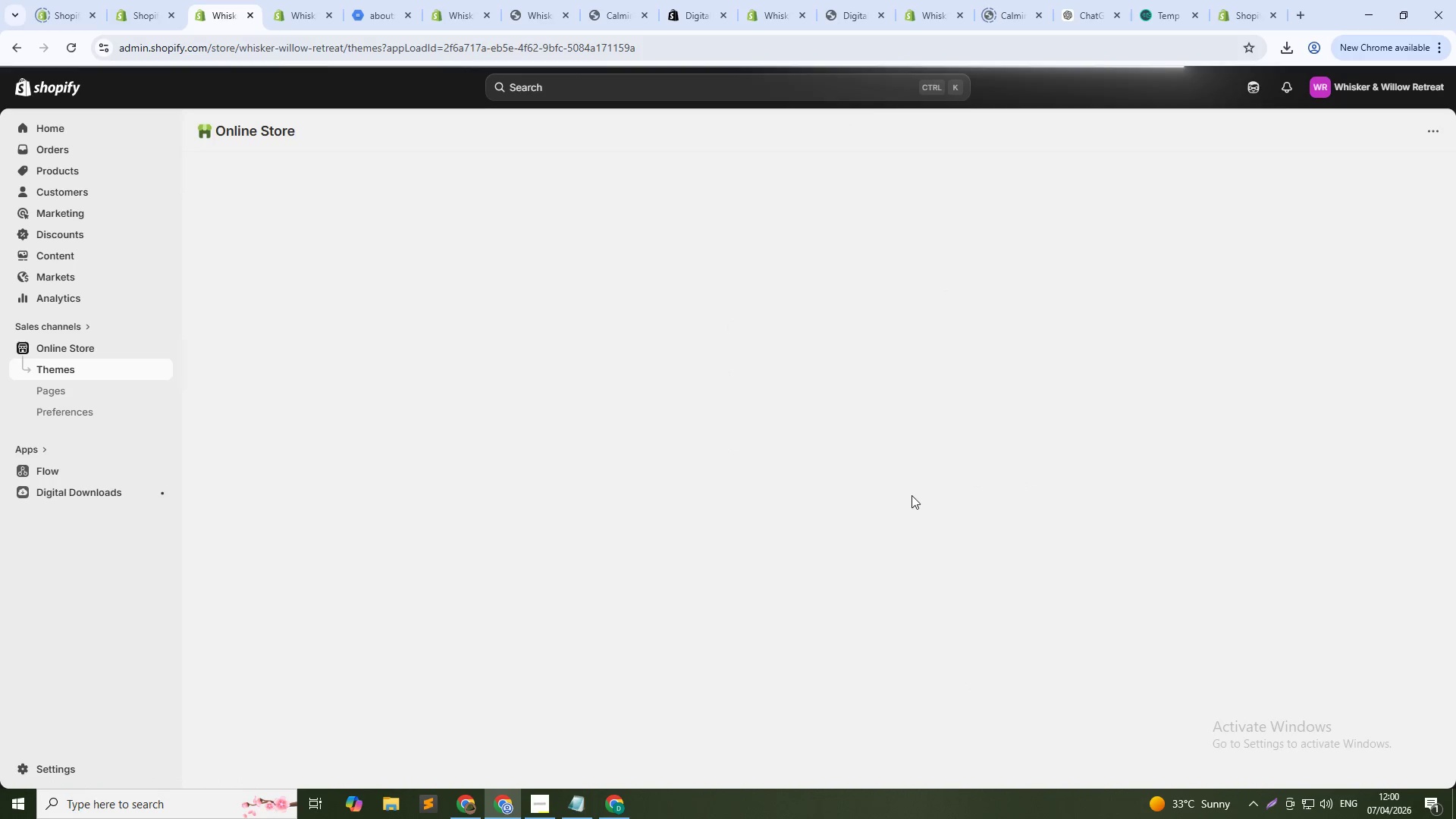 
middle_click([453, 0])
 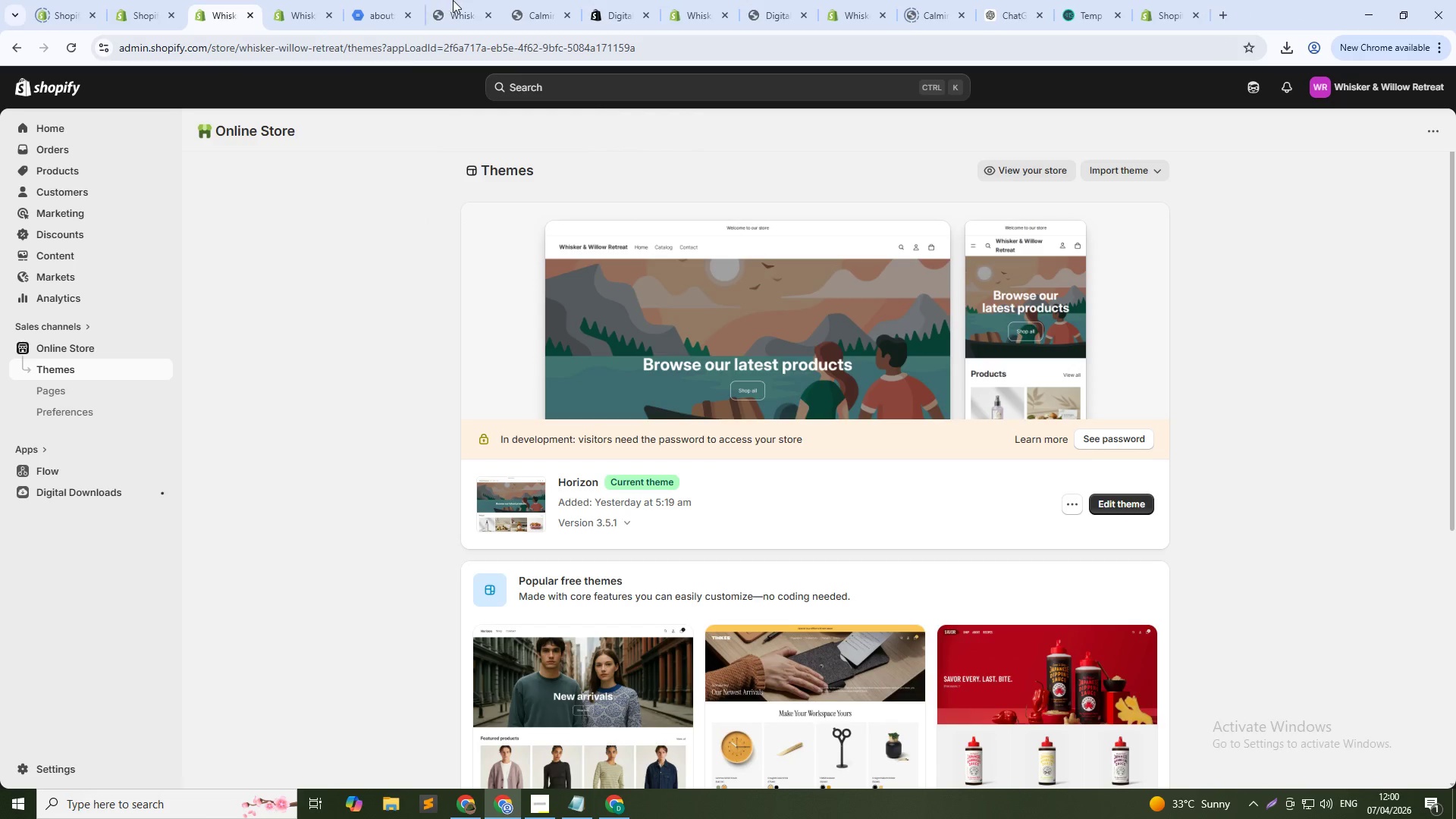 
middle_click([453, 0])
 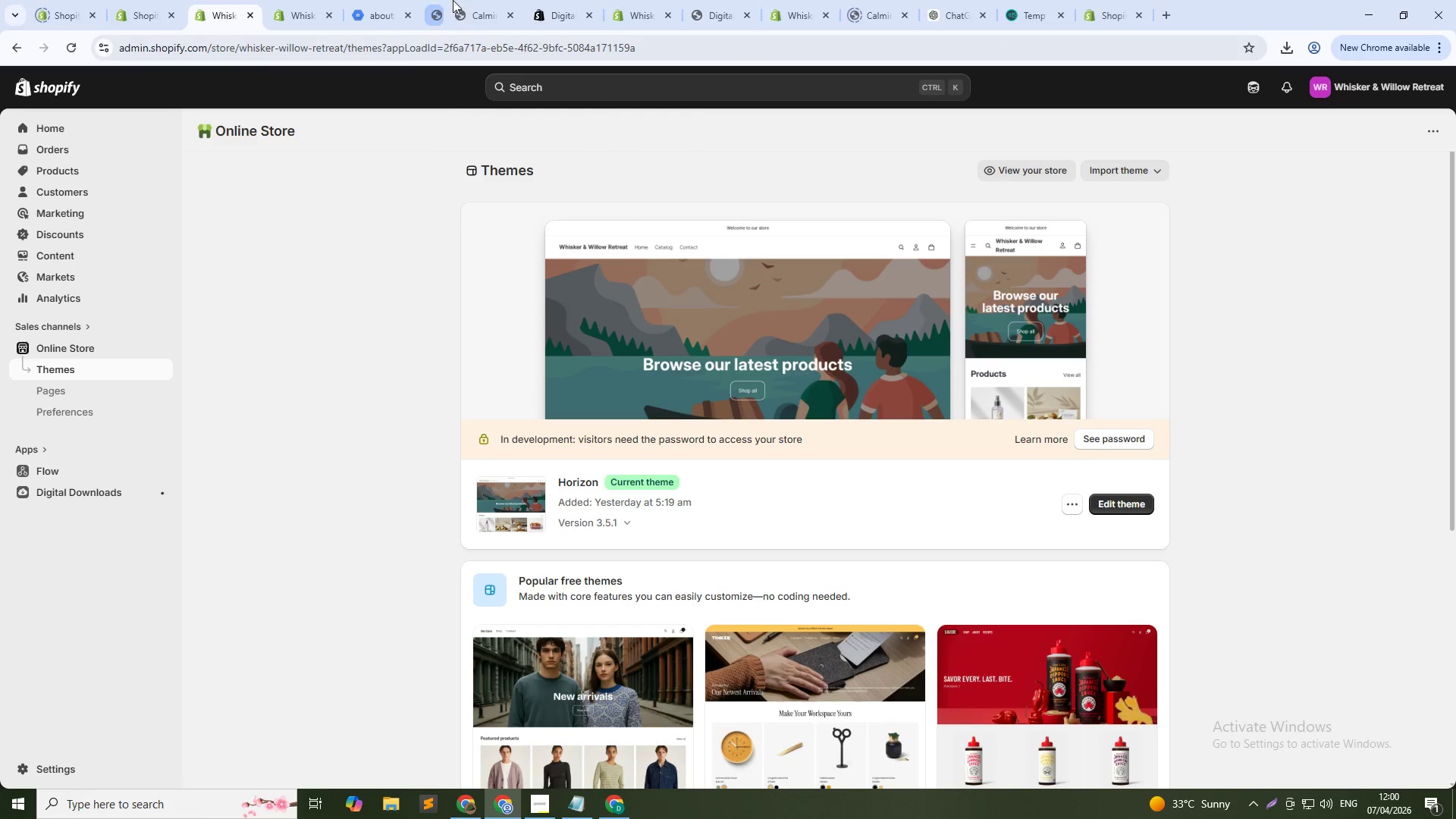 
middle_click([453, 0])
 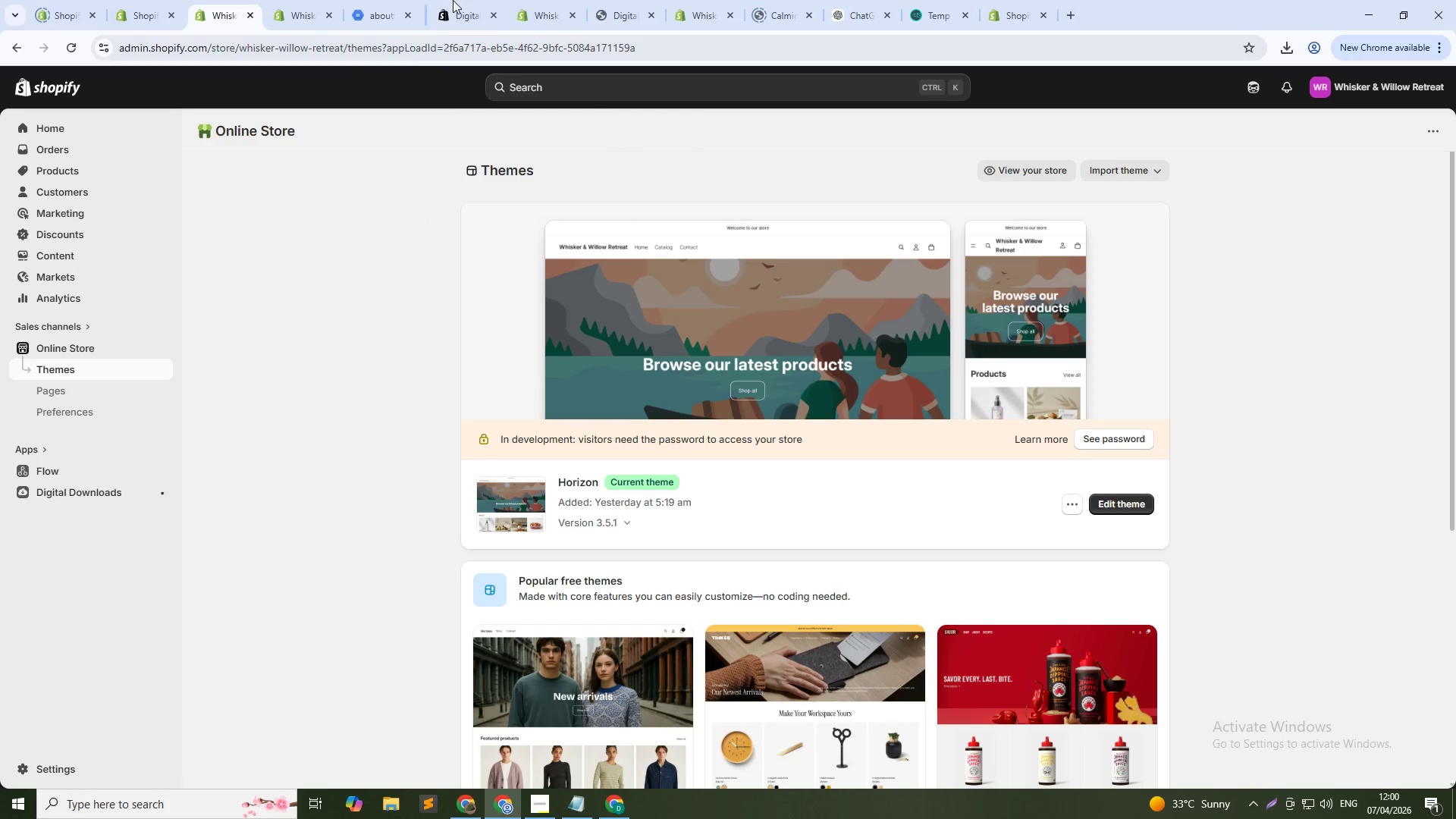 
middle_click([453, 0])
 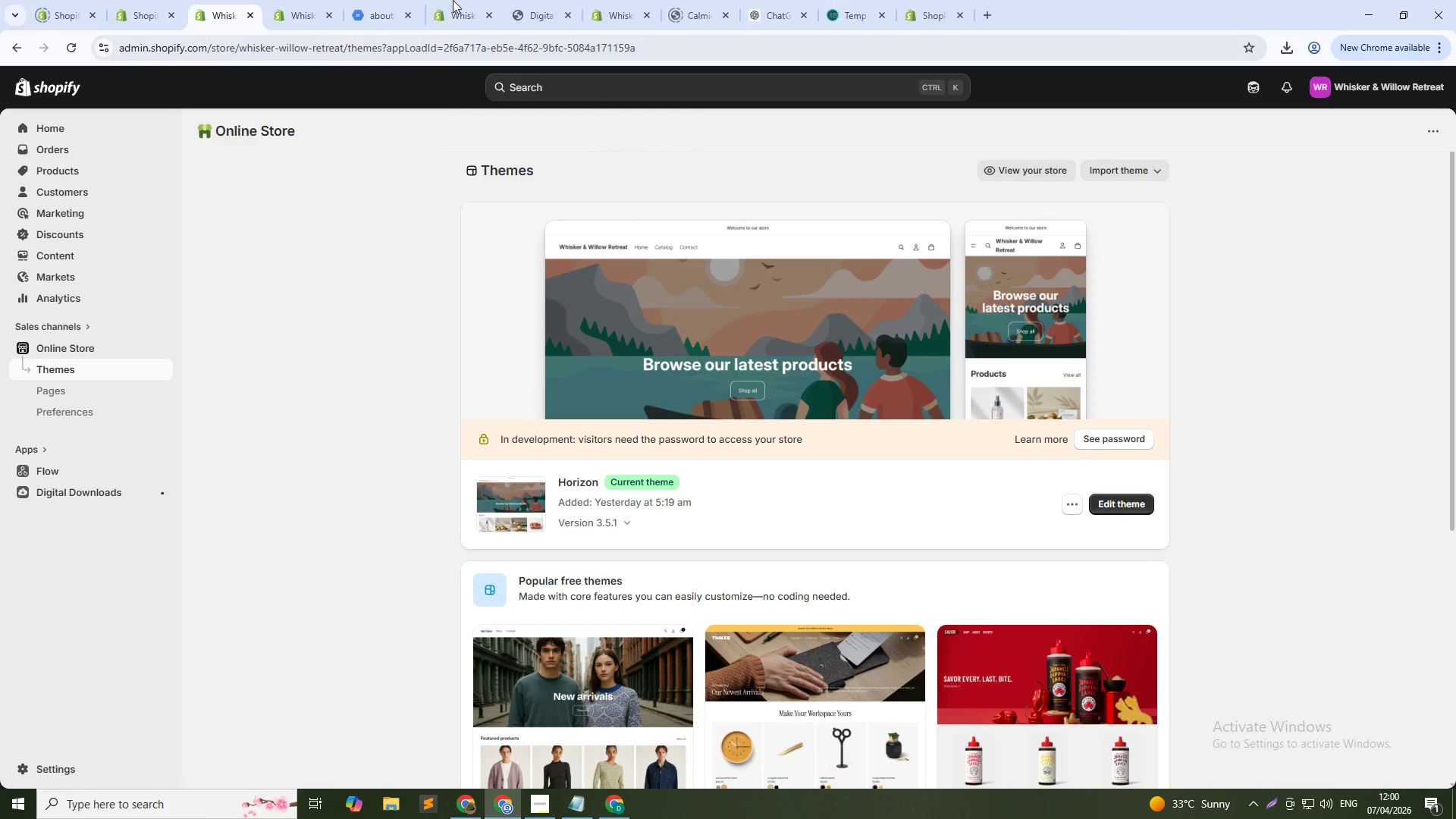 
middle_click([453, 0])
 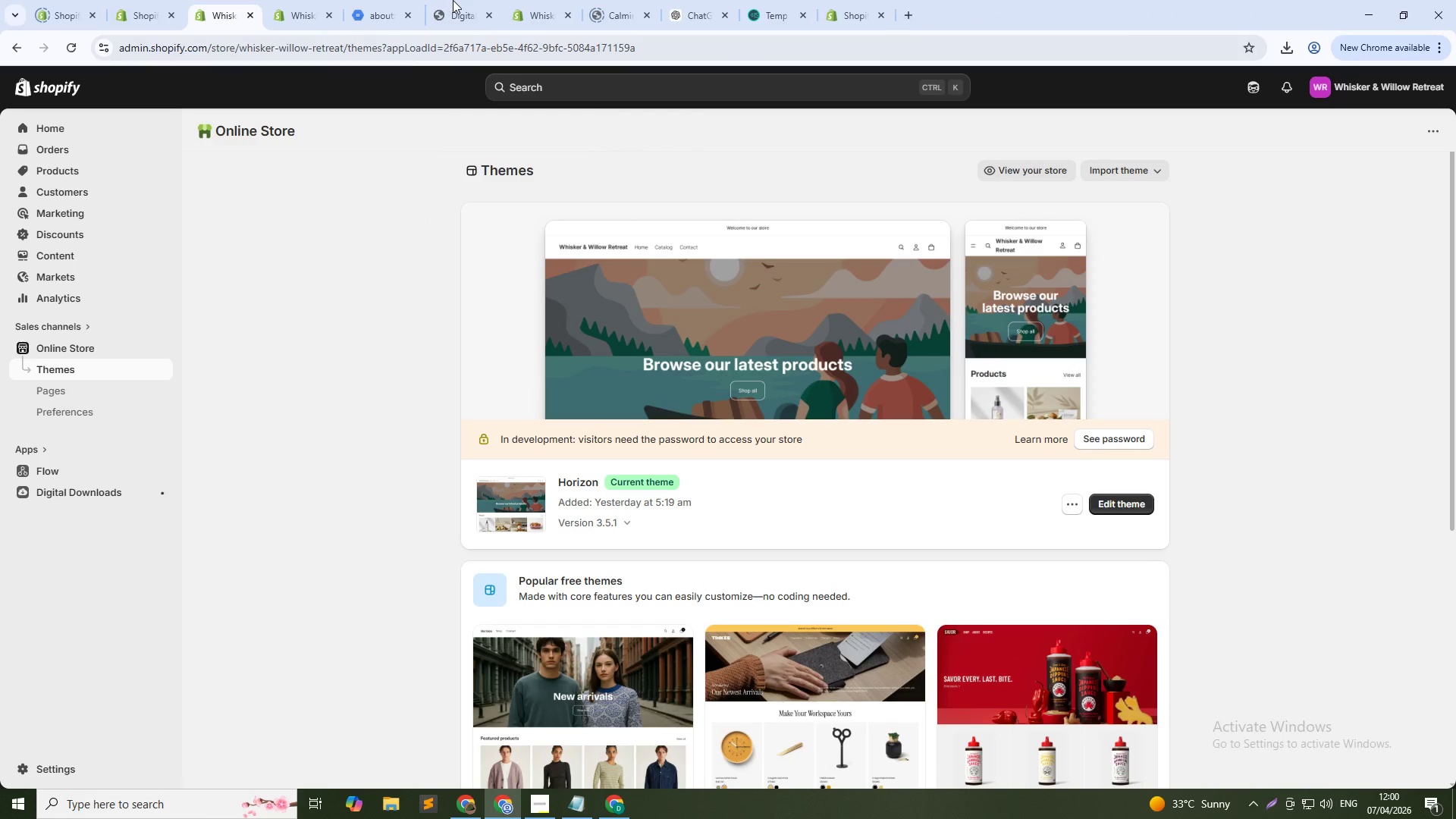 
middle_click([453, 0])
 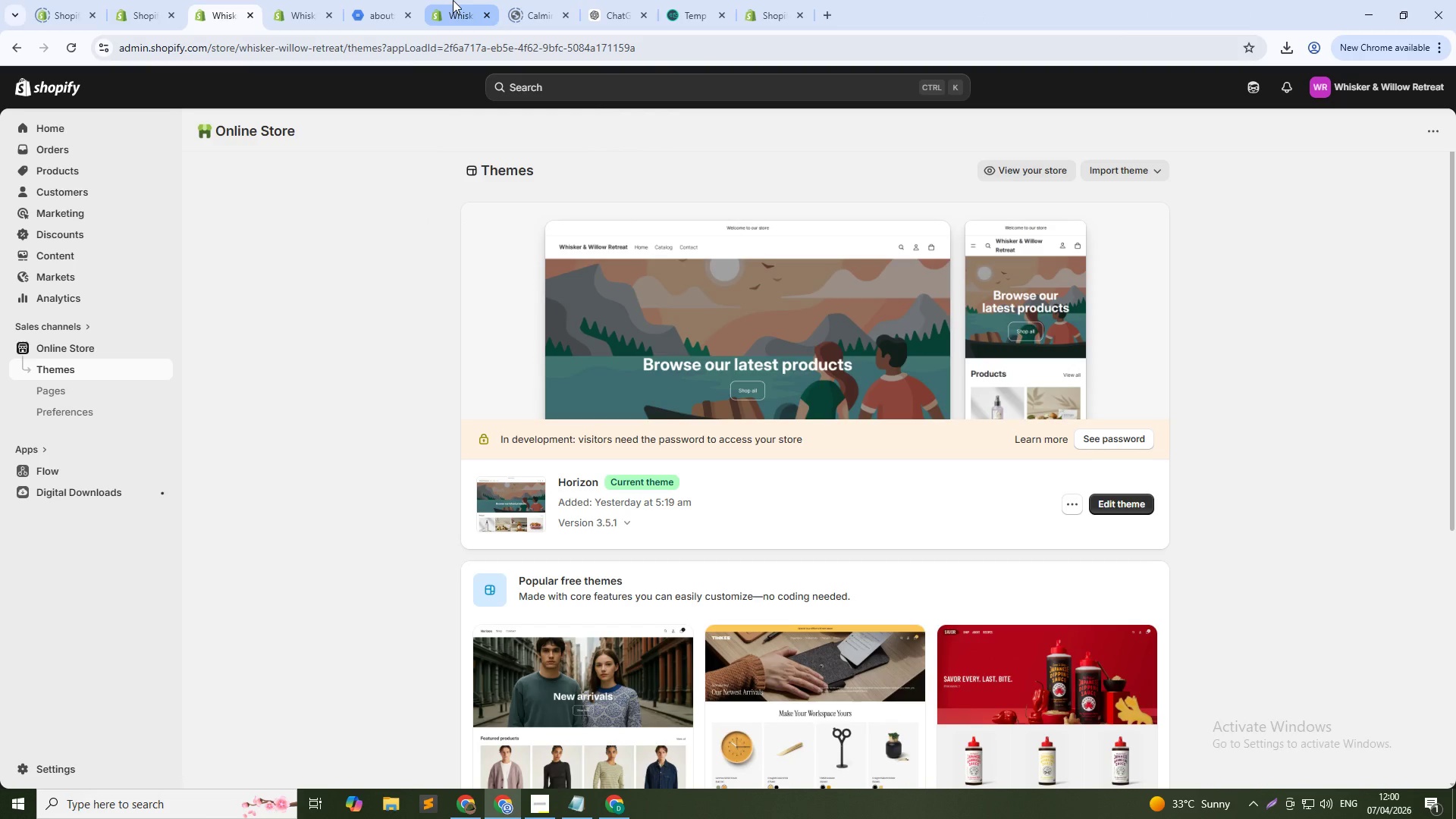 
middle_click([453, 0])
 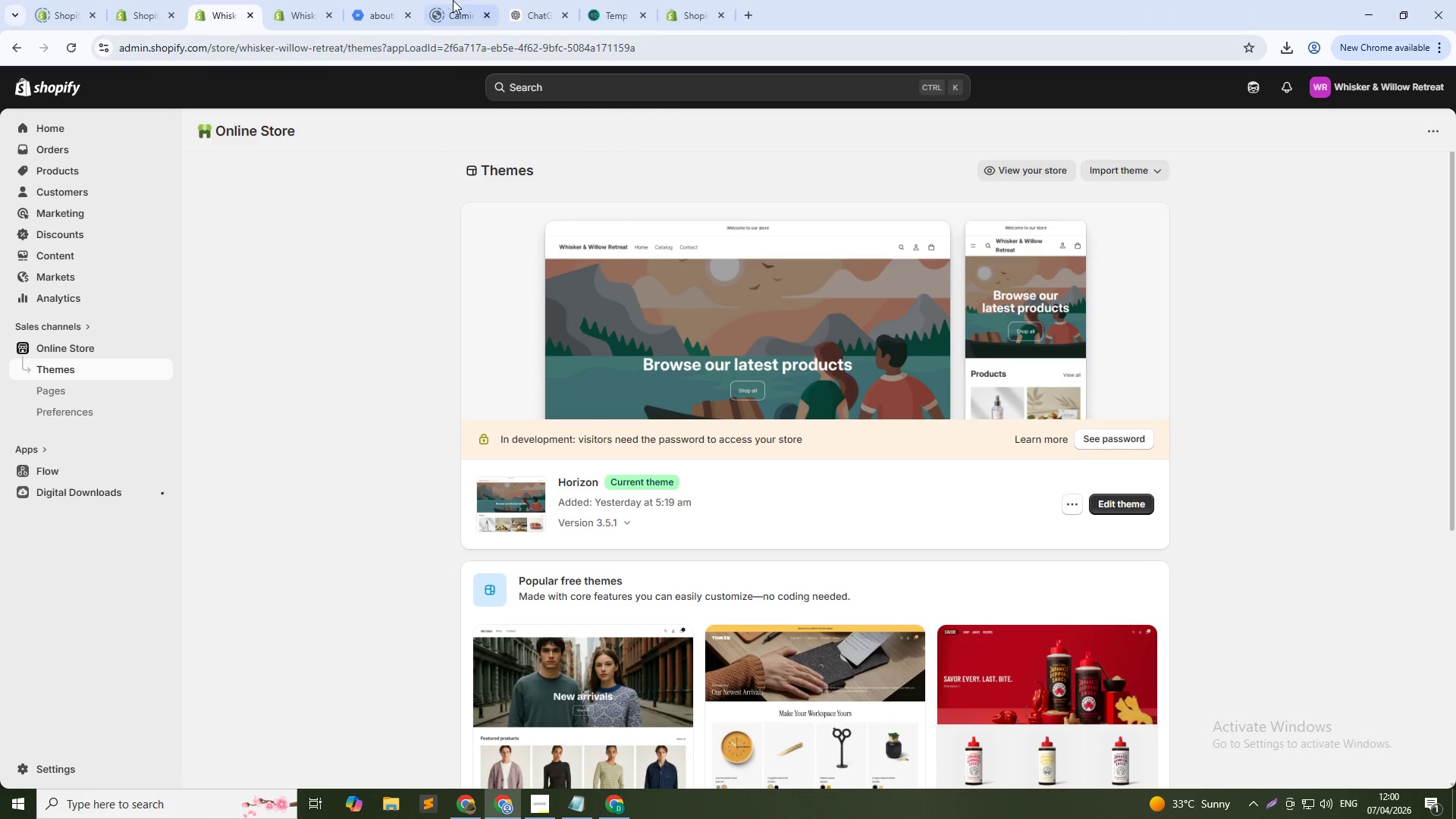 
middle_click([453, 0])
 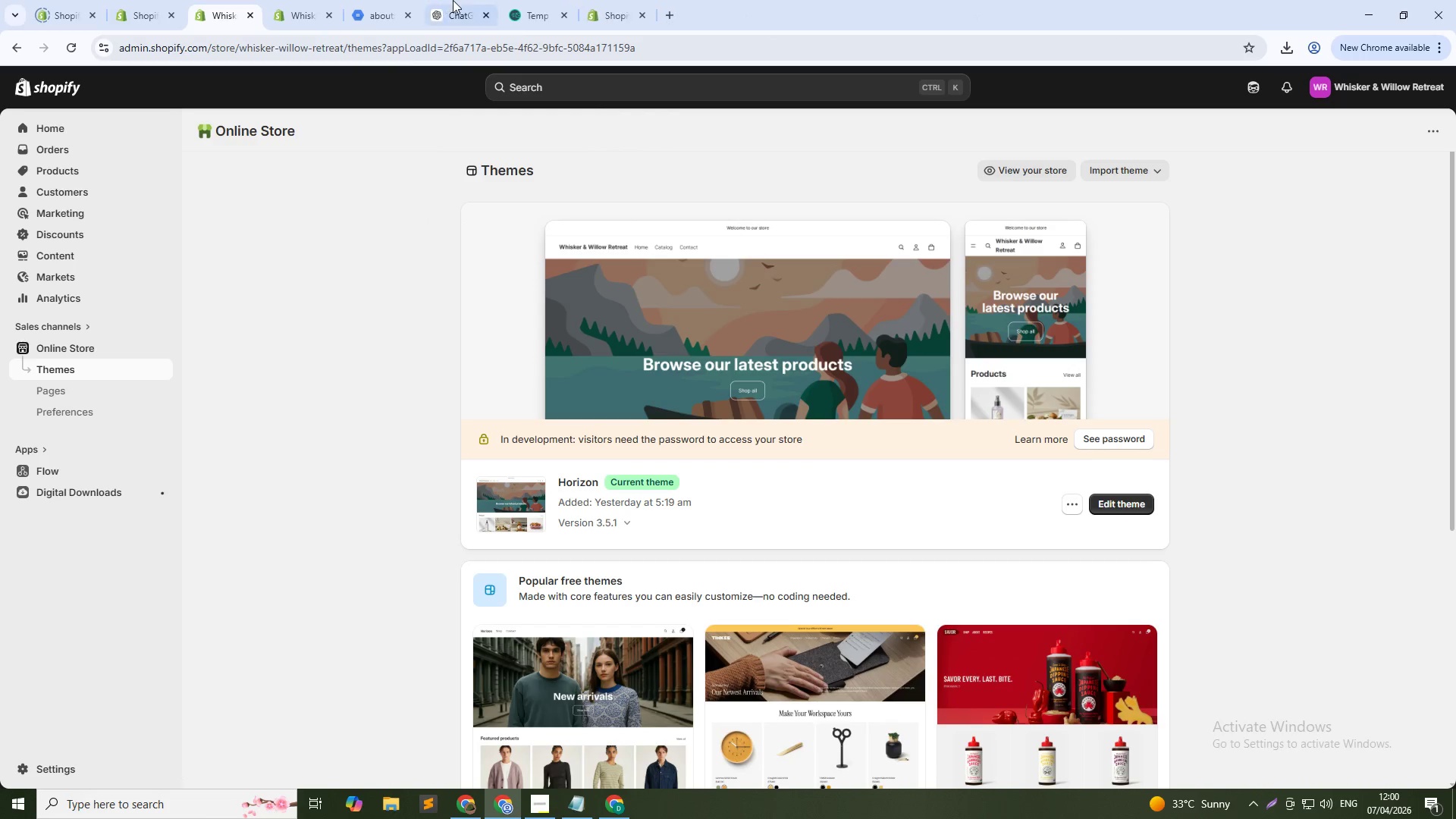 
middle_click([453, 0])
 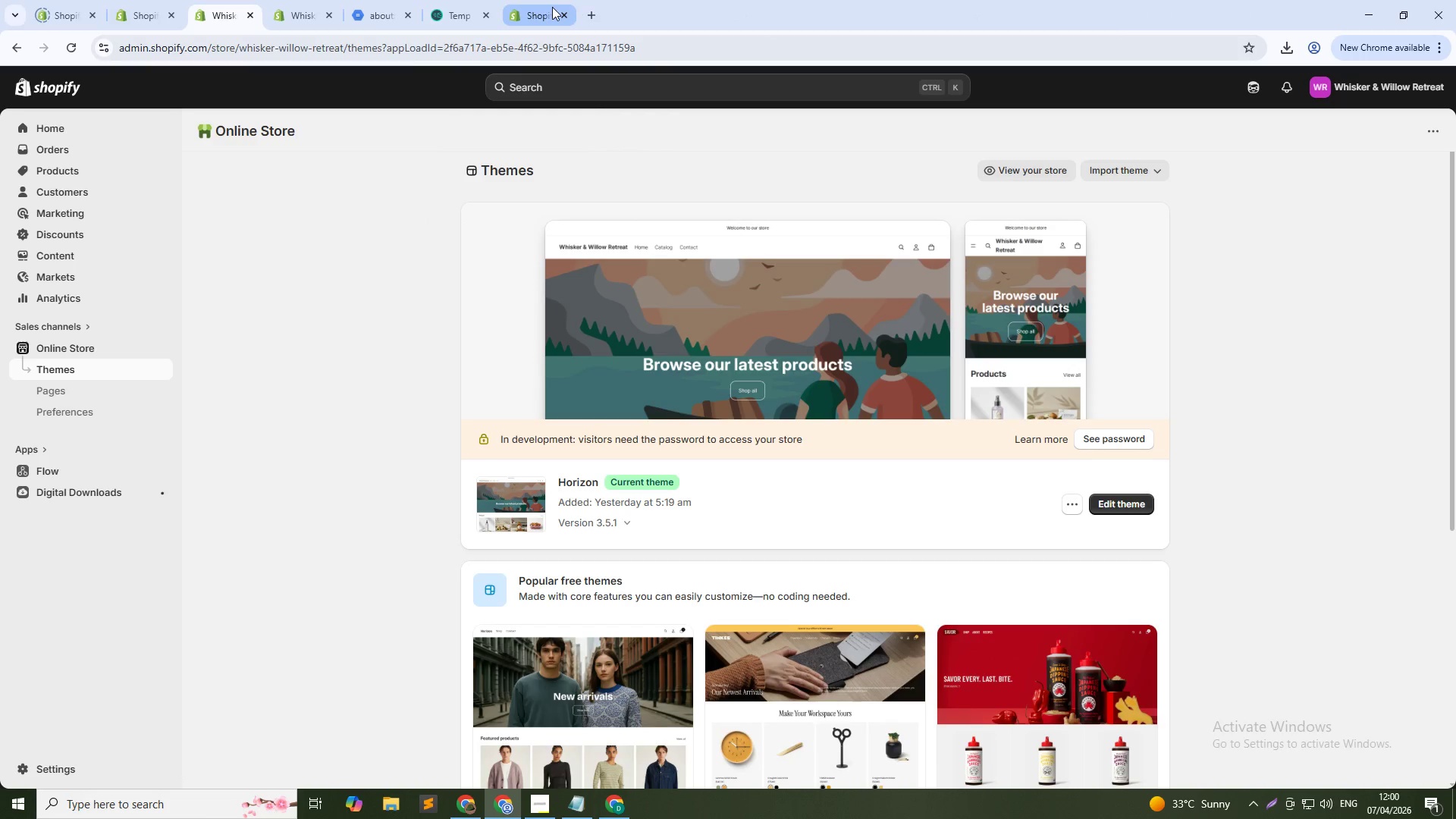 
middle_click([526, 7])
 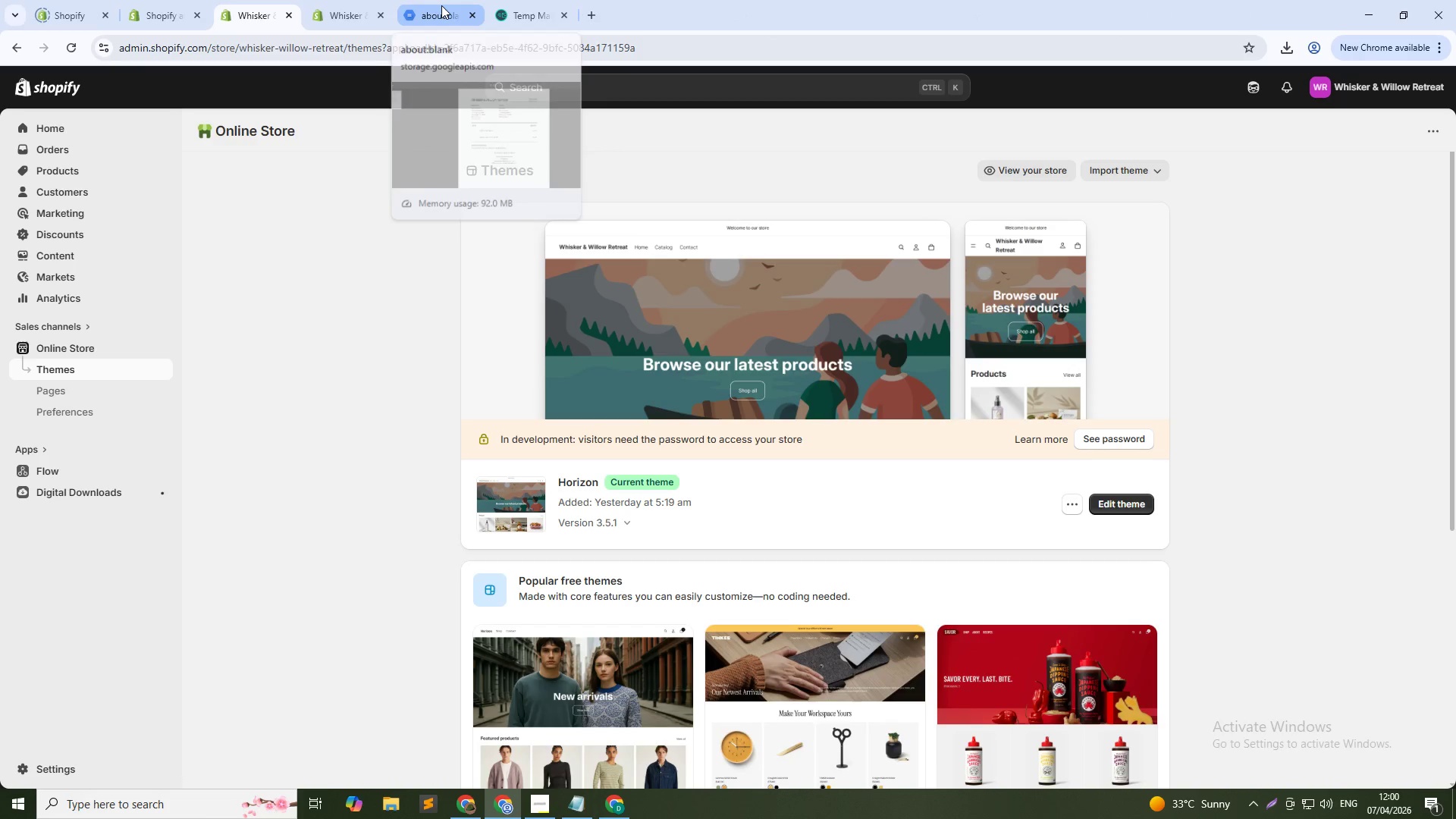 
left_click([441, 5])
 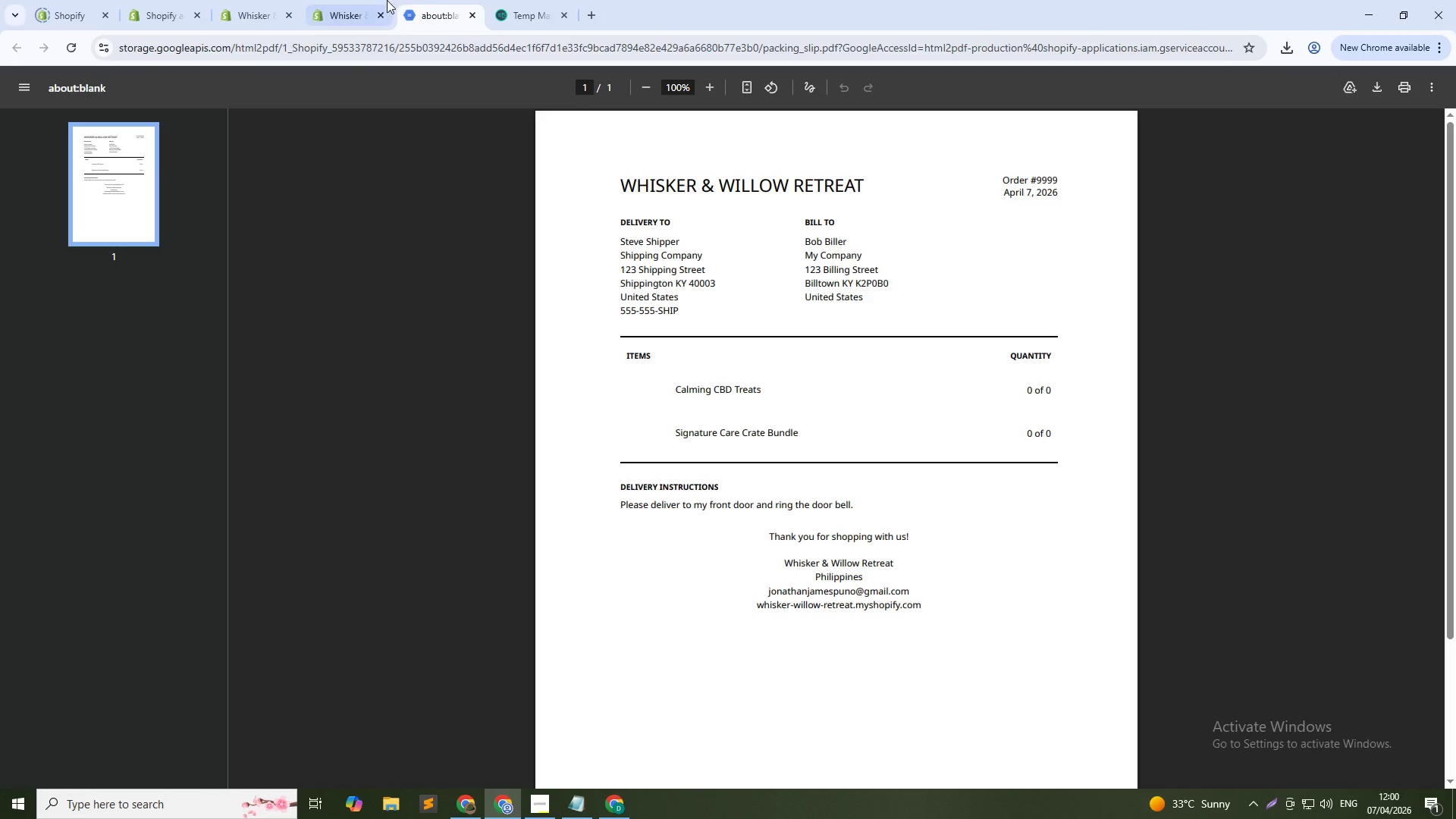 
left_click([364, 0])
 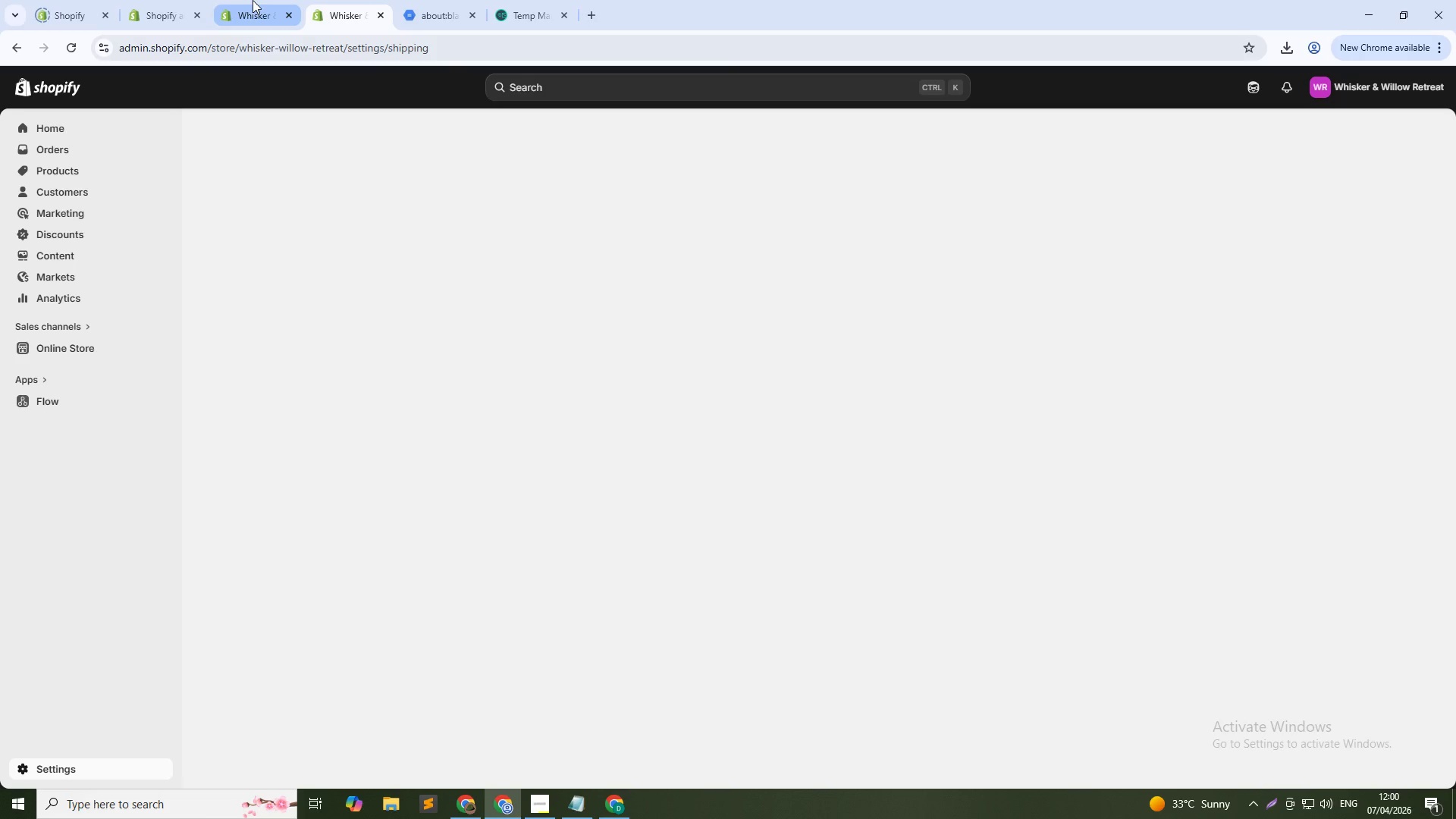 
left_click([251, 2])
 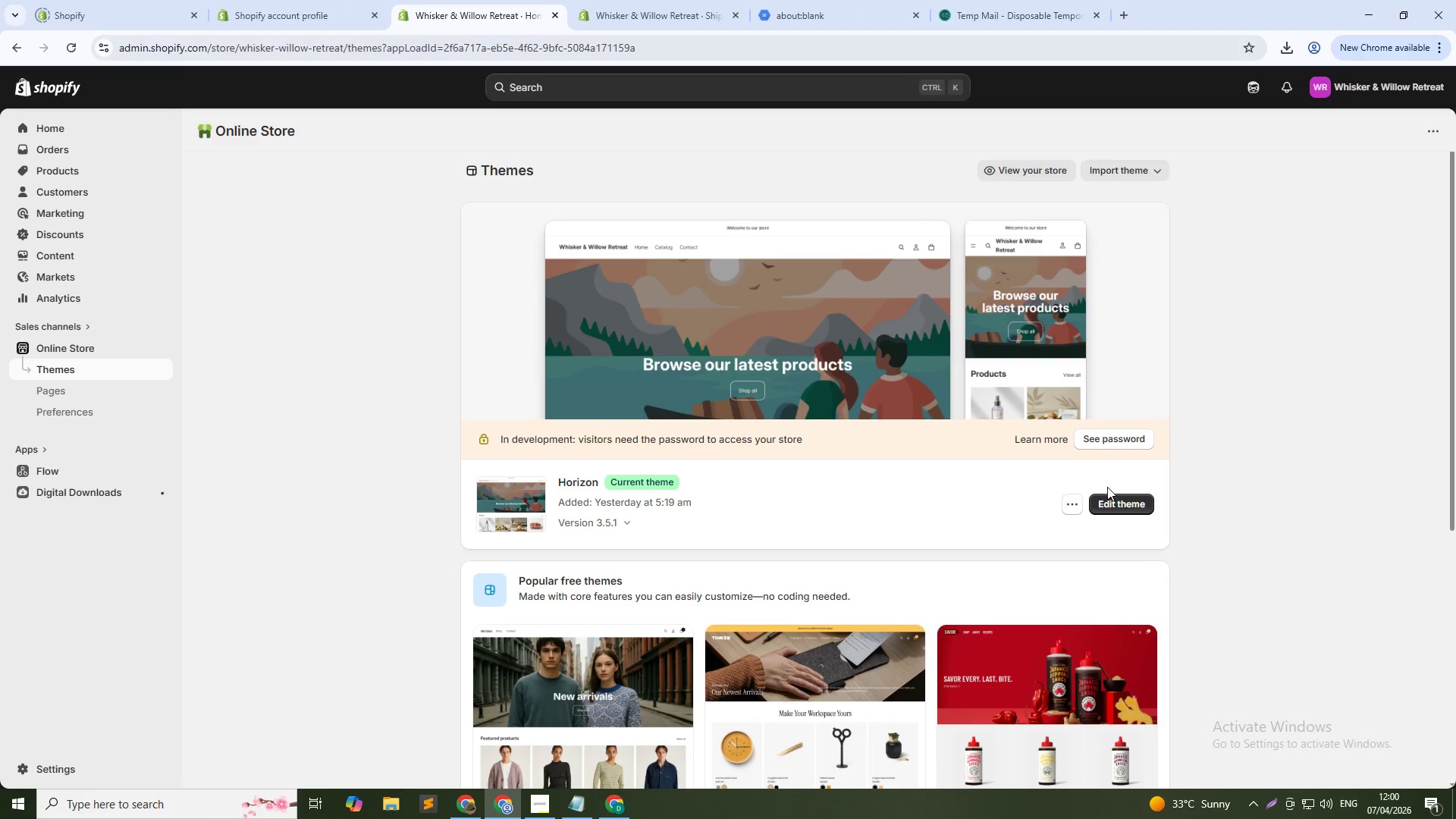 
hold_key(key=ControlLeft, duration=0.39)
 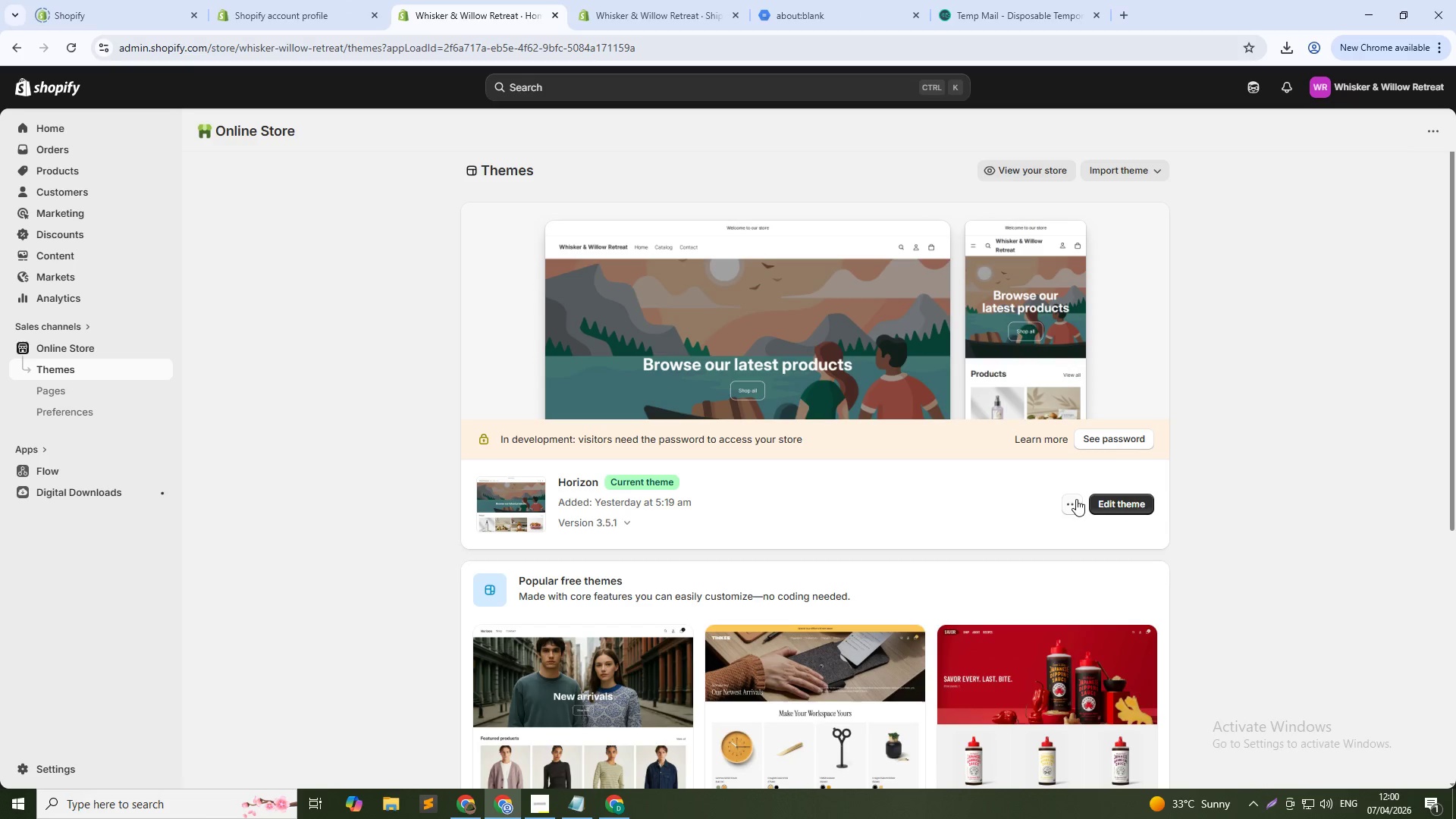 
left_click([1076, 499])
 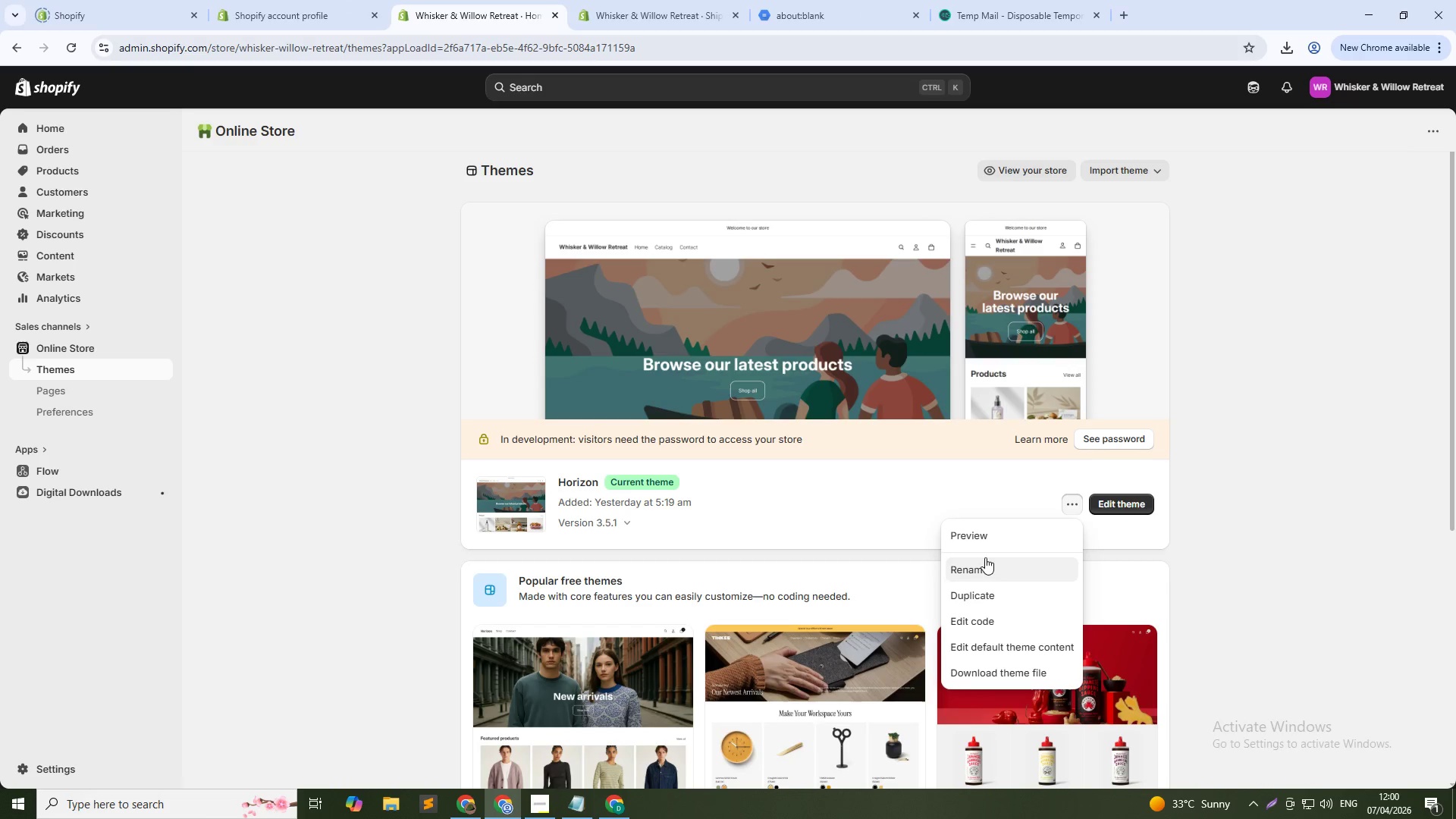 
left_click([982, 536])
 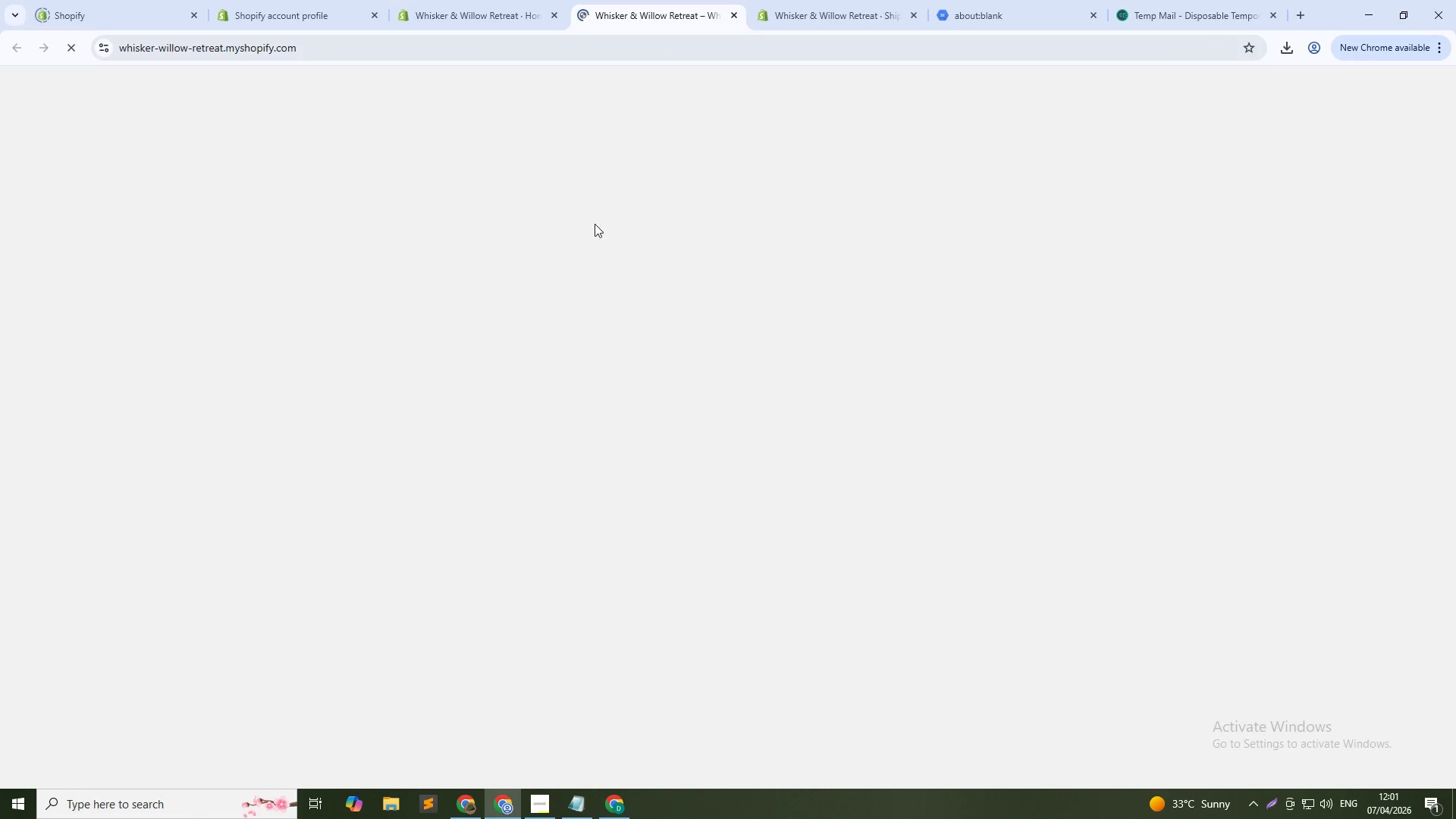 
wait(5.48)
 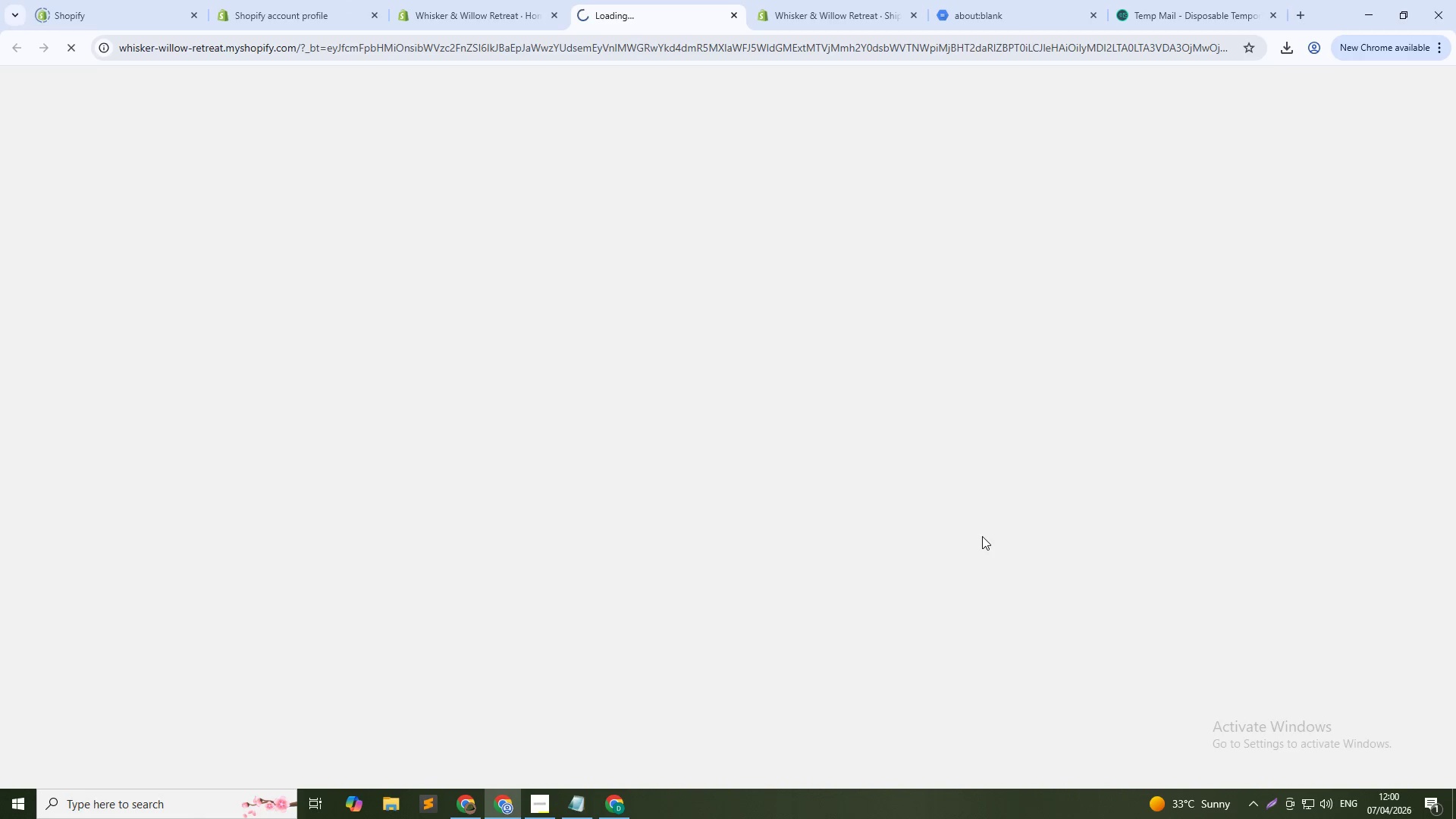 
scroll: coordinate [466, 585], scroll_direction: down, amount: 1.0
 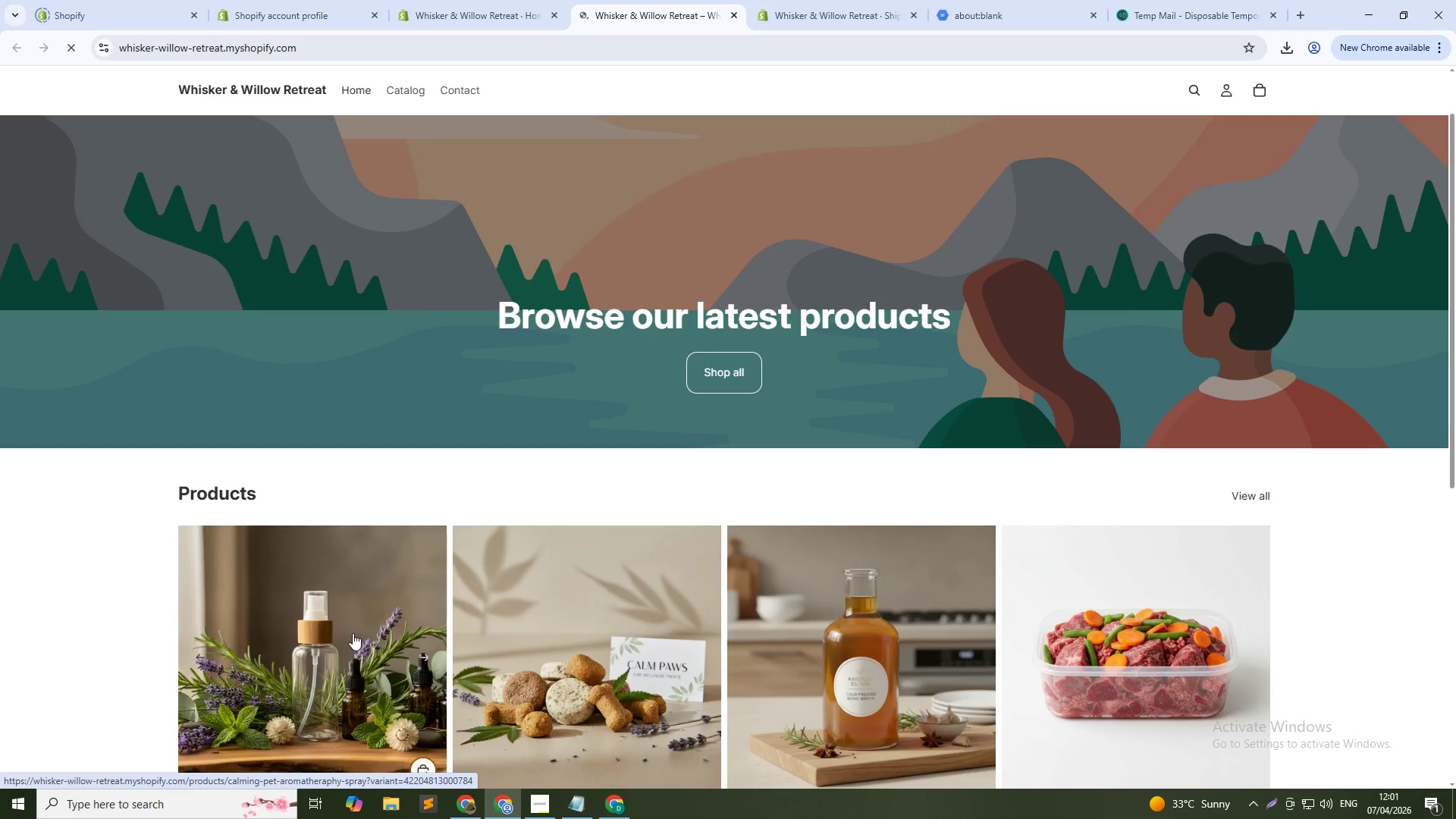 
left_click([344, 635])
 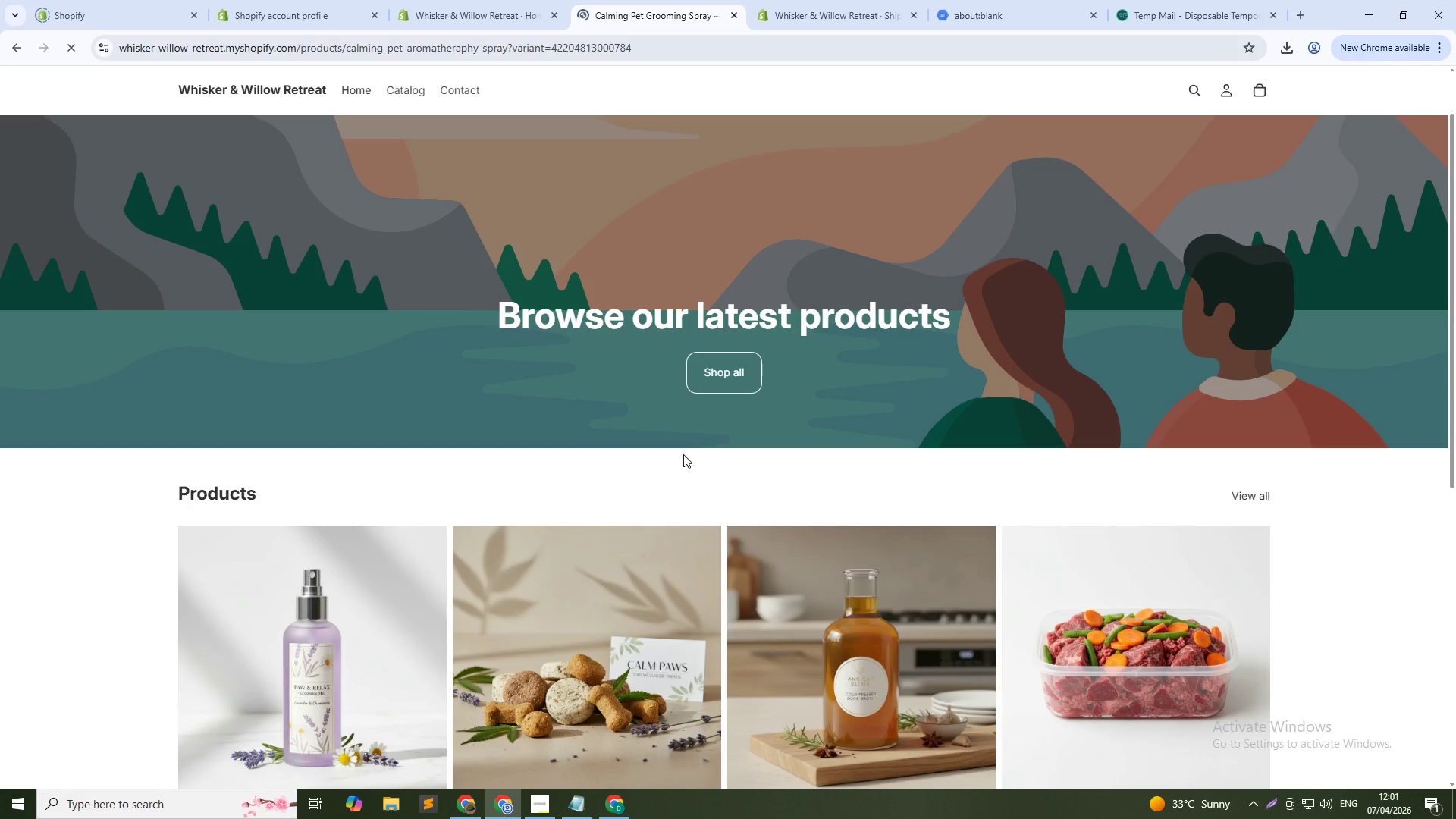 
wait(6.23)
 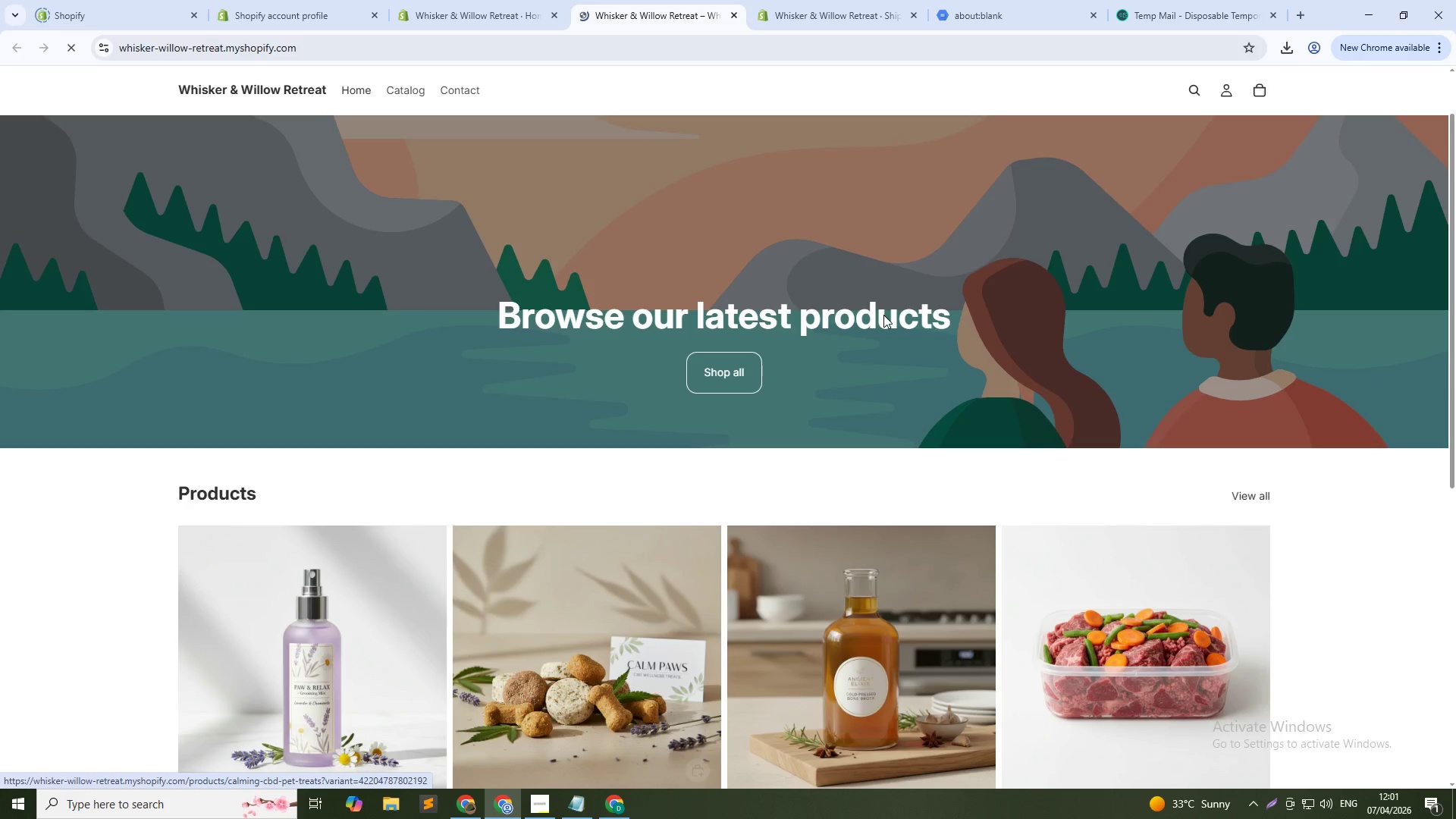 
left_click([1067, 320])
 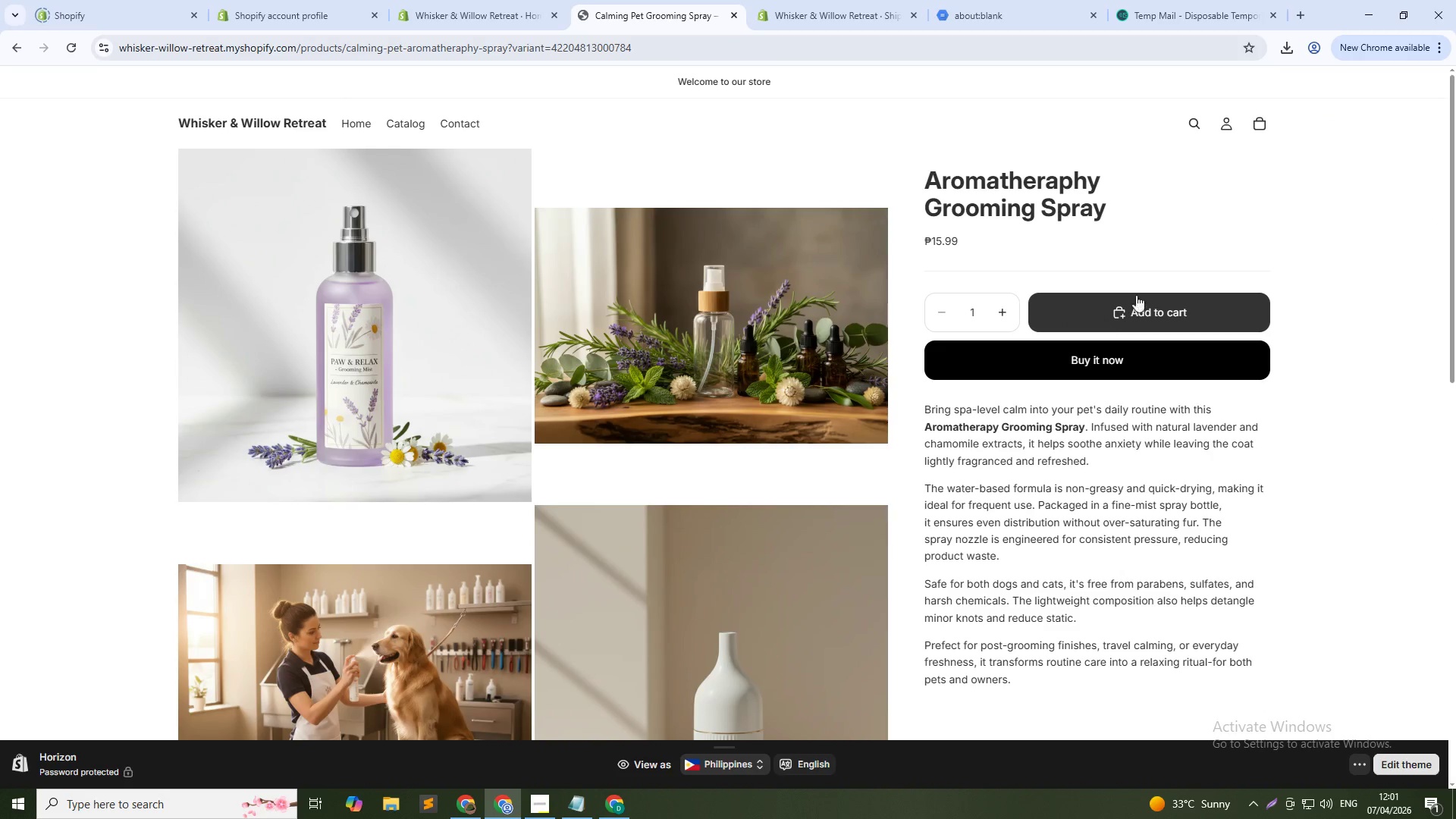 
left_click([1265, 125])
 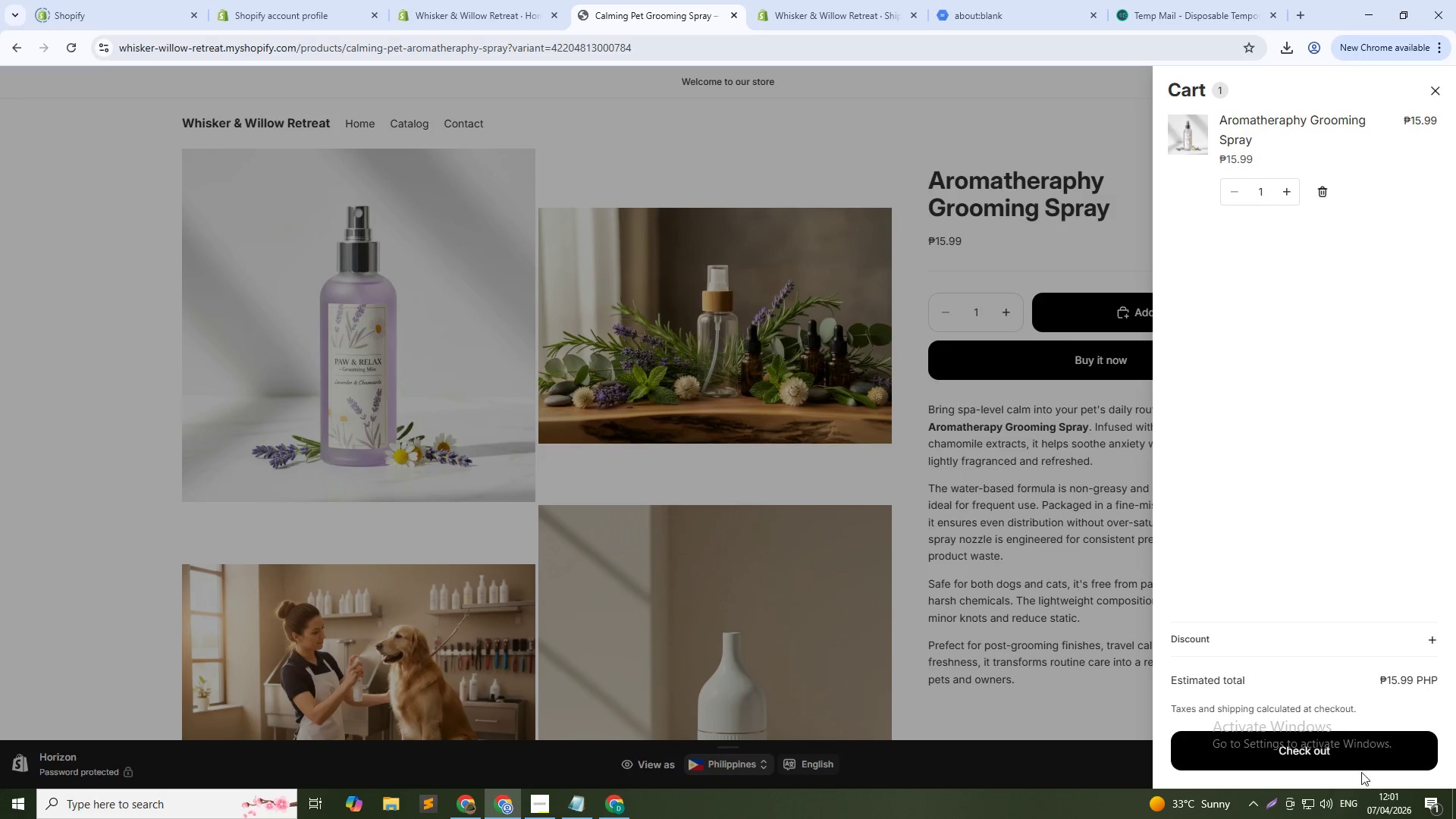 
left_click([1361, 764])
 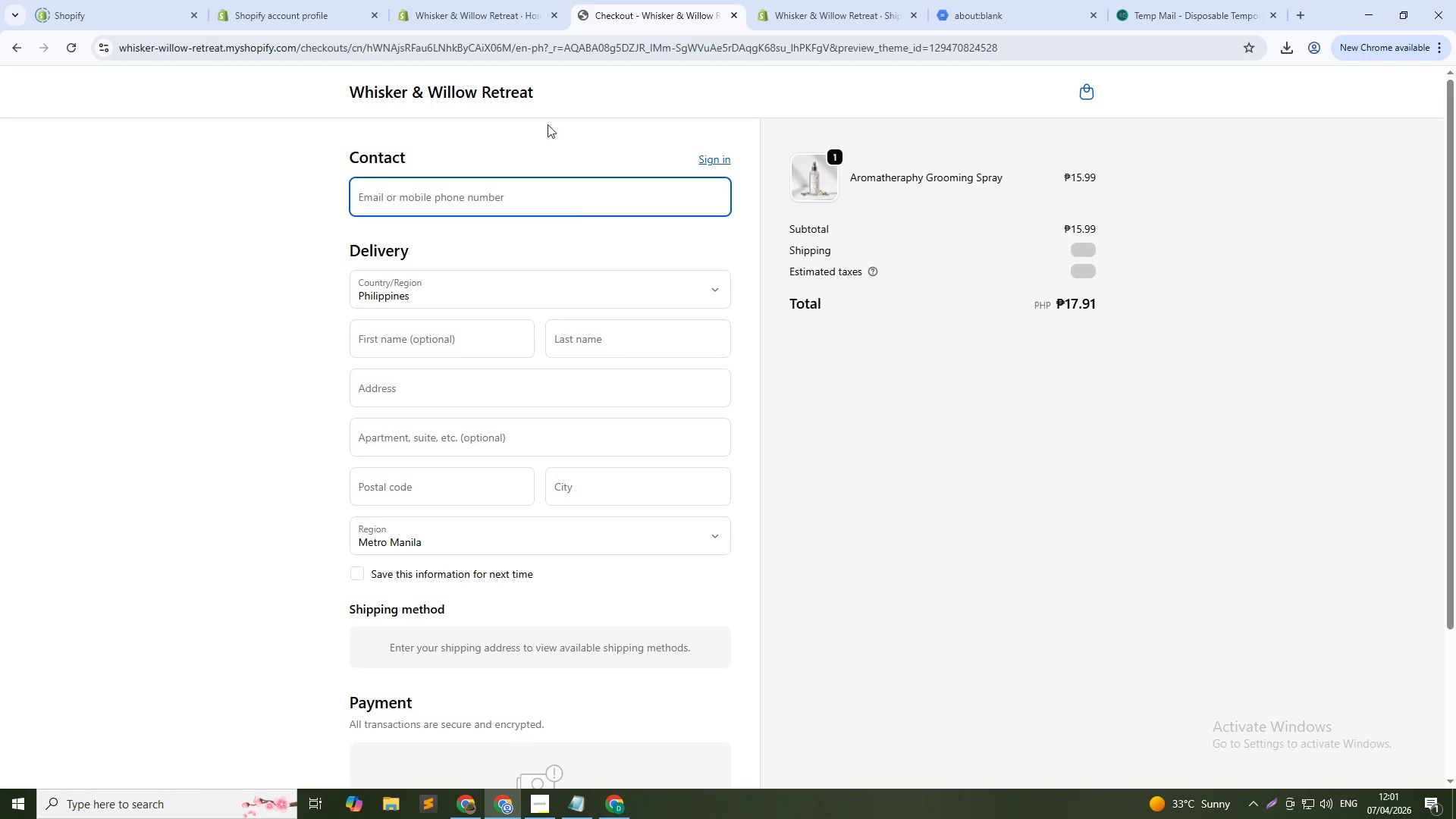 
wait(6.67)
 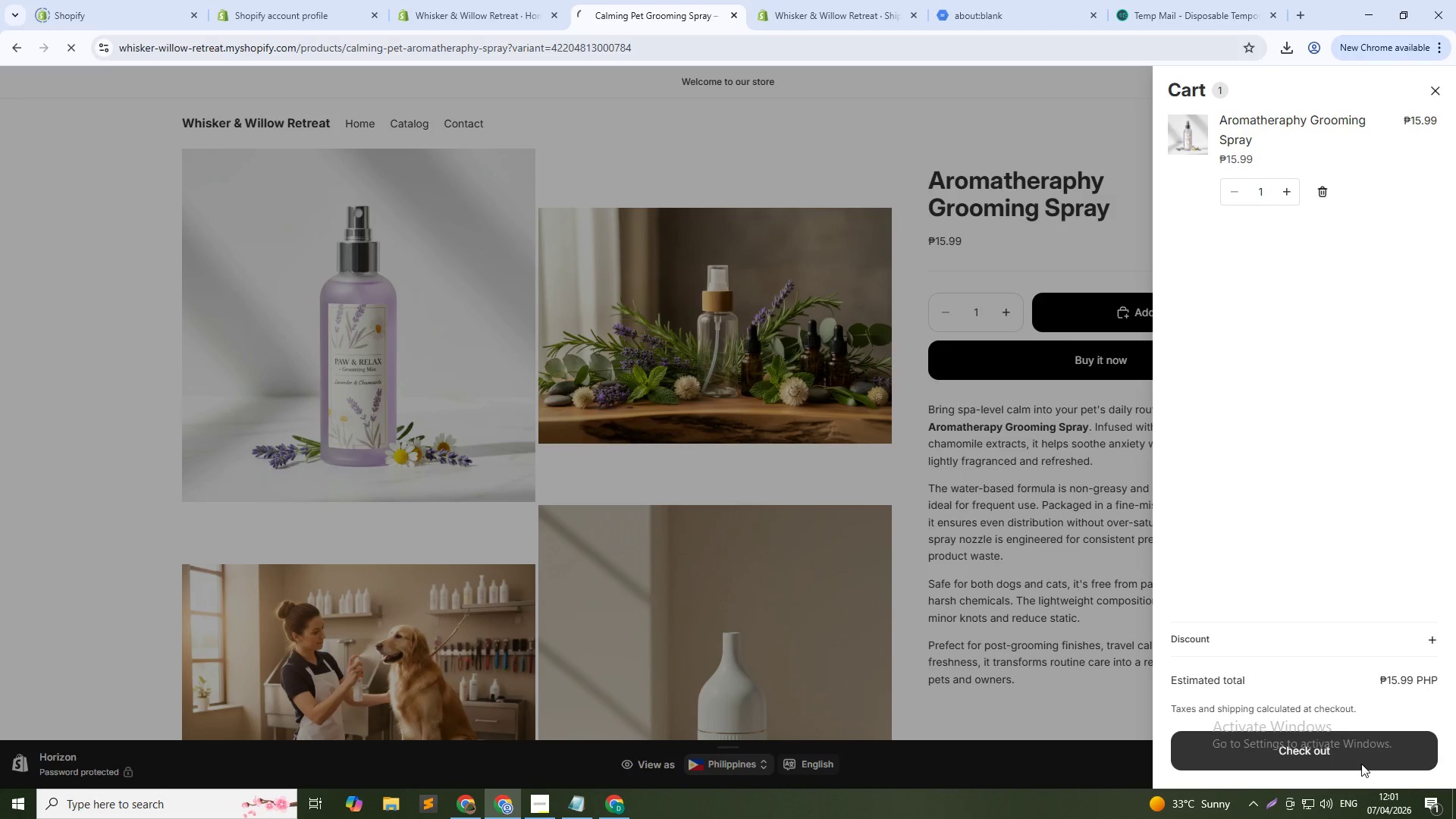 
left_click_drag(start_coordinate=[989, 249], to_coordinate=[1126, 260])
 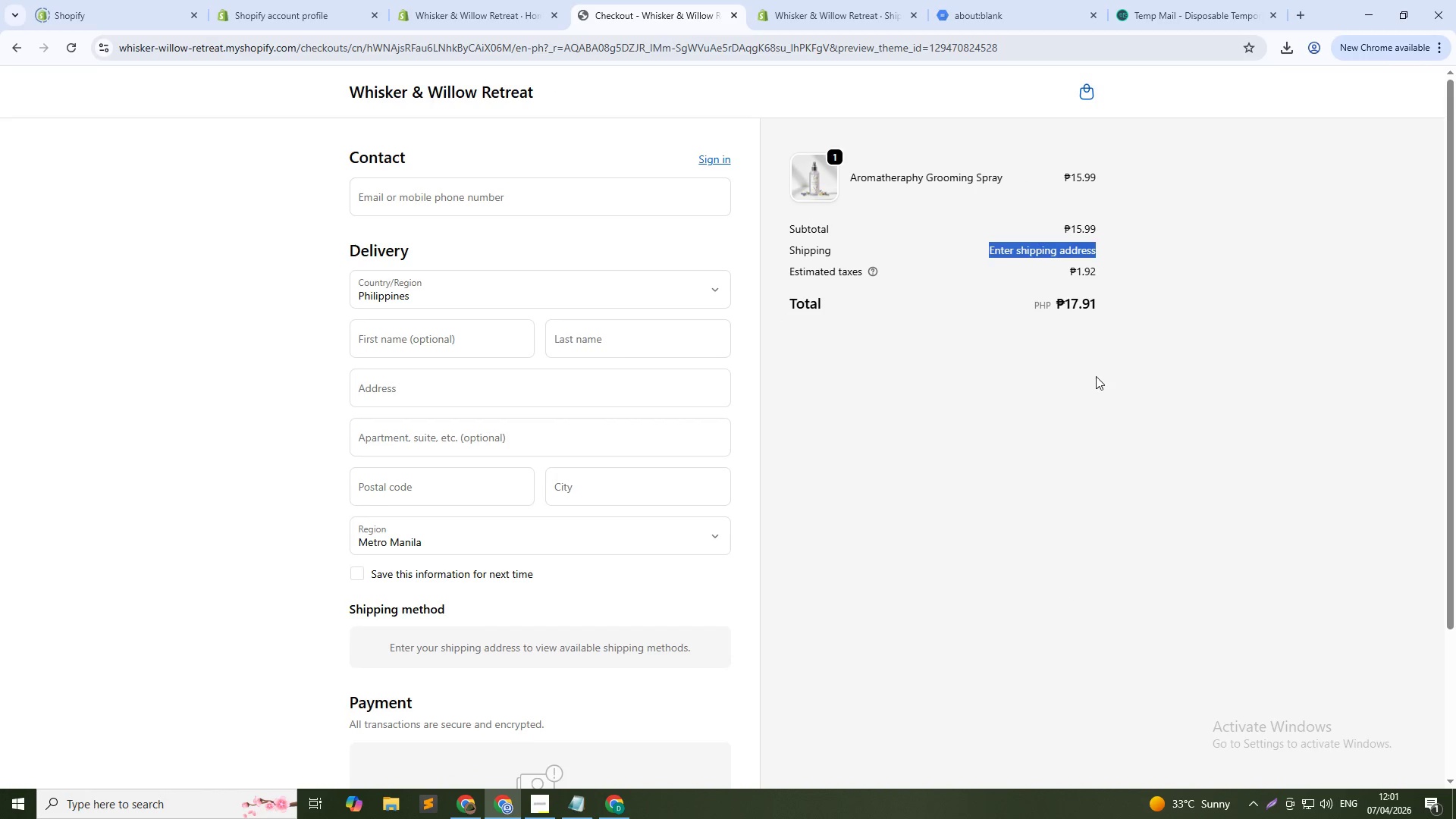 
left_click([1096, 376])
 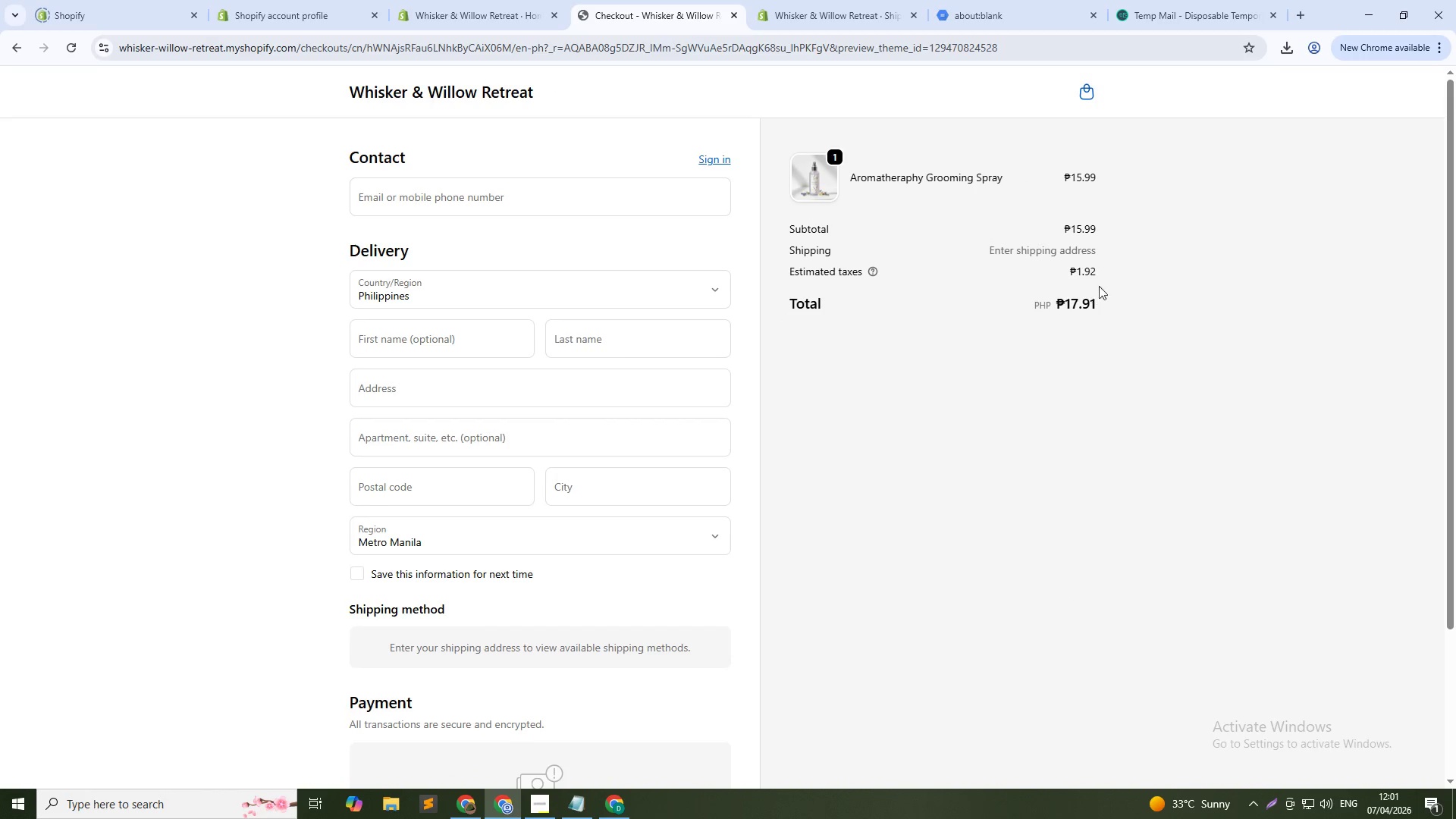 
left_click_drag(start_coordinate=[1105, 284], to_coordinate=[1028, 284])
 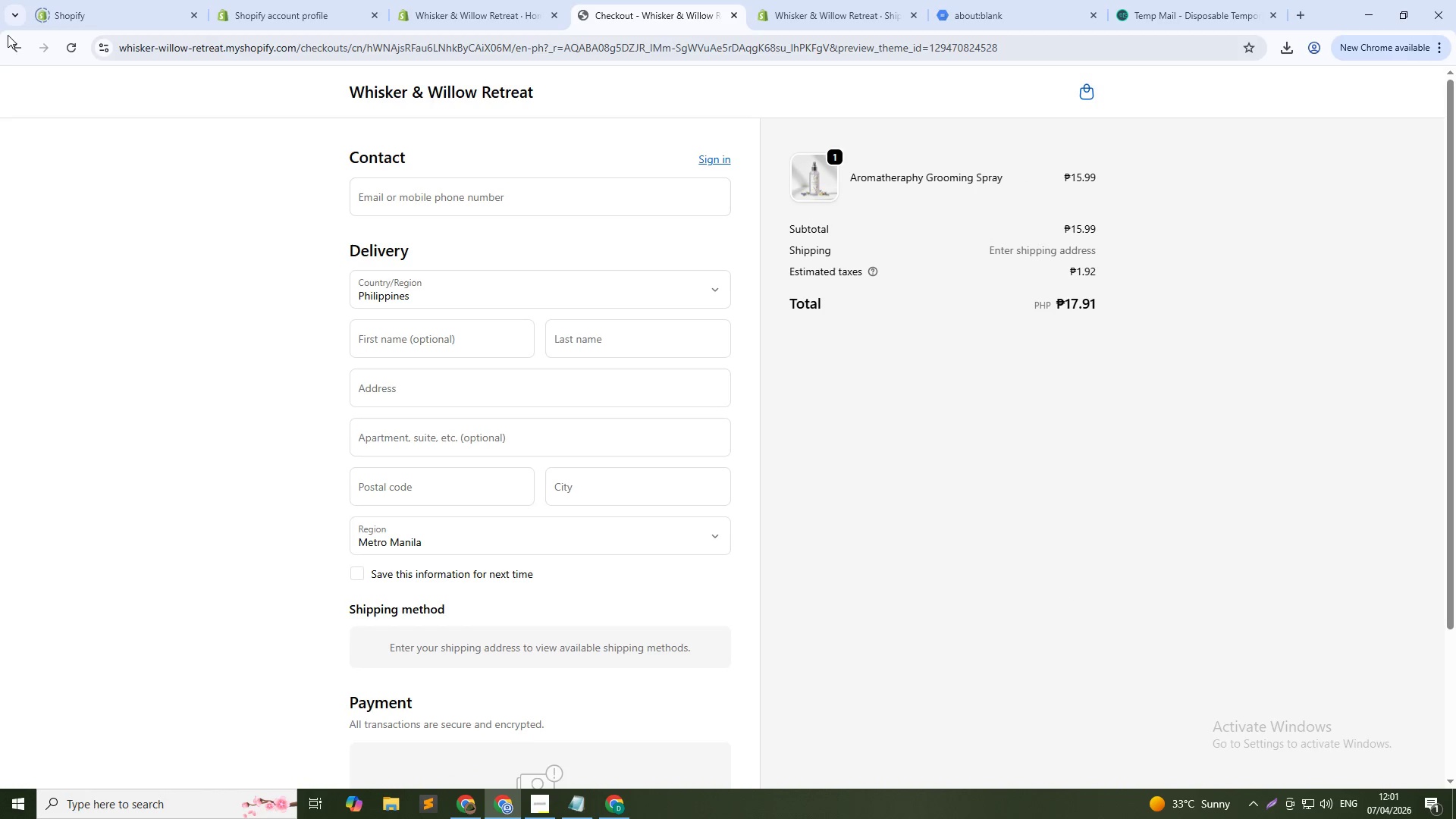 
left_click([8, 50])
 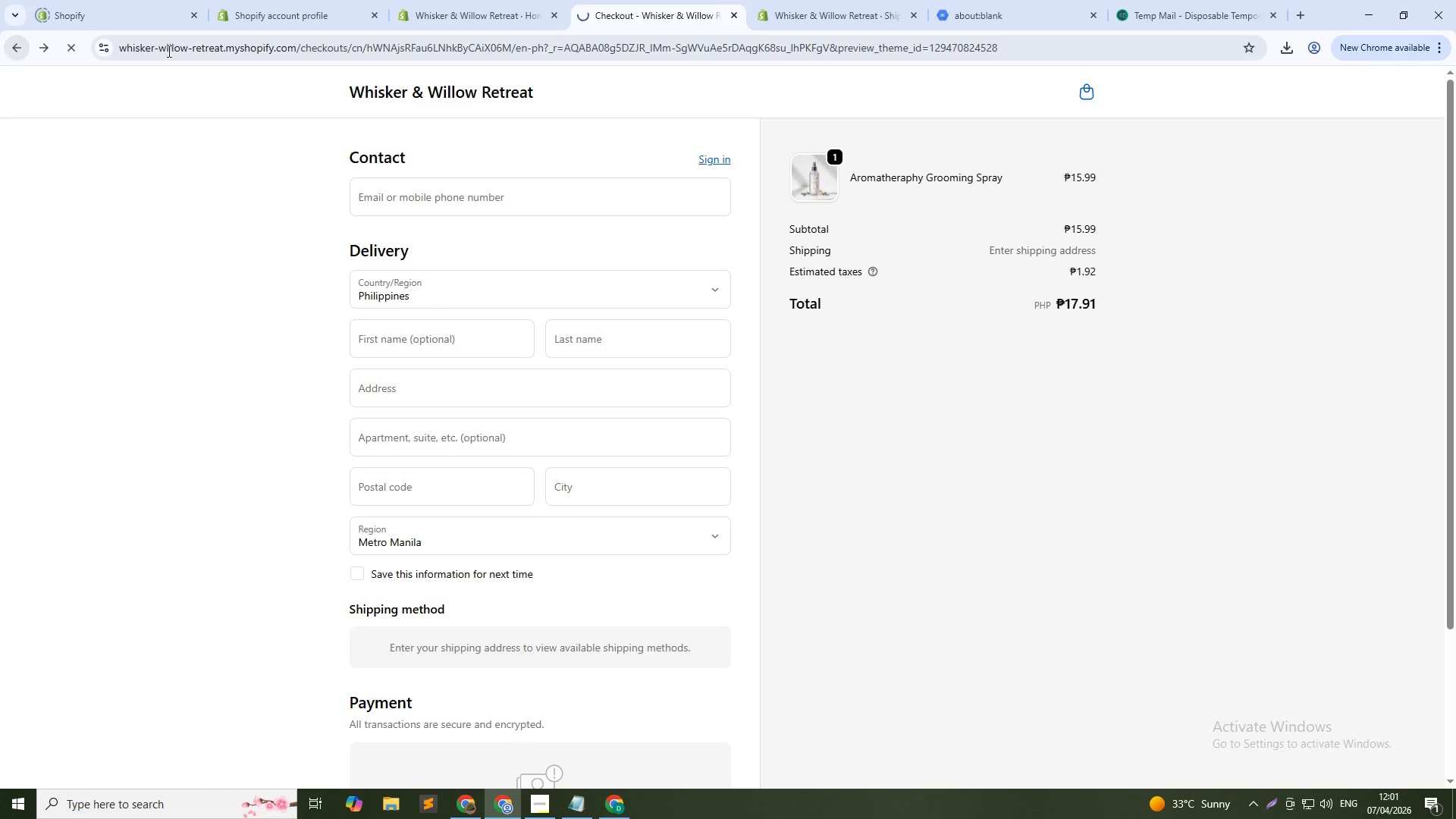 
mouse_move([323, 49])
 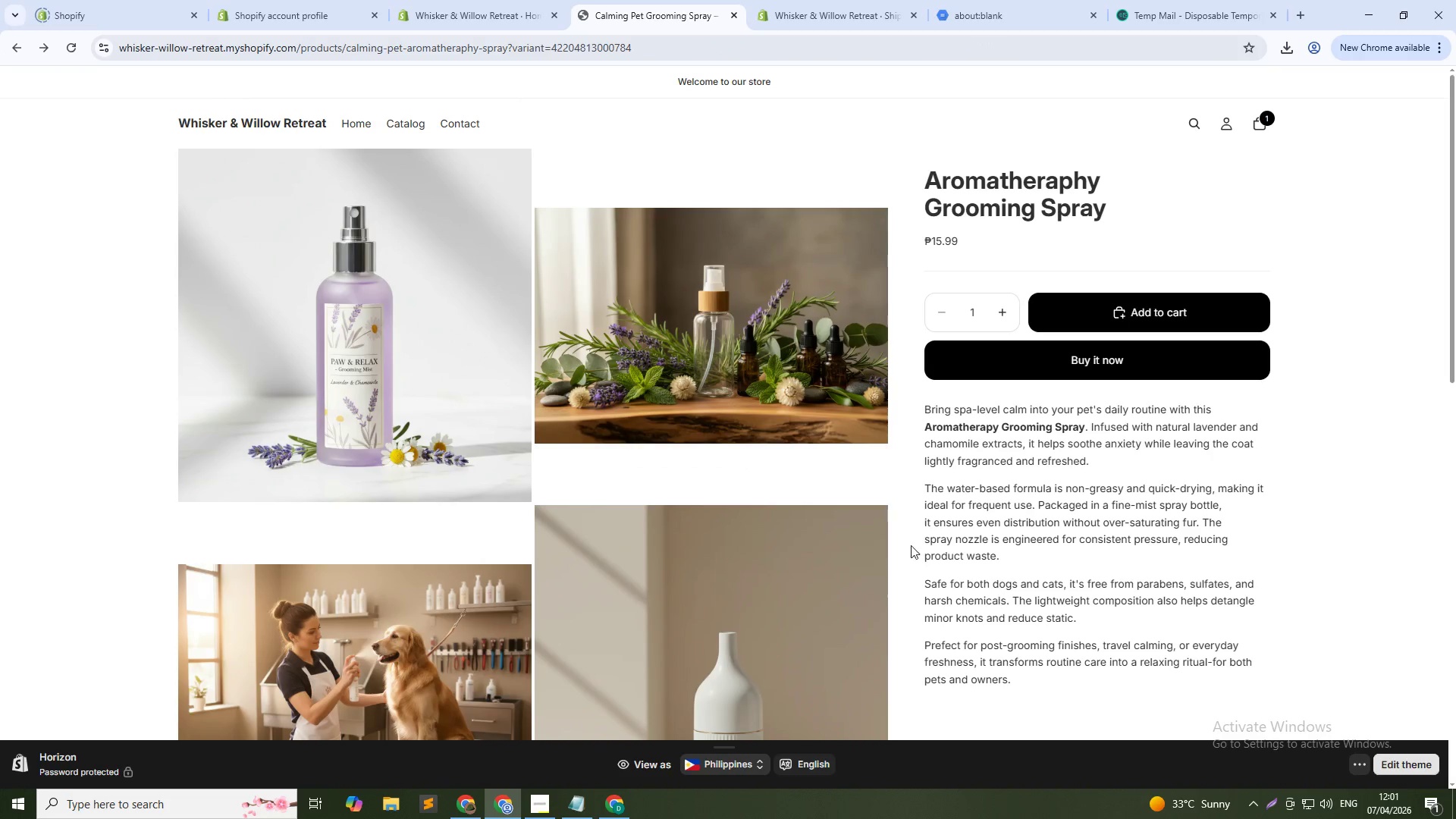 
left_click([504, 0])
 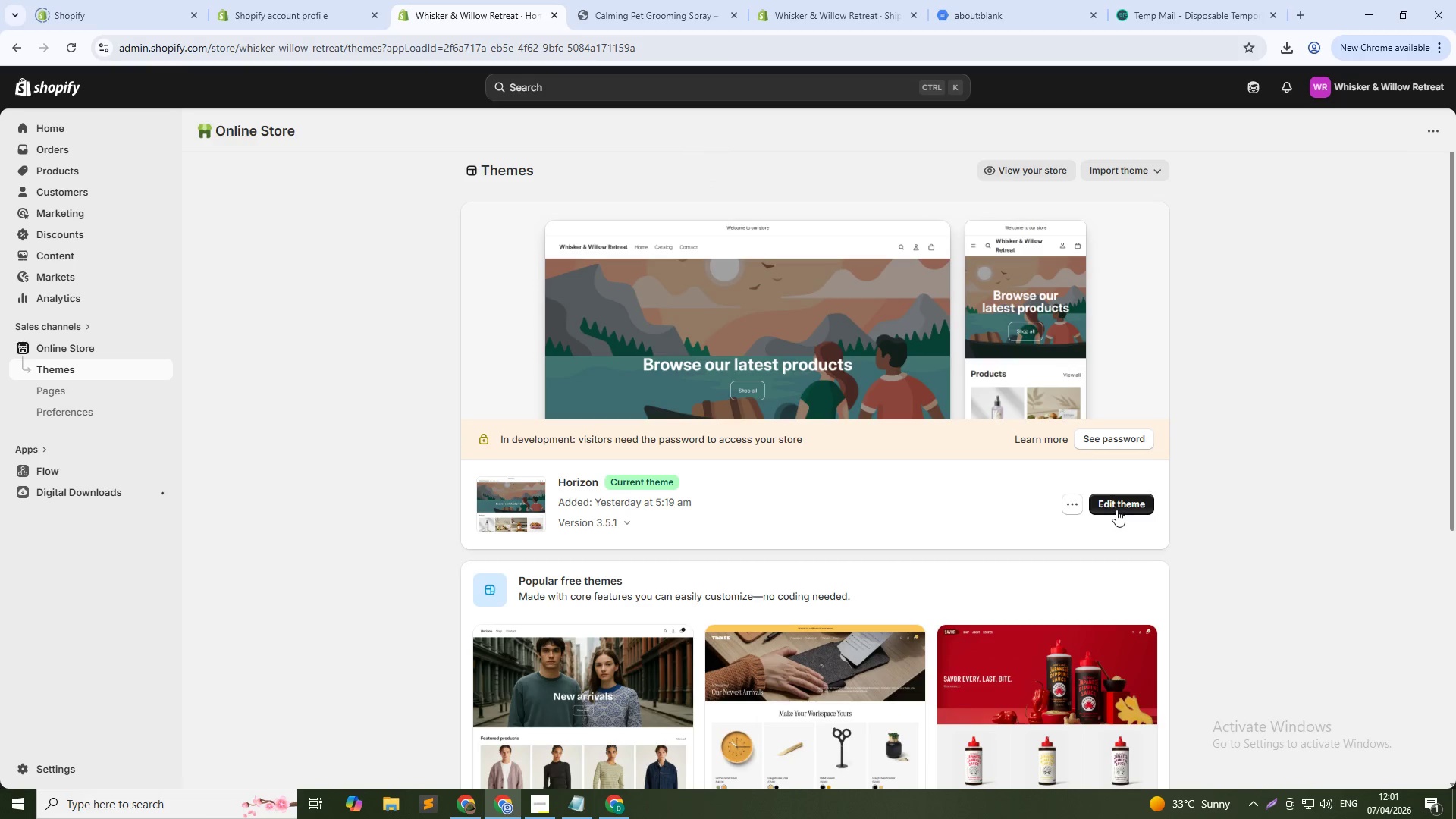 
hold_key(key=ControlLeft, duration=0.66)
left_click([1116, 510])
 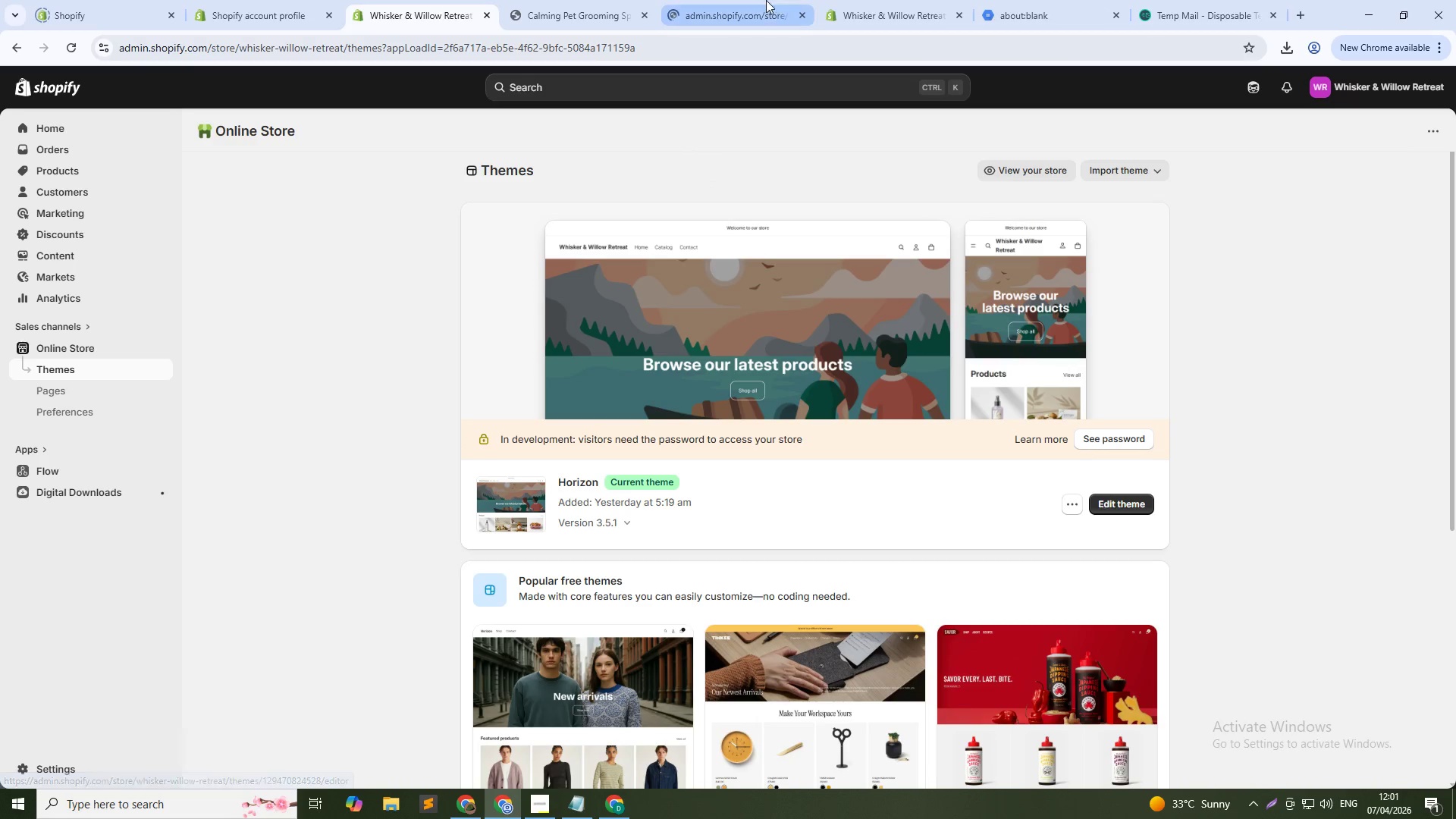 
left_click([754, 0])
 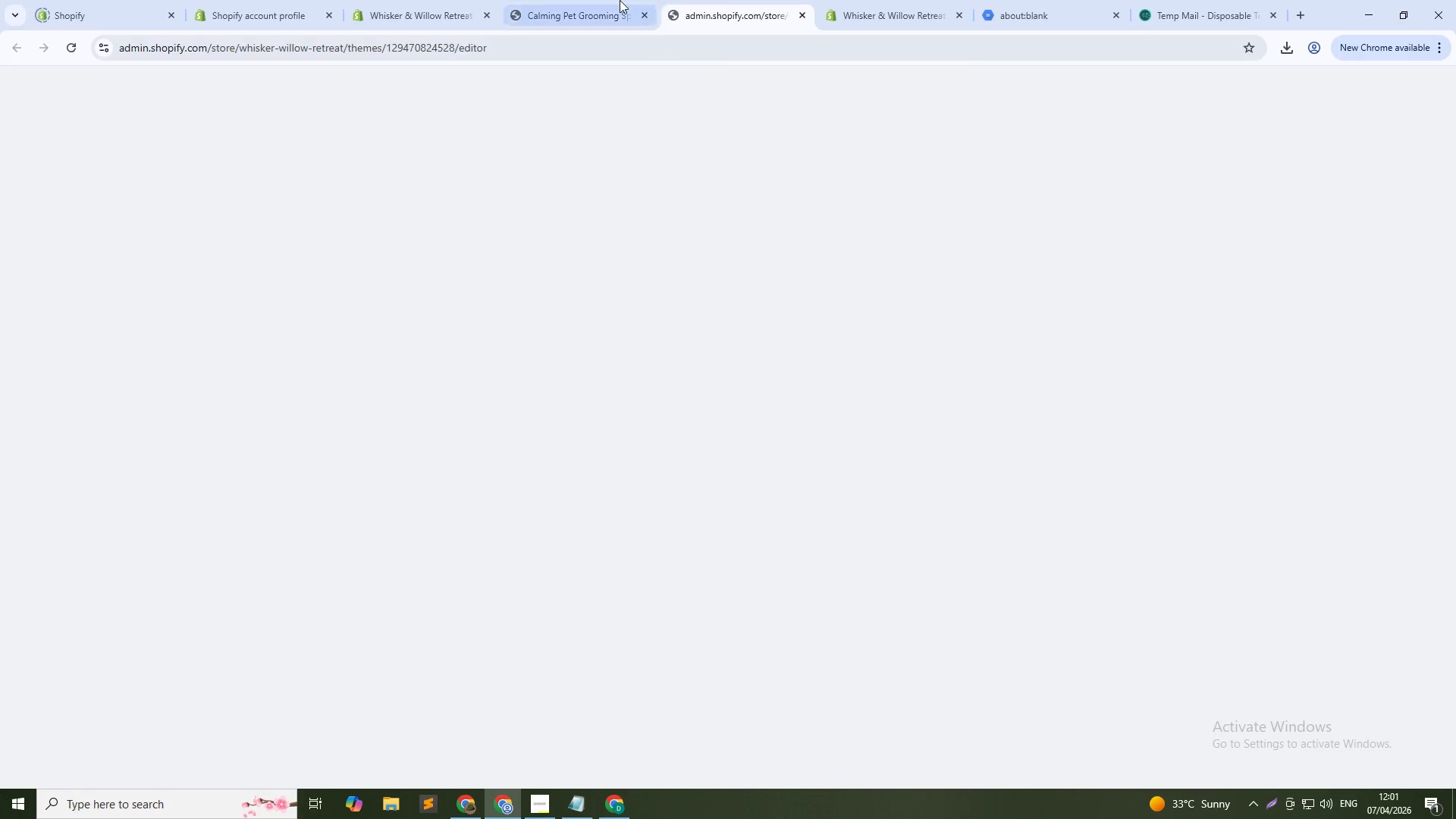 
left_click([620, 0])
 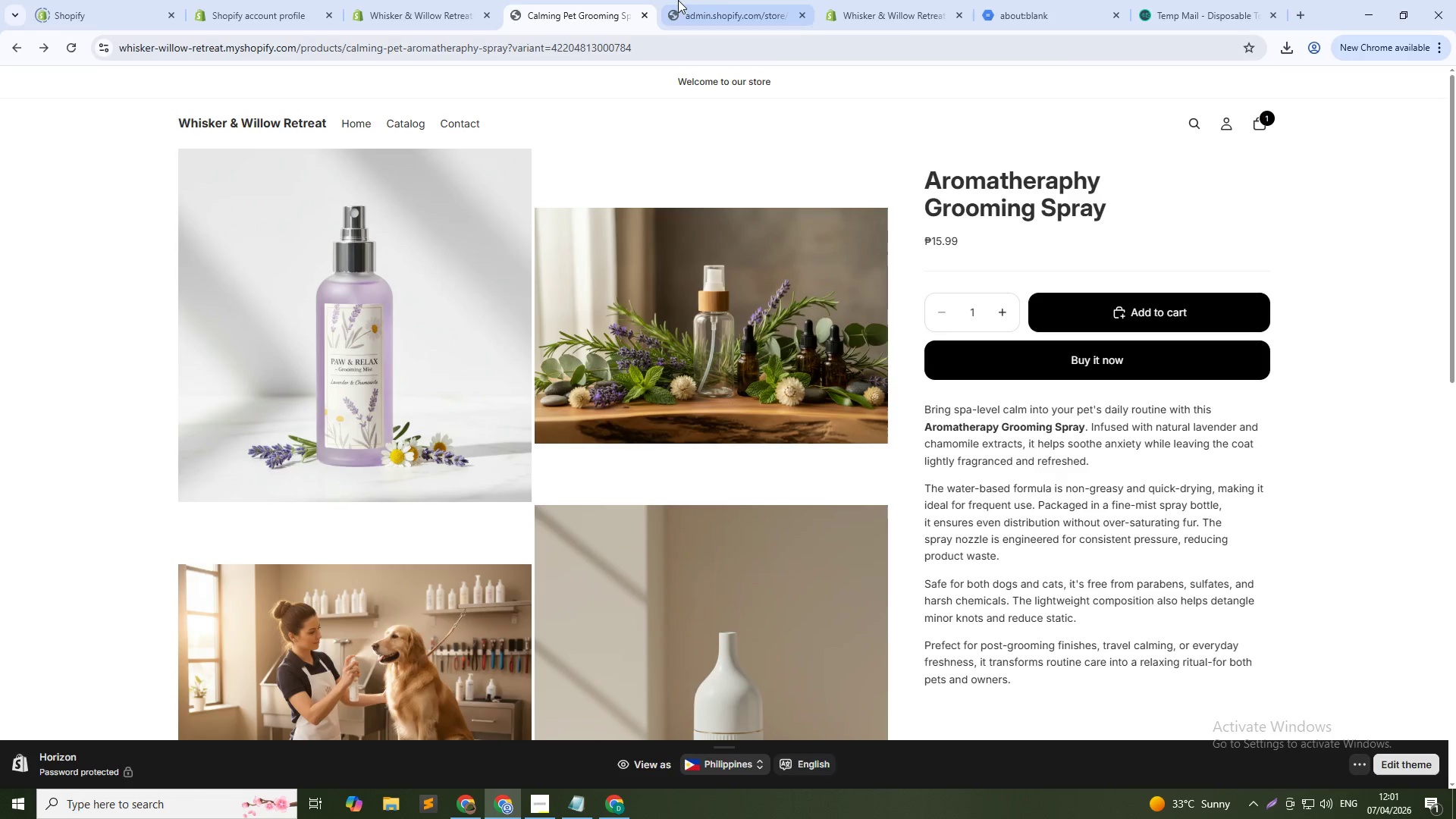 
left_click_drag(start_coordinate=[679, 0], to_coordinate=[548, 0])
 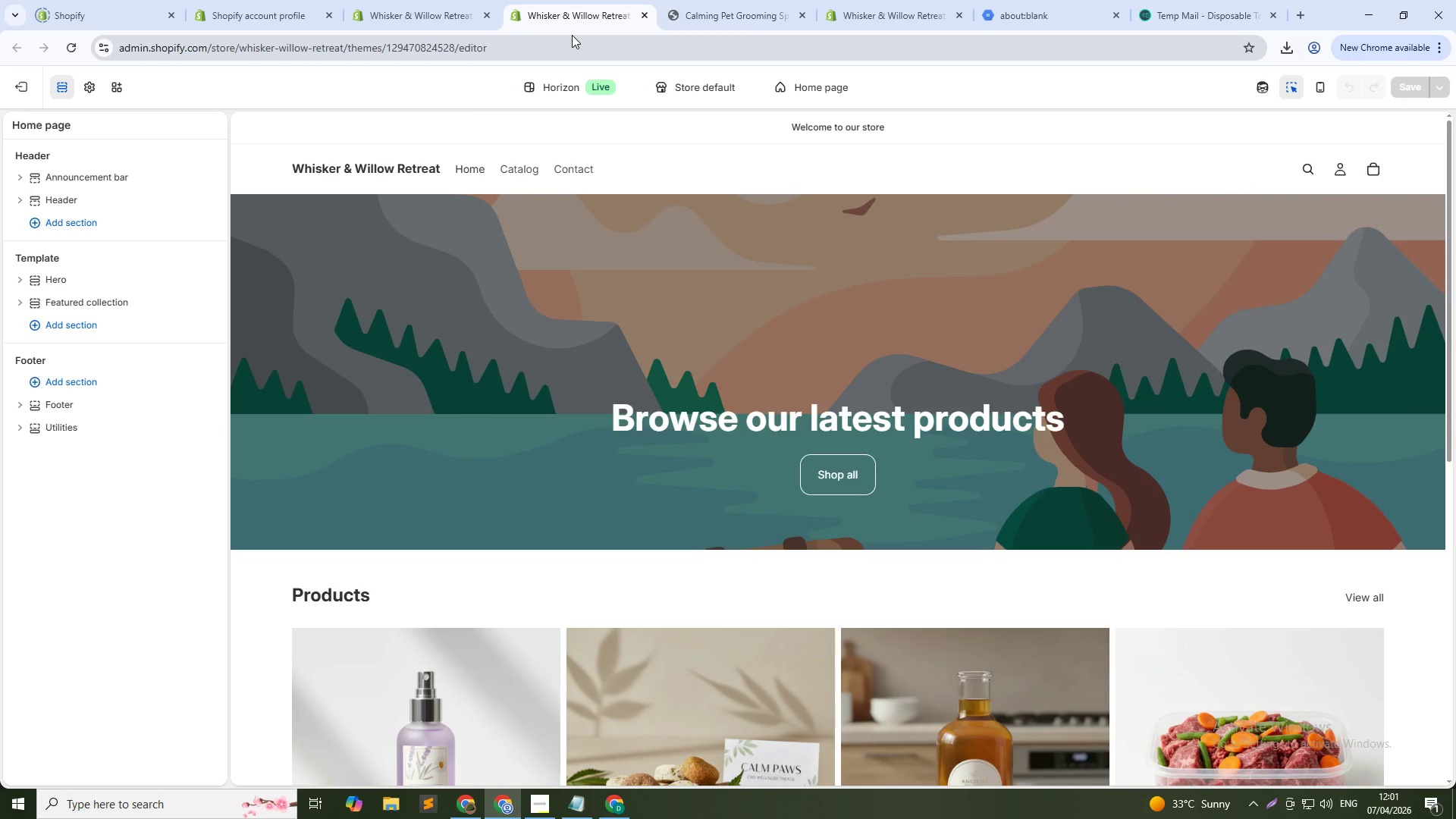 
wait(13.45)
 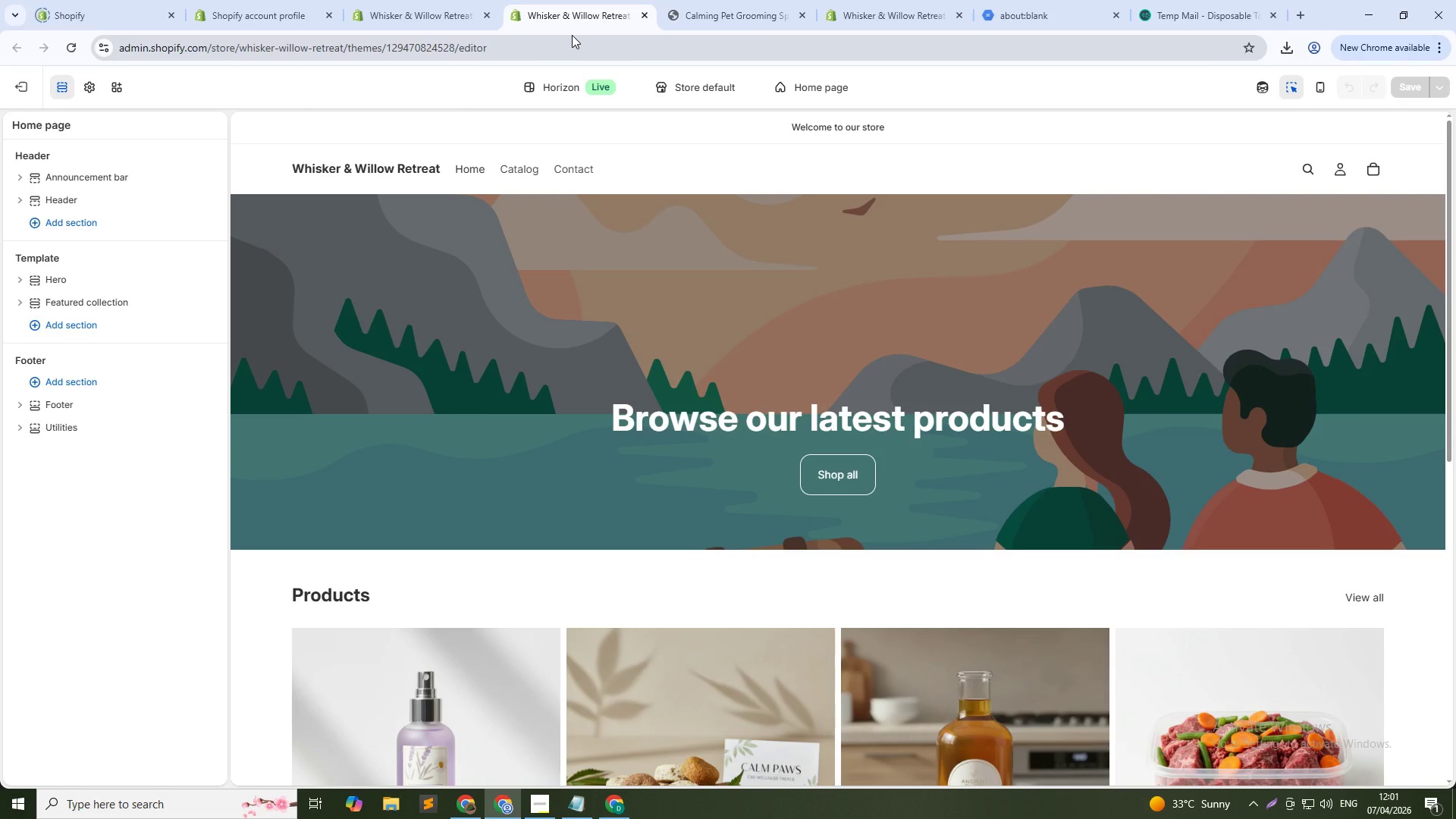 
left_click([799, 89])
 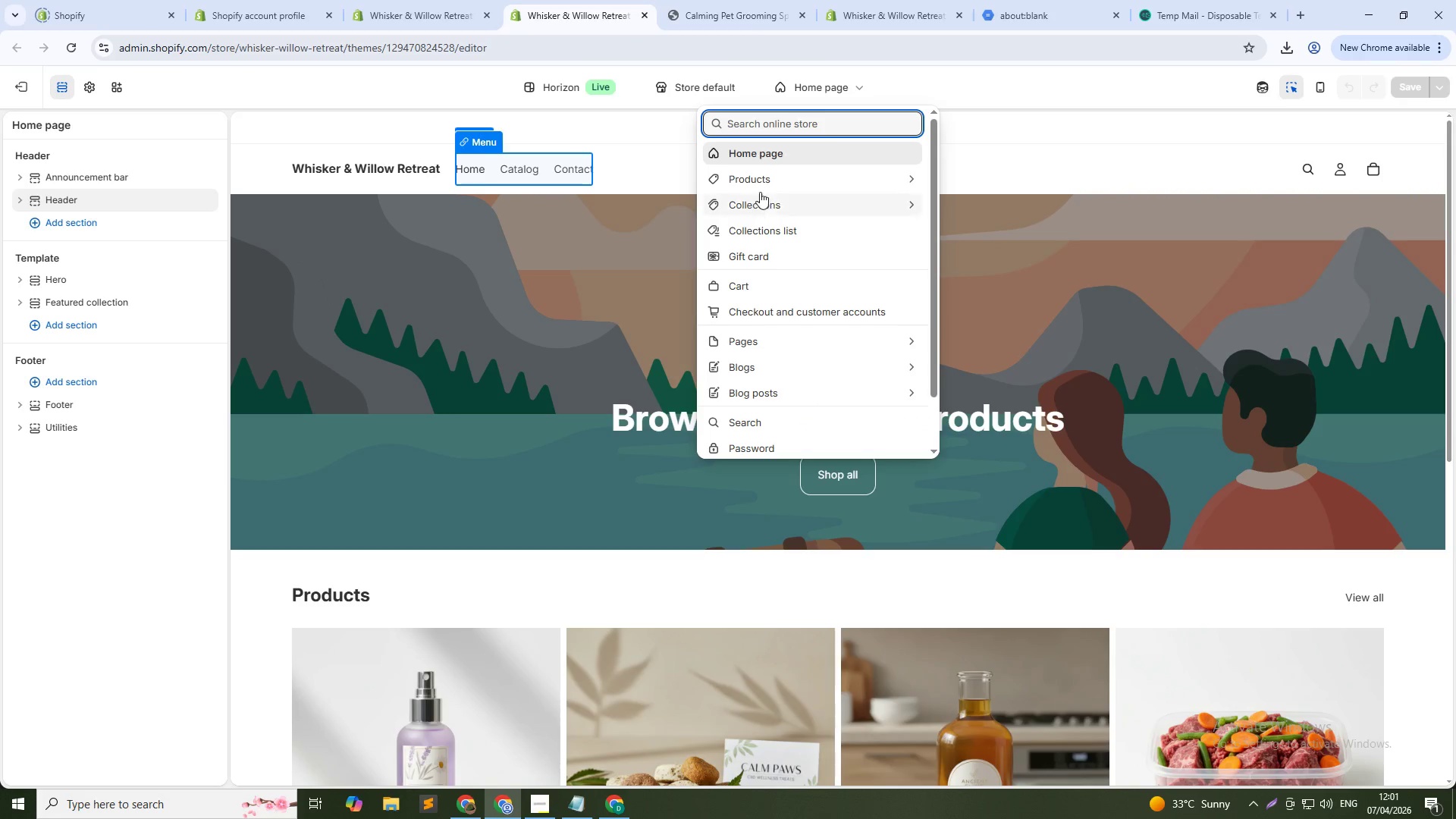 
left_click([767, 184])
 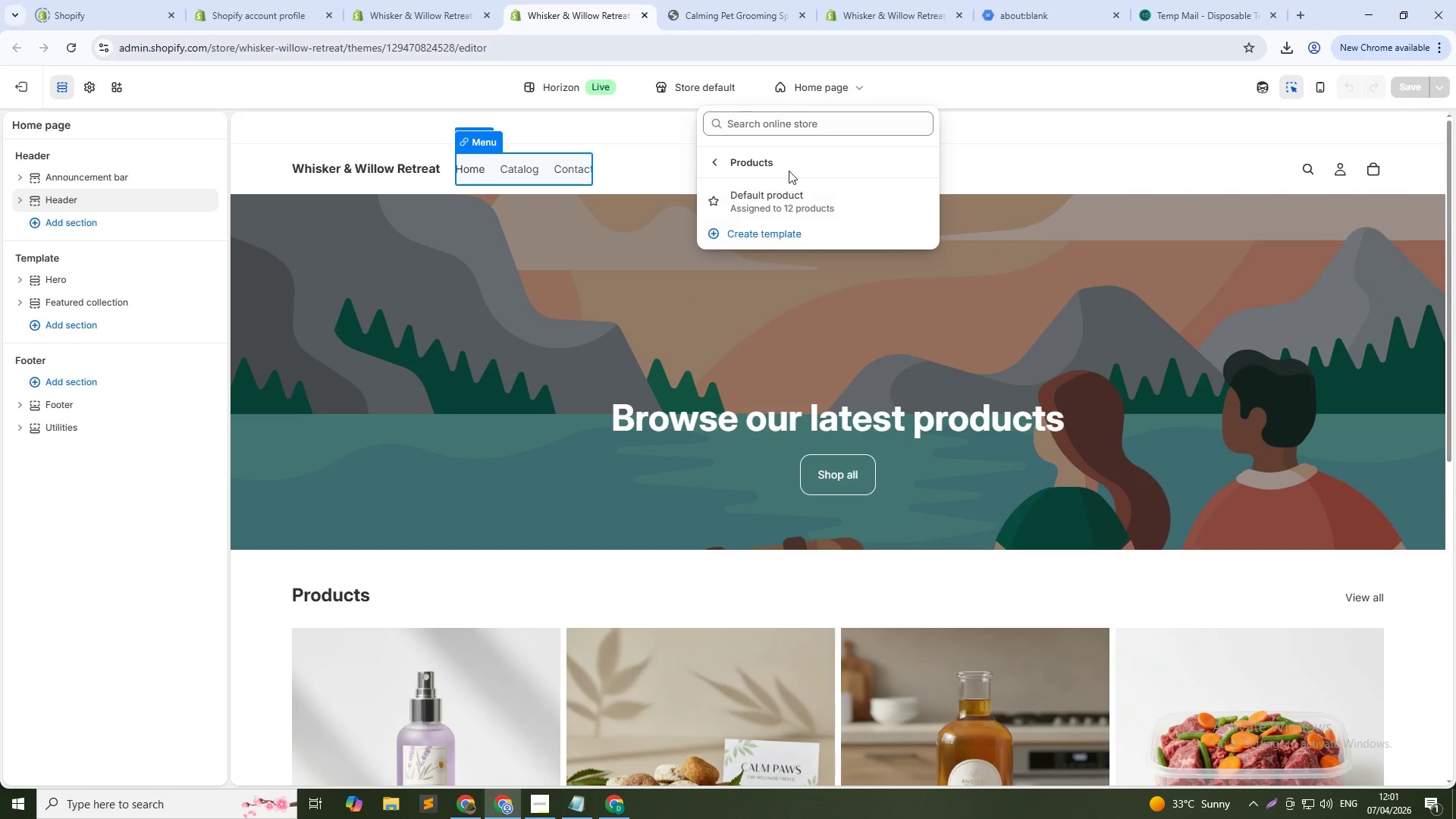 
left_click([788, 199])
 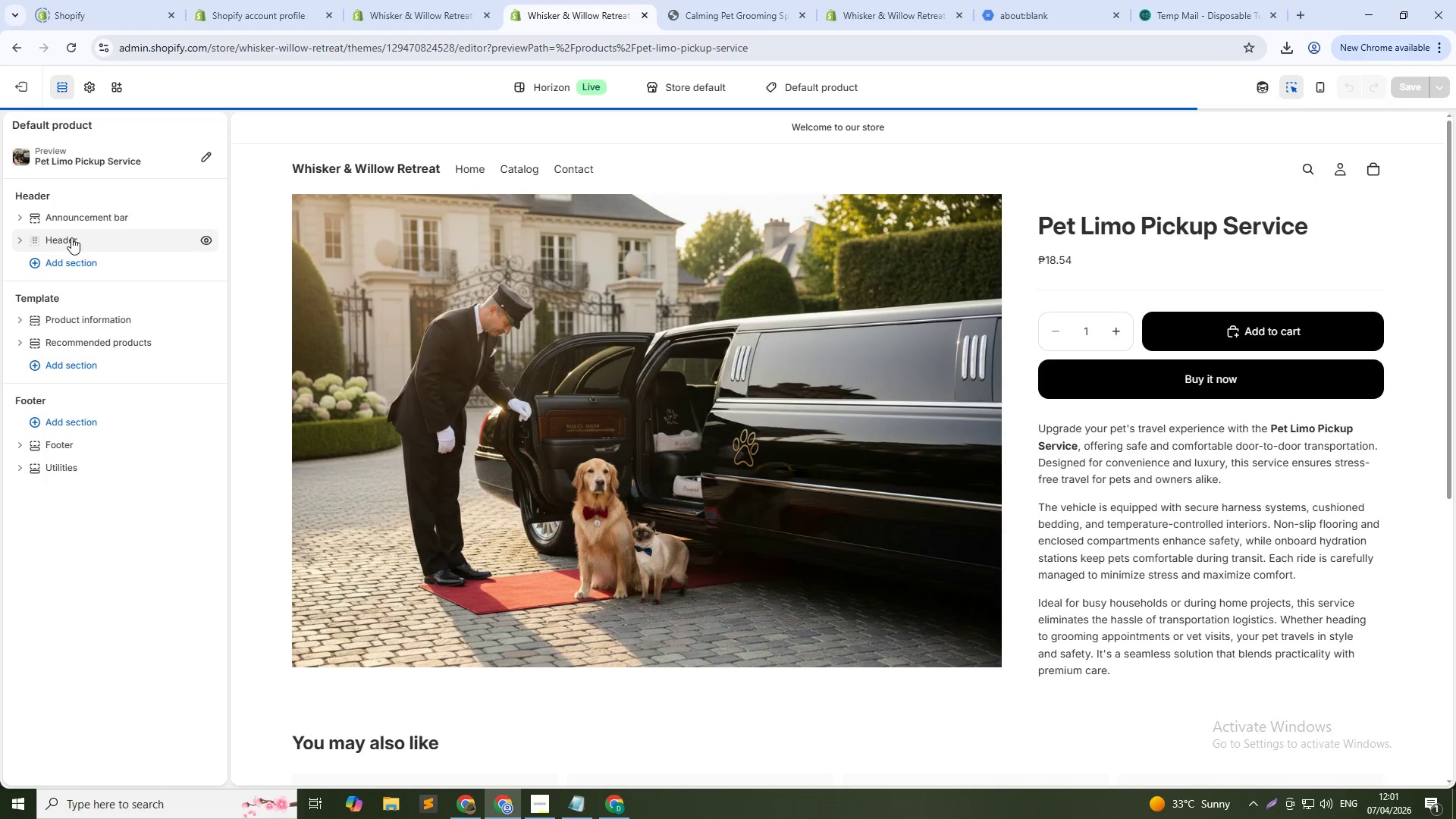 
left_click([87, 318])
 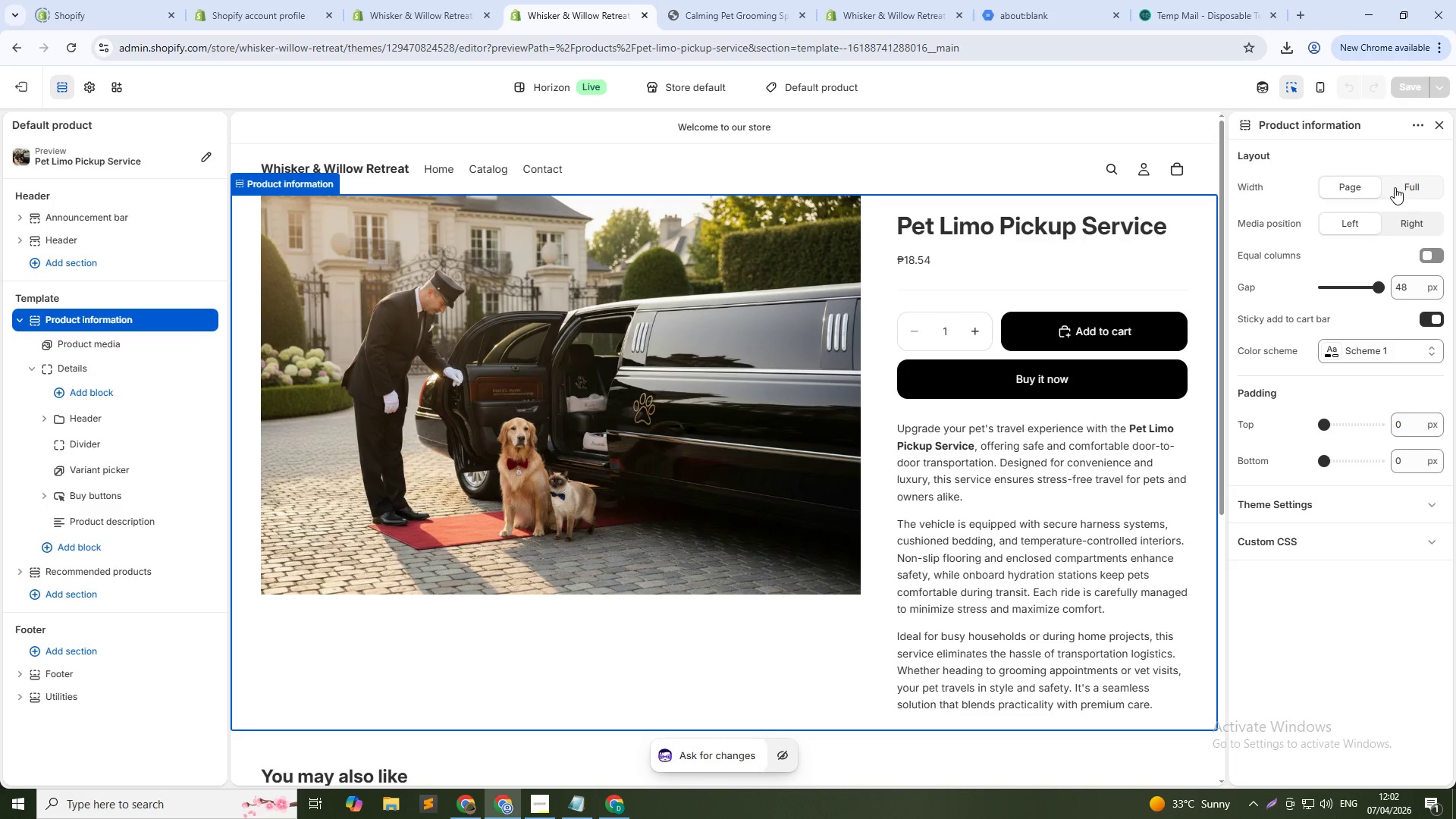 
wait(6.61)
 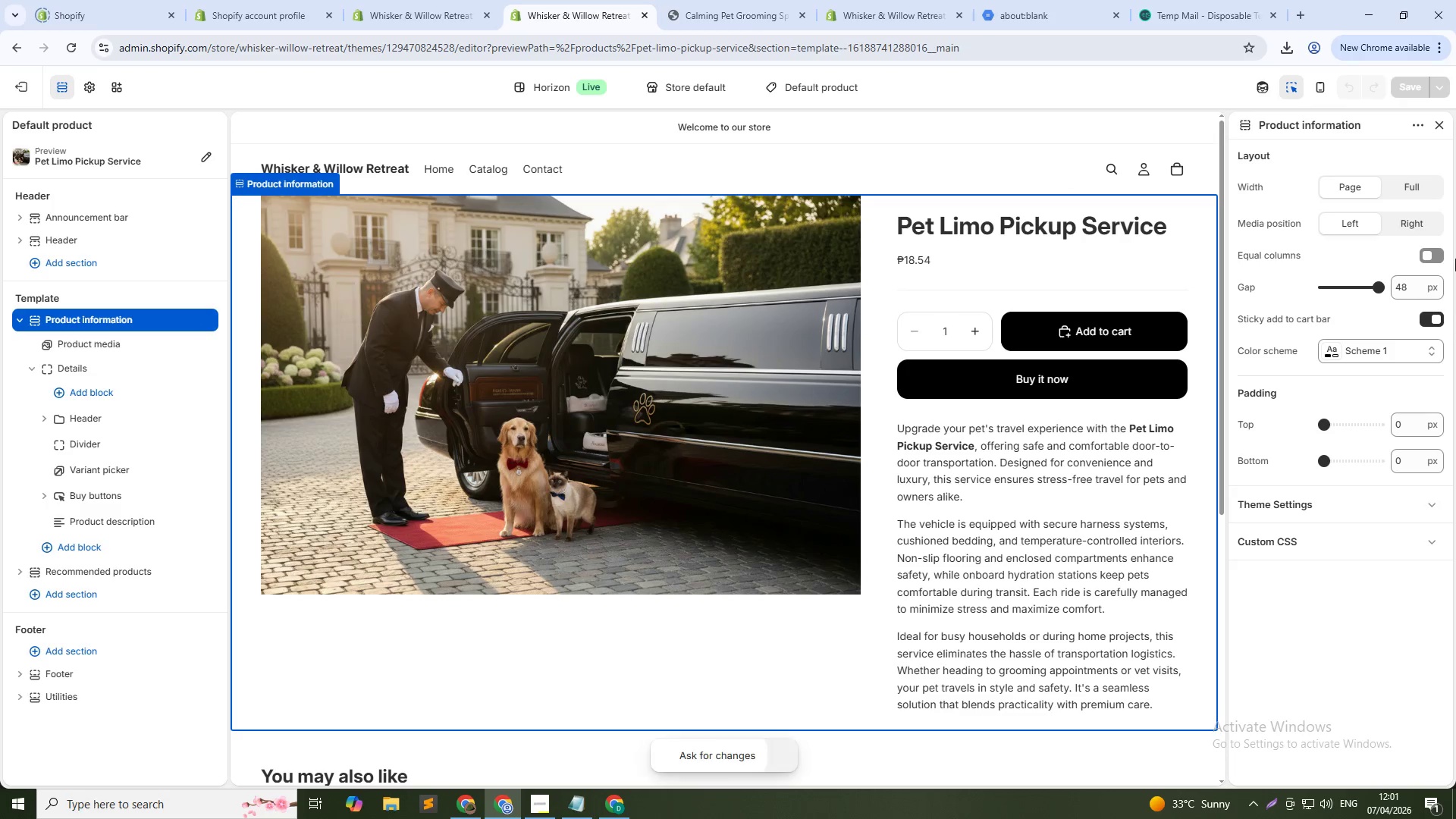 
left_click([1407, 186])
 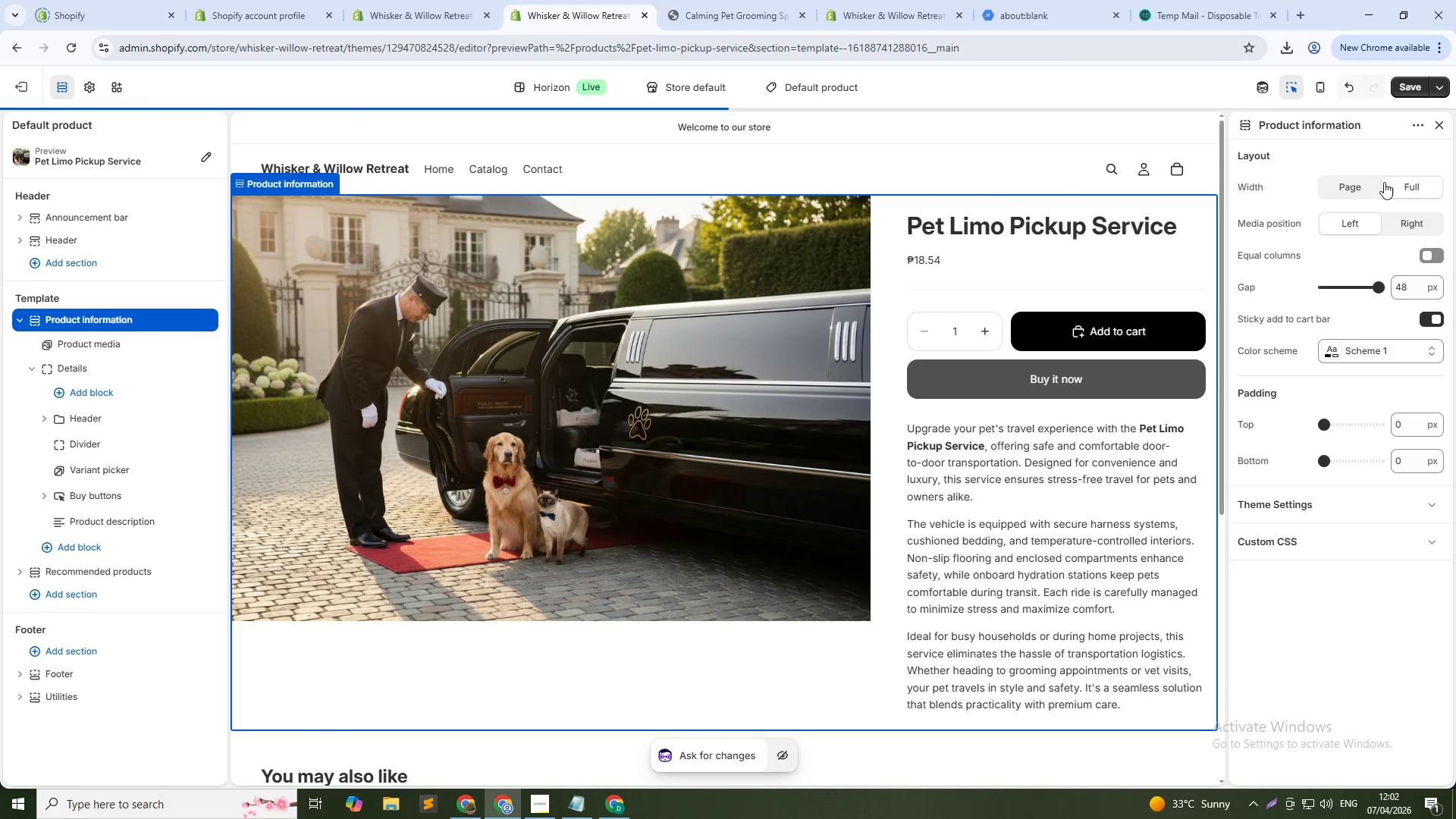 
left_click([1357, 182])
 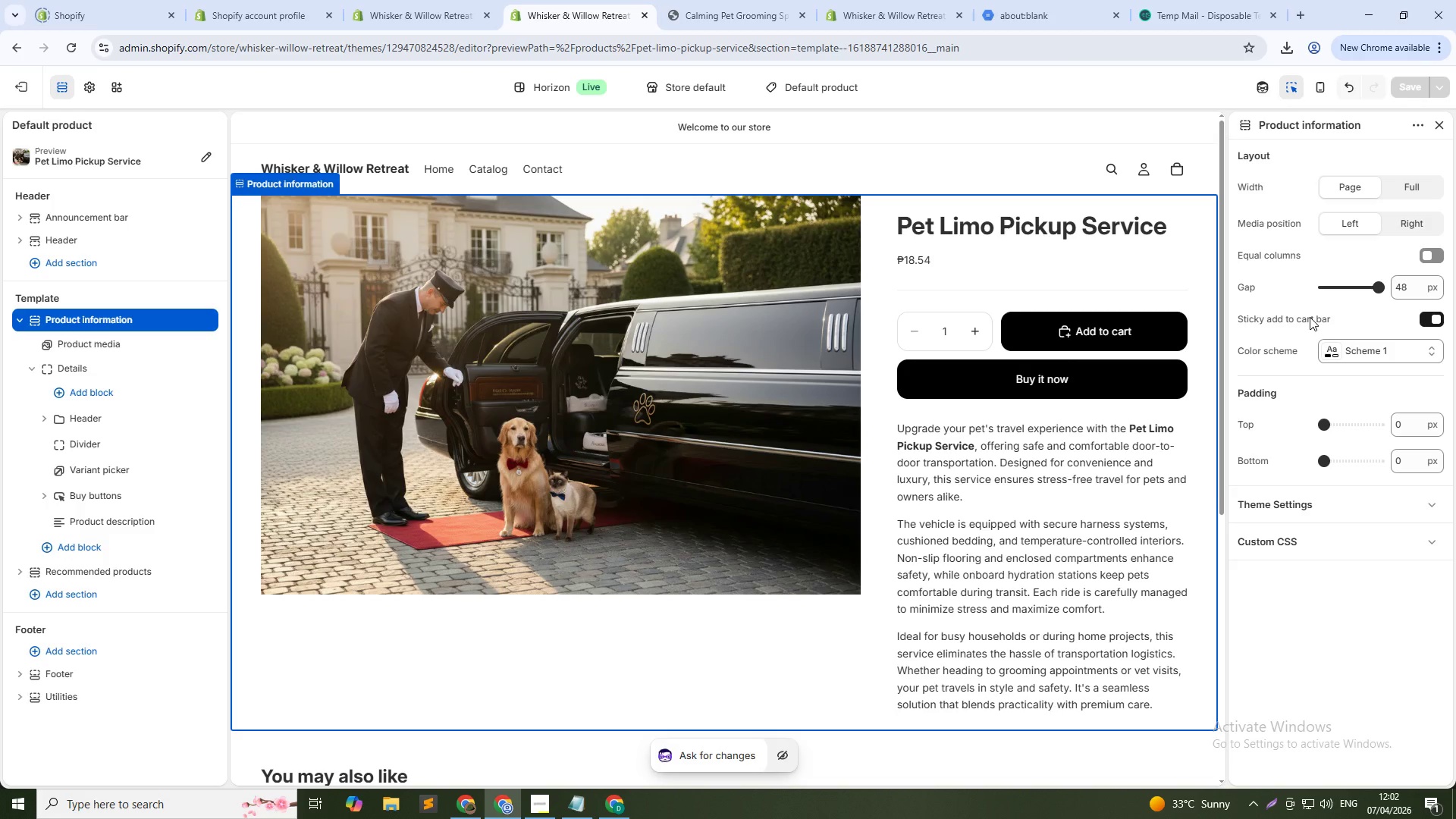 
scroll: coordinate [710, 303], scroll_direction: down, amount: 2.0
 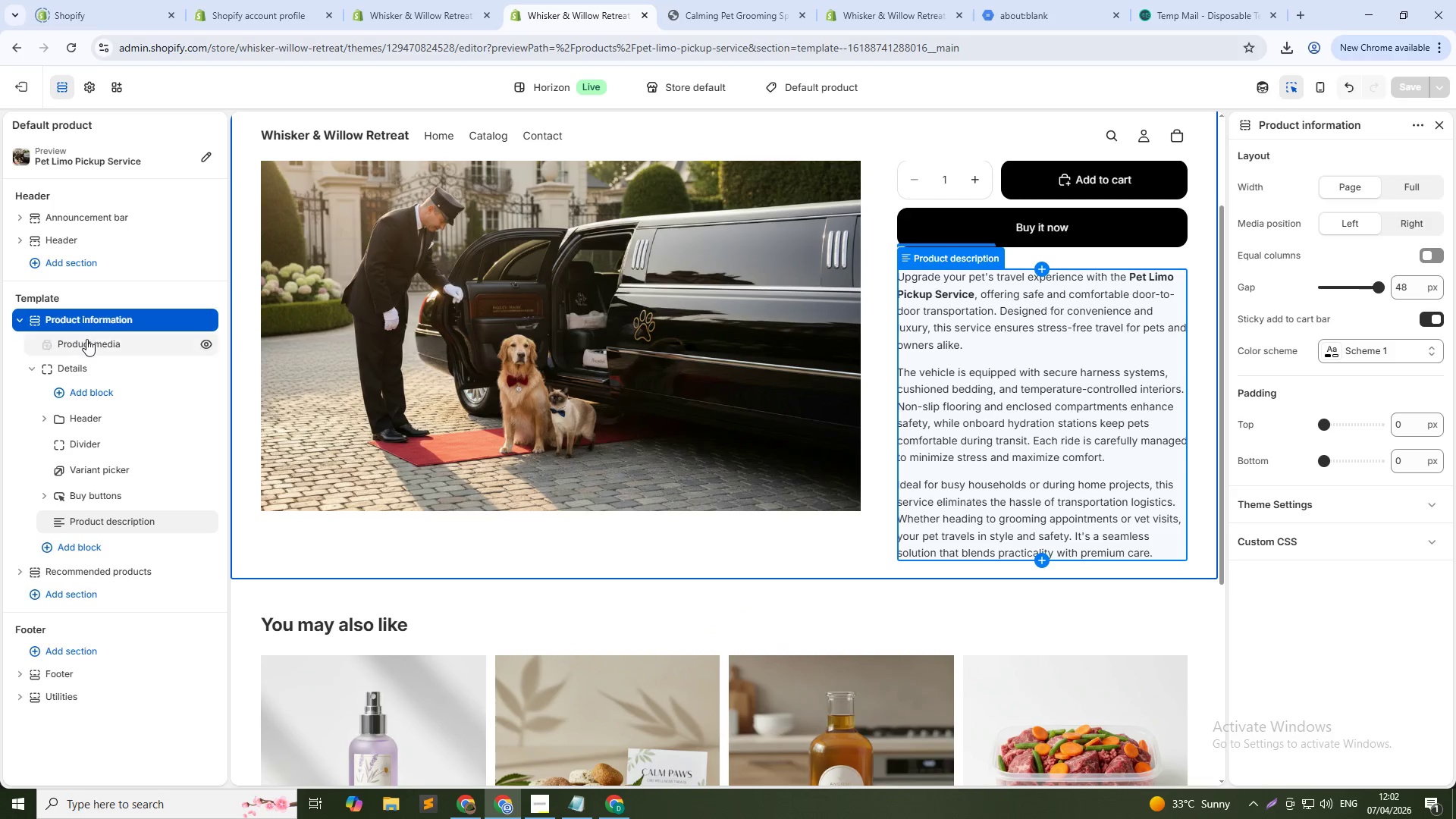 
left_click([86, 339])
 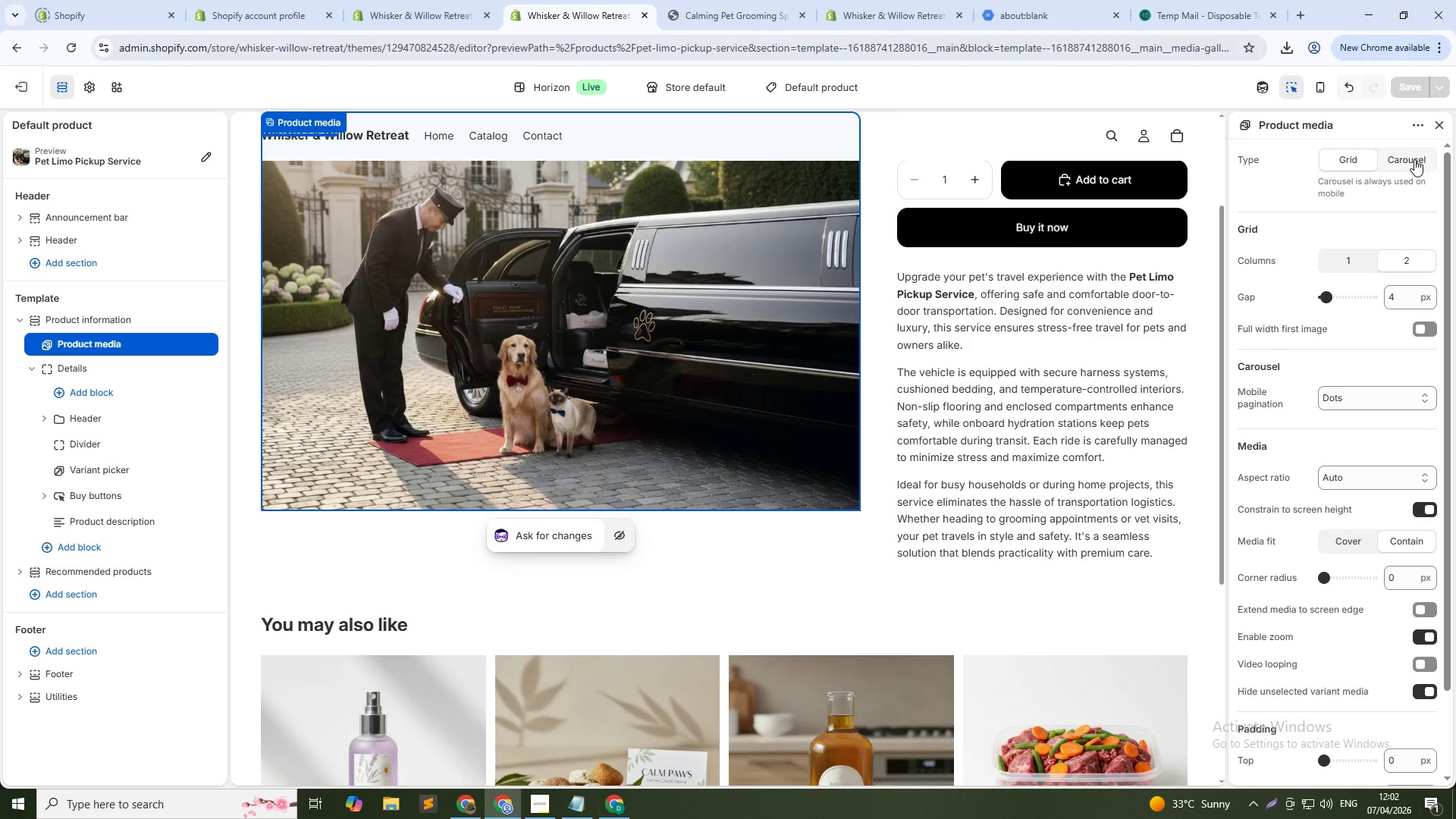 
left_click([1354, 256])
 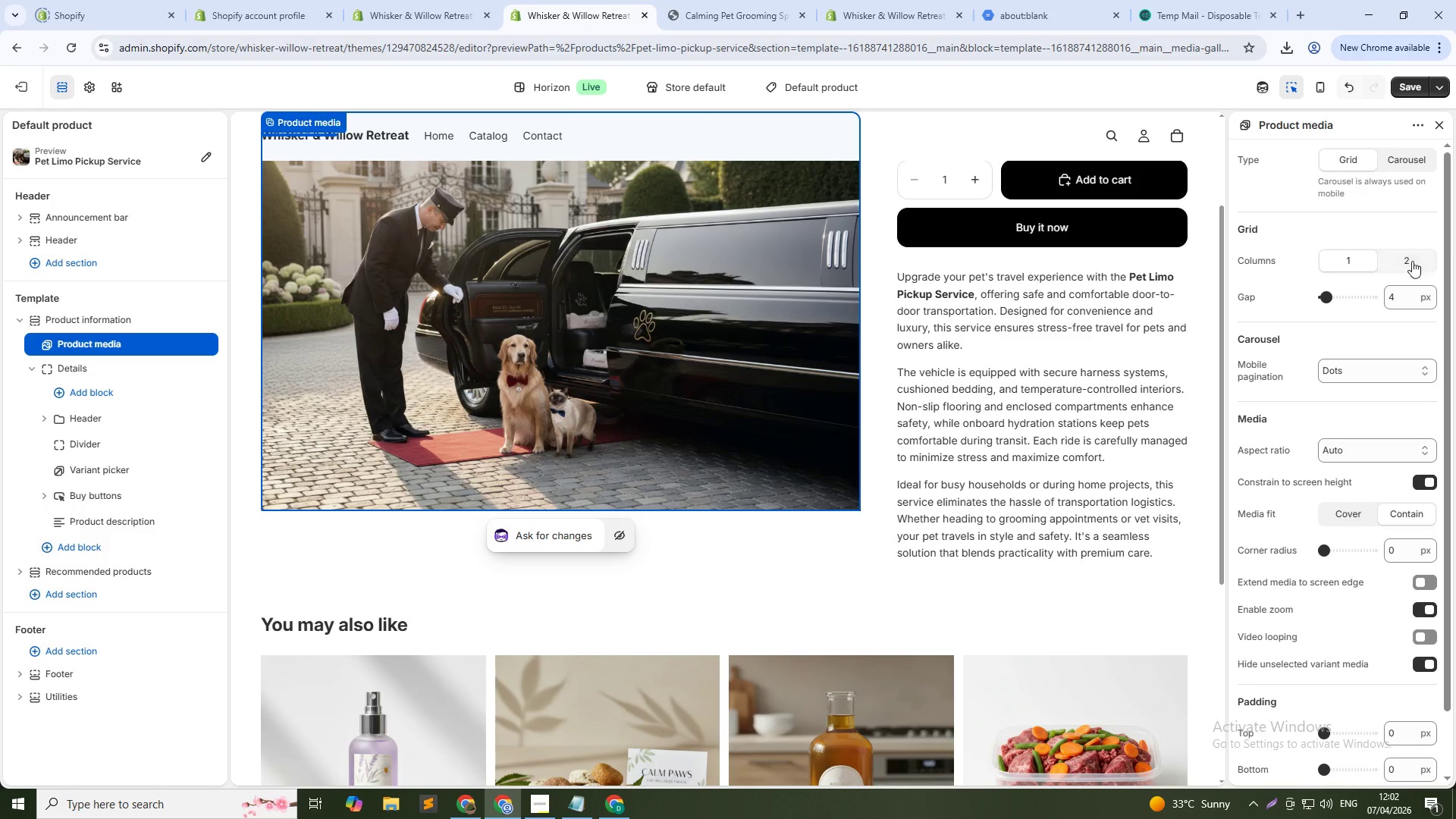 
left_click([1411, 257])
 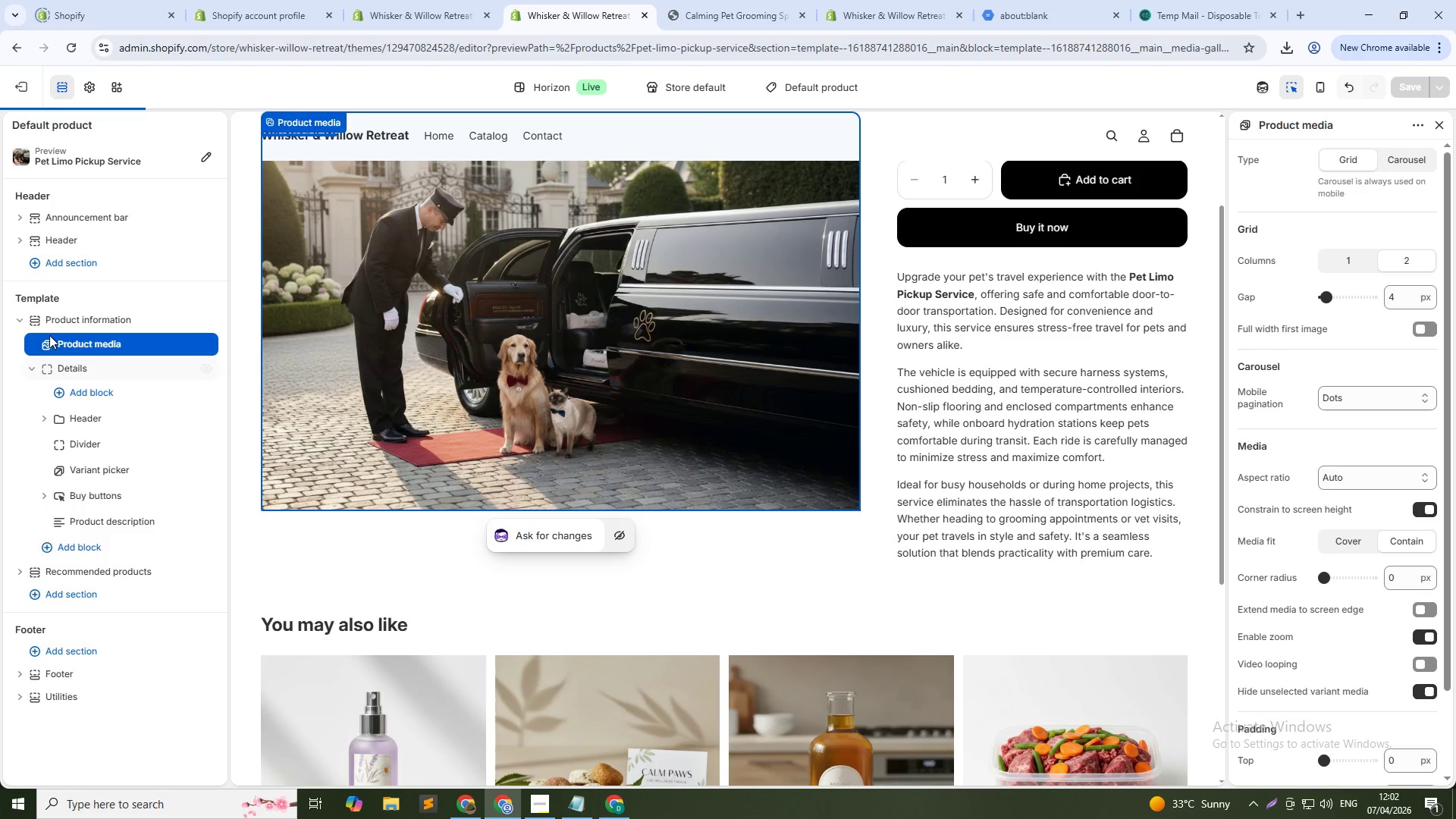 
left_click([70, 319])
 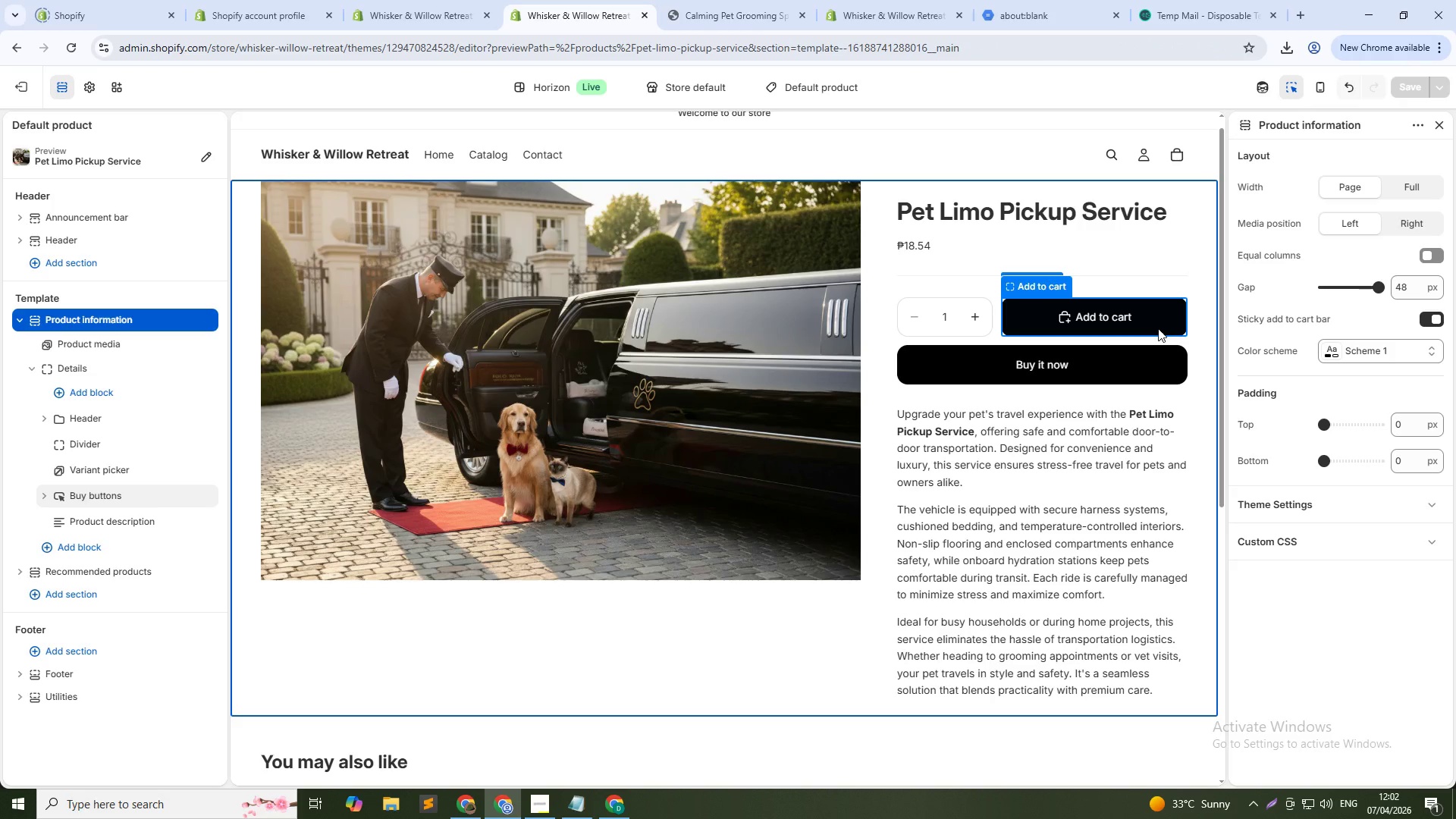 
left_click([752, 0])
 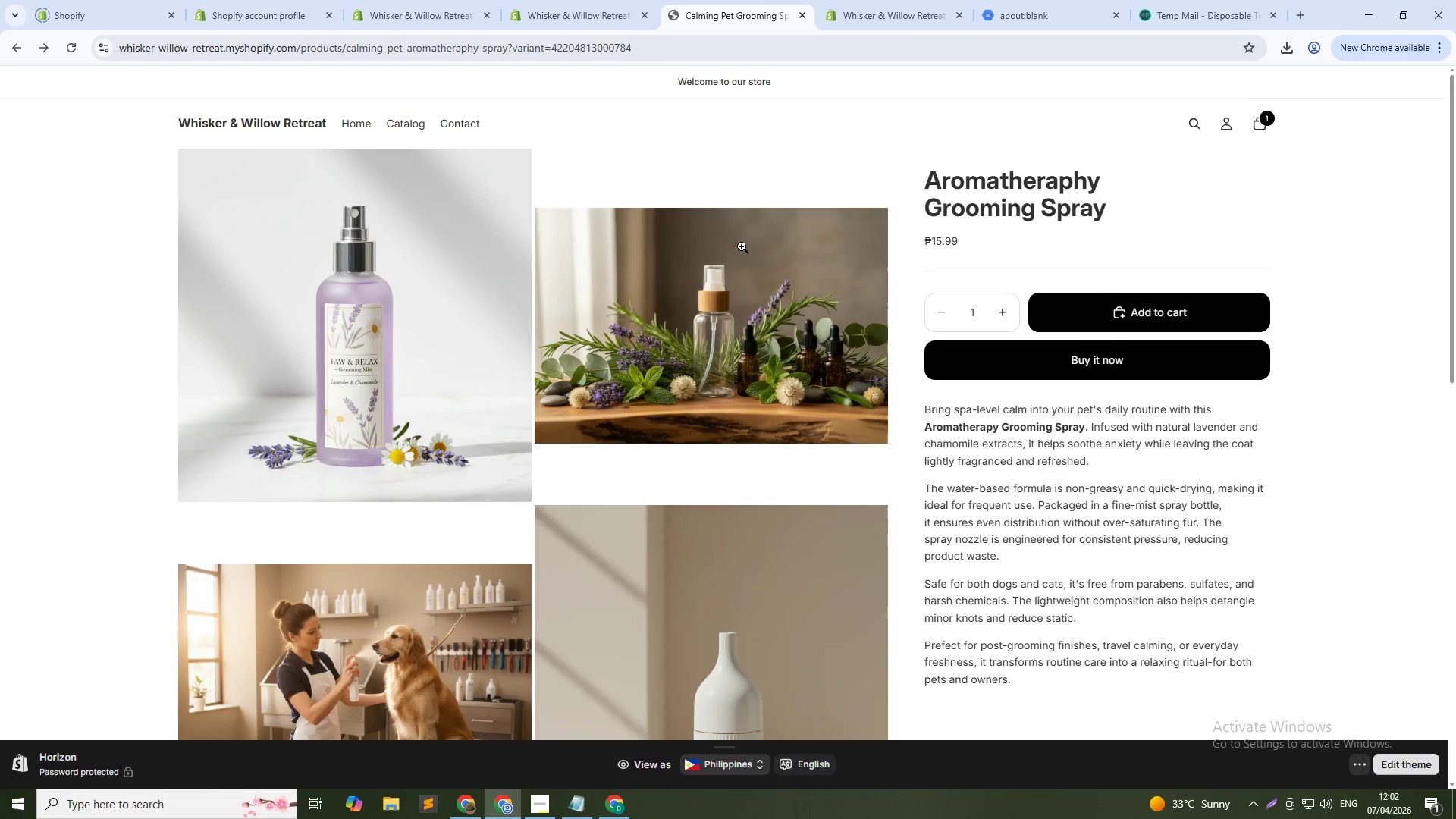 
left_click([538, 2])
 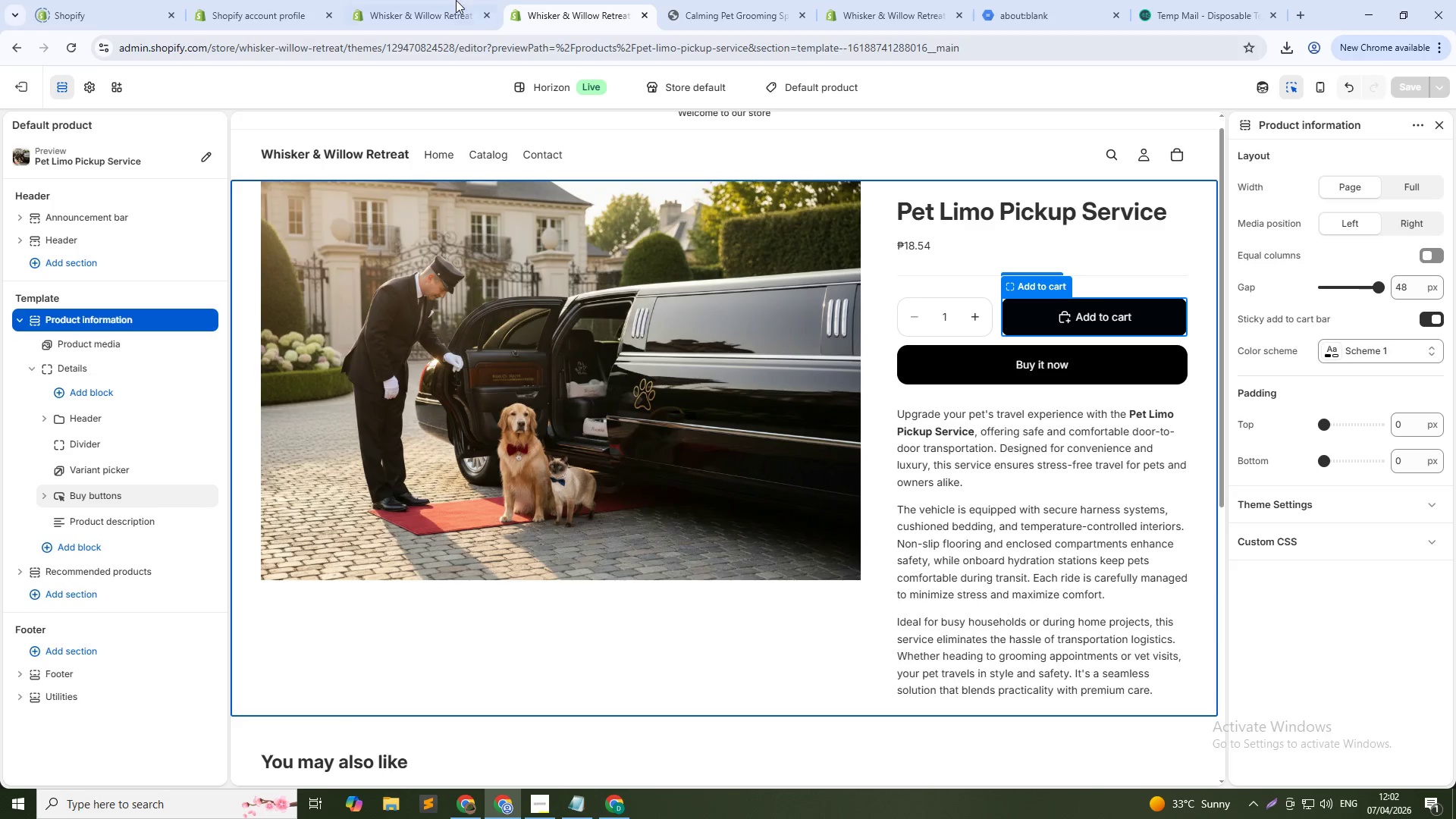 
scroll: coordinate [699, 204], scroll_direction: down, amount: 1.0
 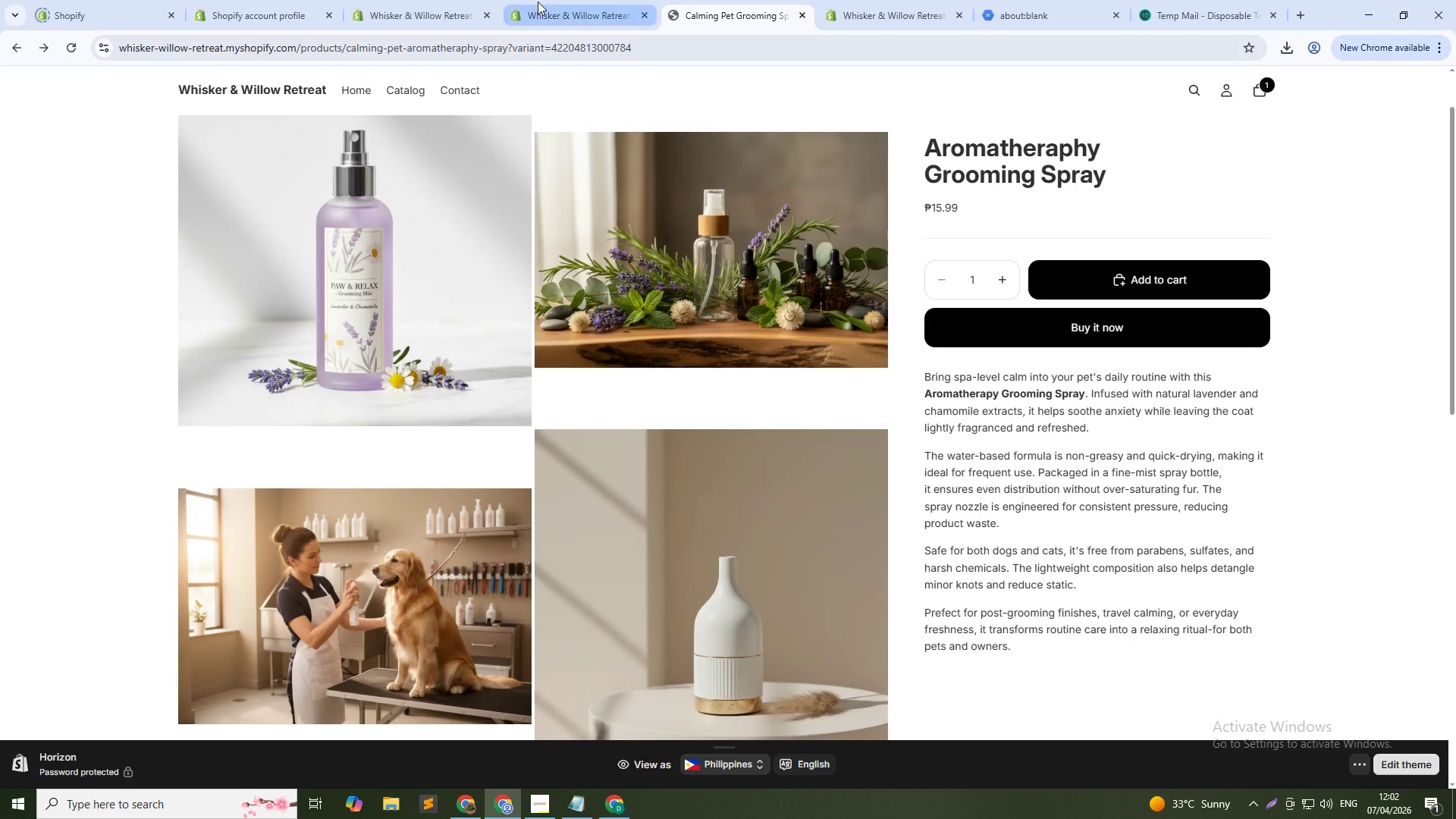 
mouse_move([440, 18])
 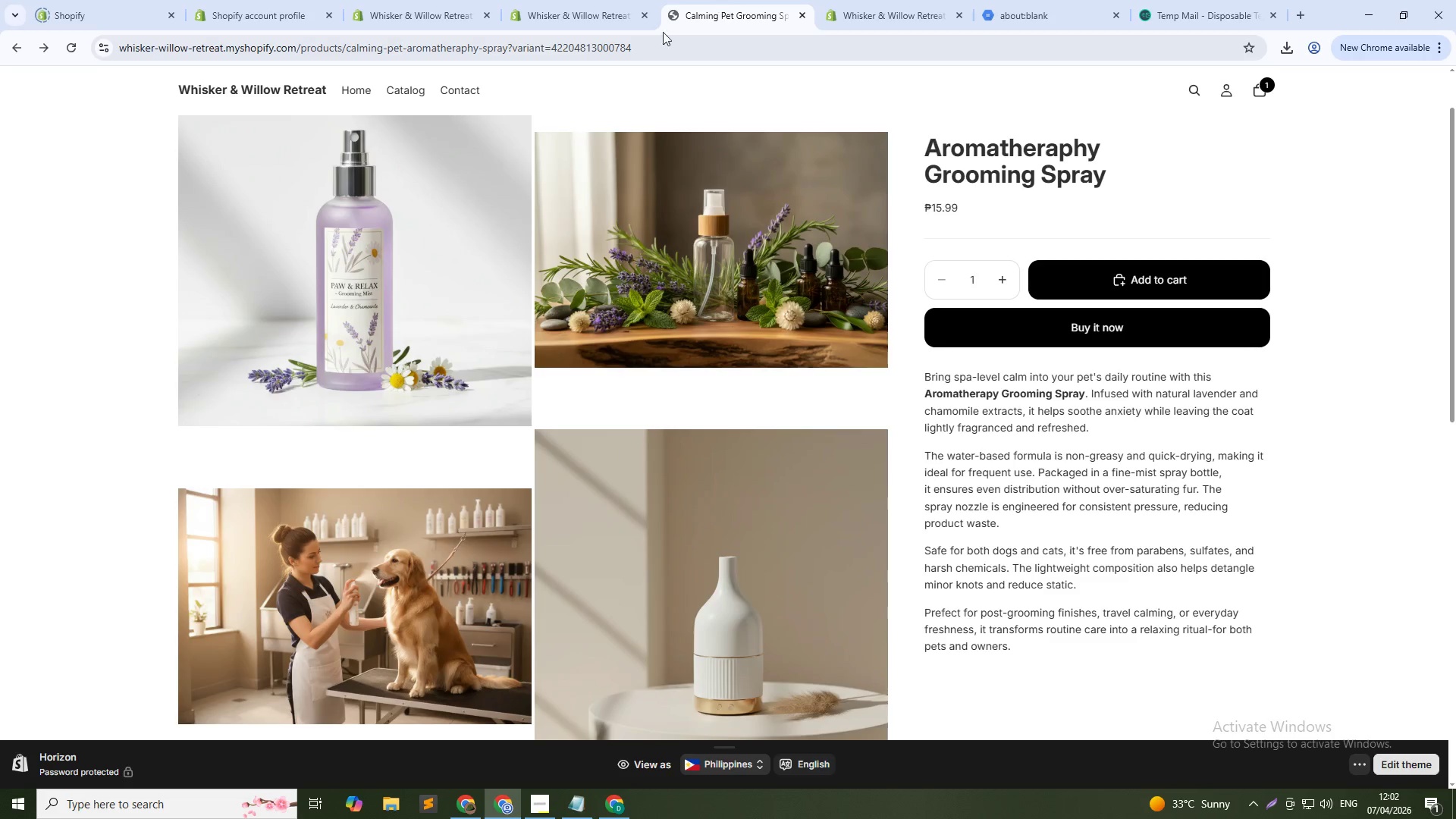 
scroll: coordinate [502, 359], scroll_direction: down, amount: 12.0
 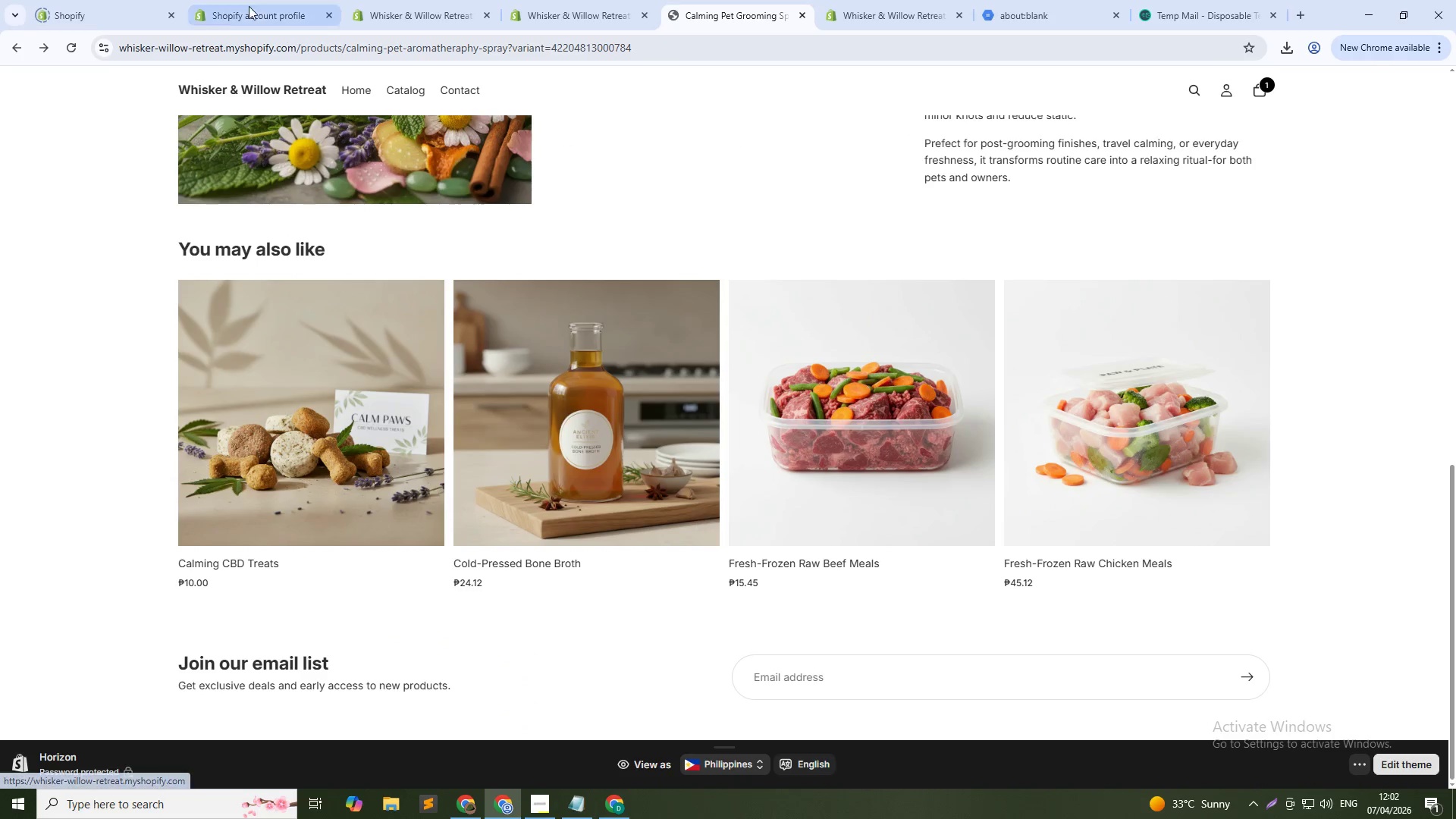 
left_click([15, 51])
 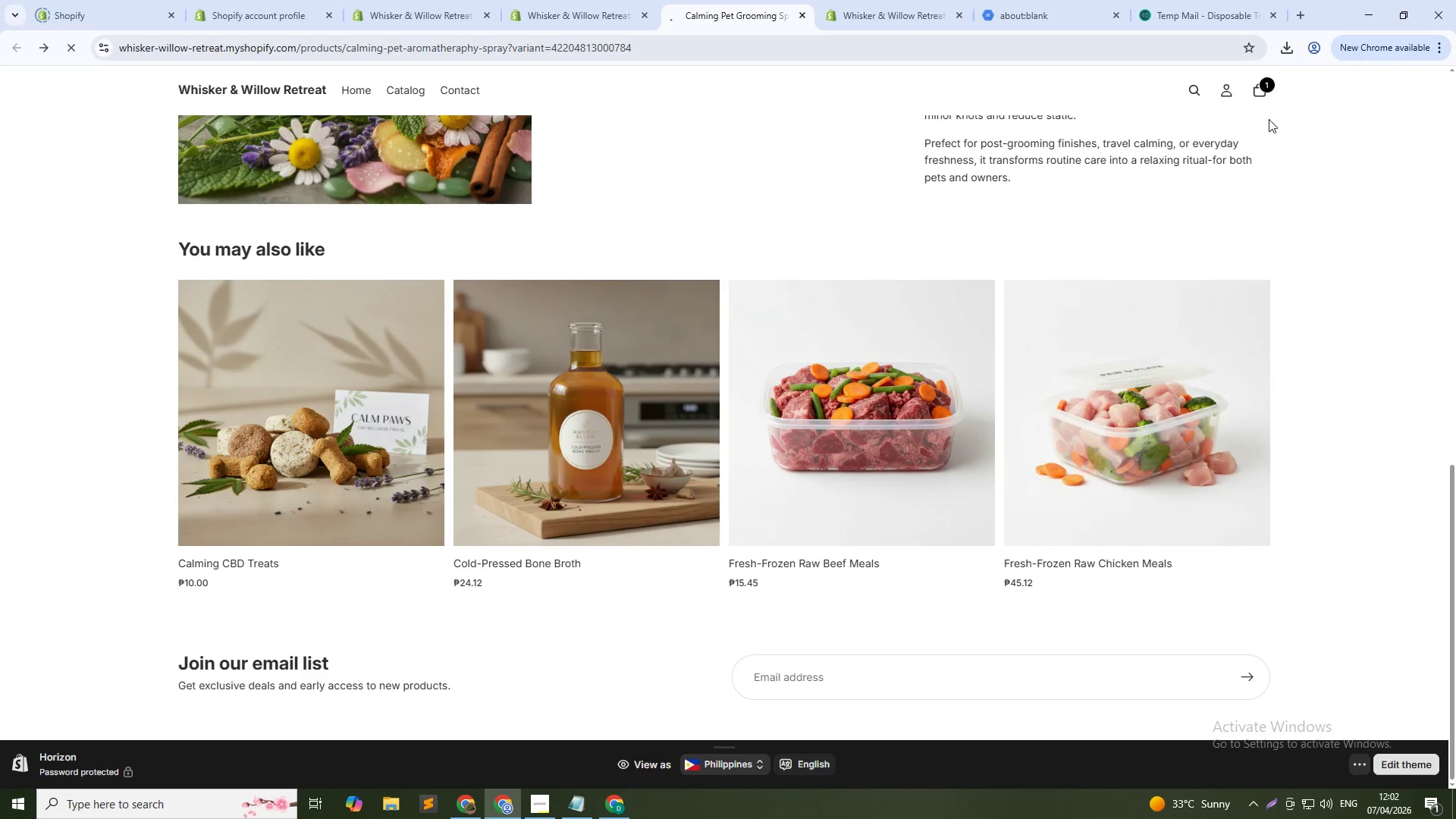 
left_click([1261, 86])
 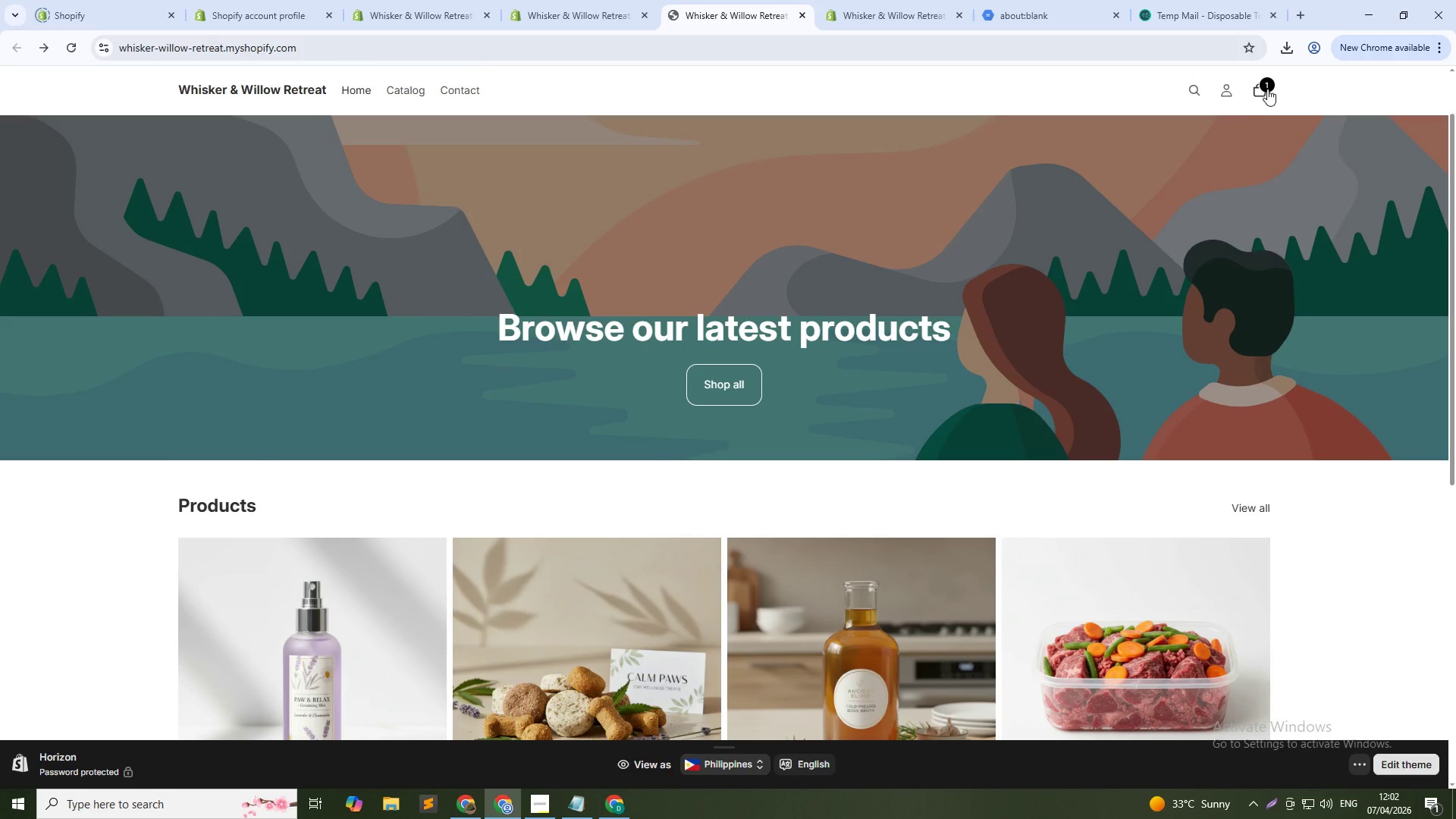 
left_click([1266, 87])
 